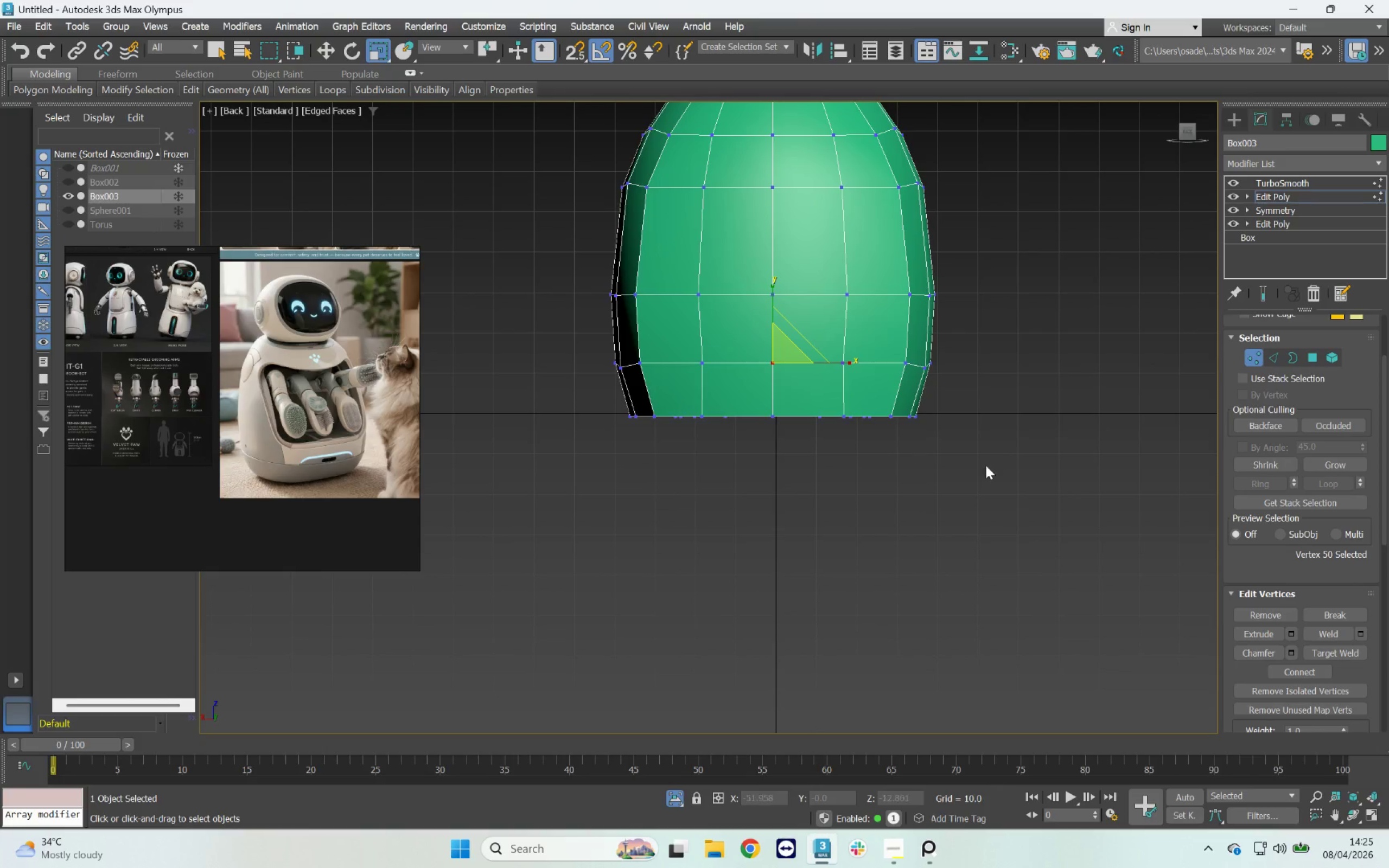 
left_click_drag(start_coordinate=[983, 469], to_coordinate=[537, 394])
 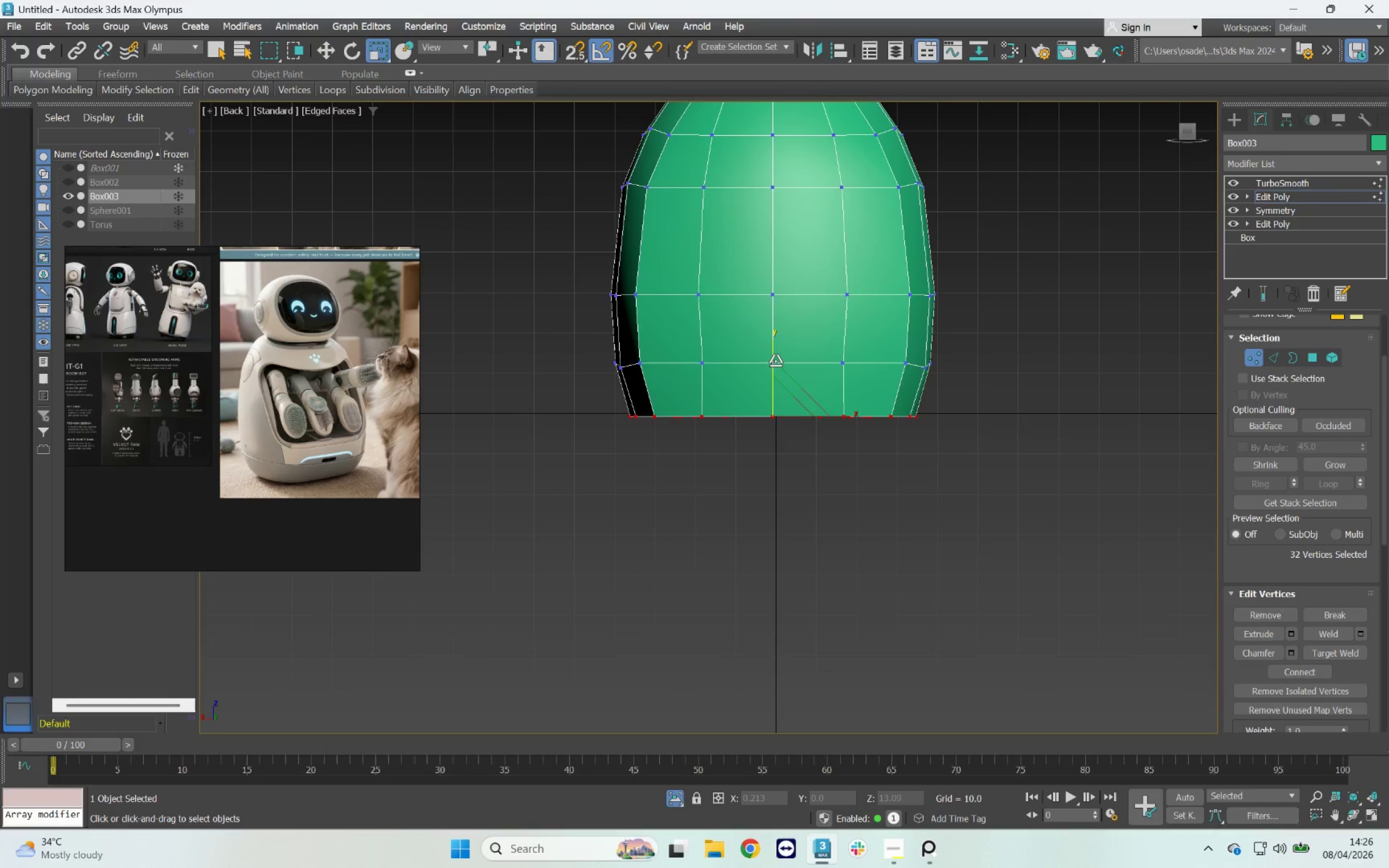 
left_click_drag(start_coordinate=[772, 349], to_coordinate=[796, 28])
 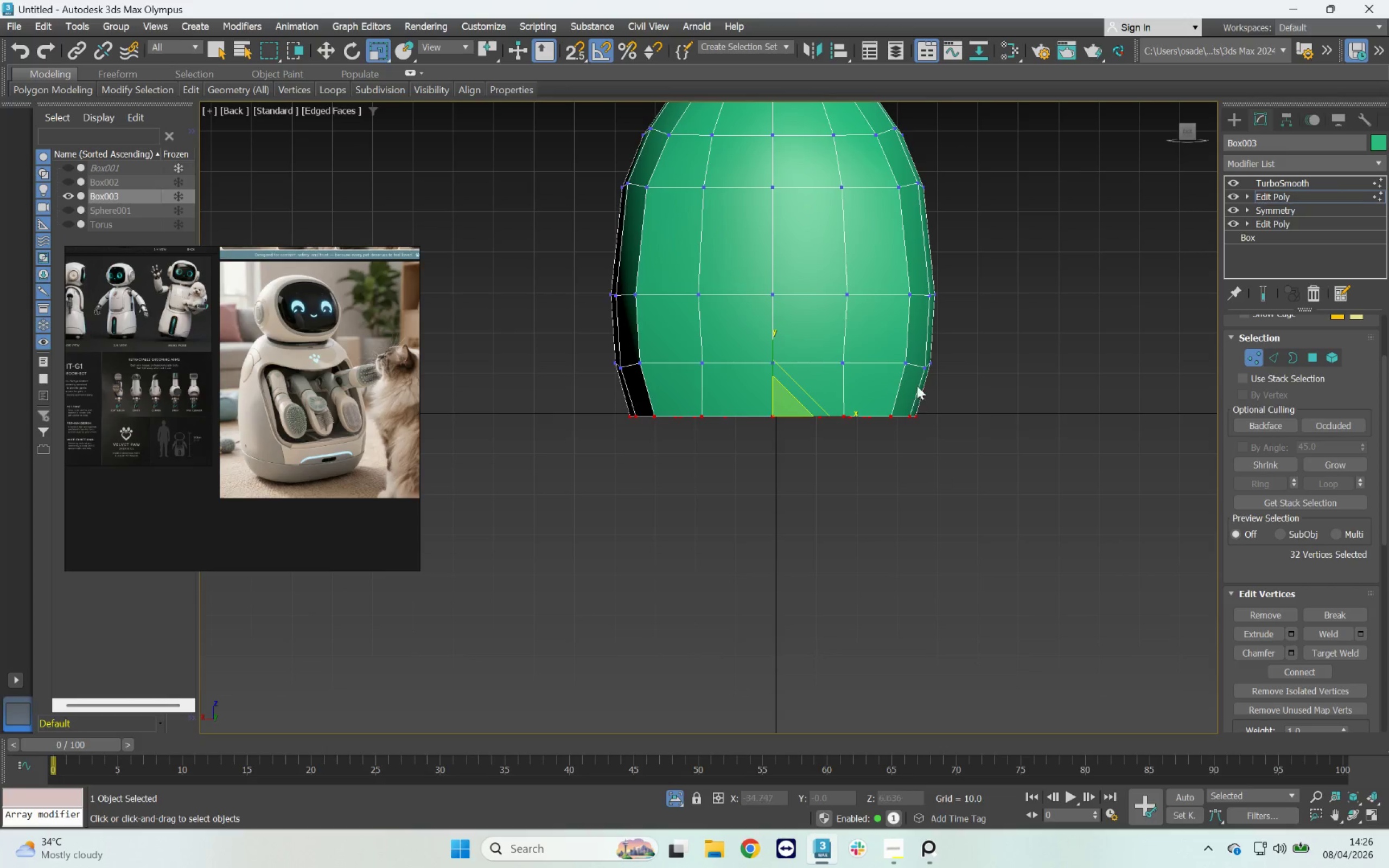 
left_click_drag(start_coordinate=[960, 345], to_coordinate=[511, 386])
 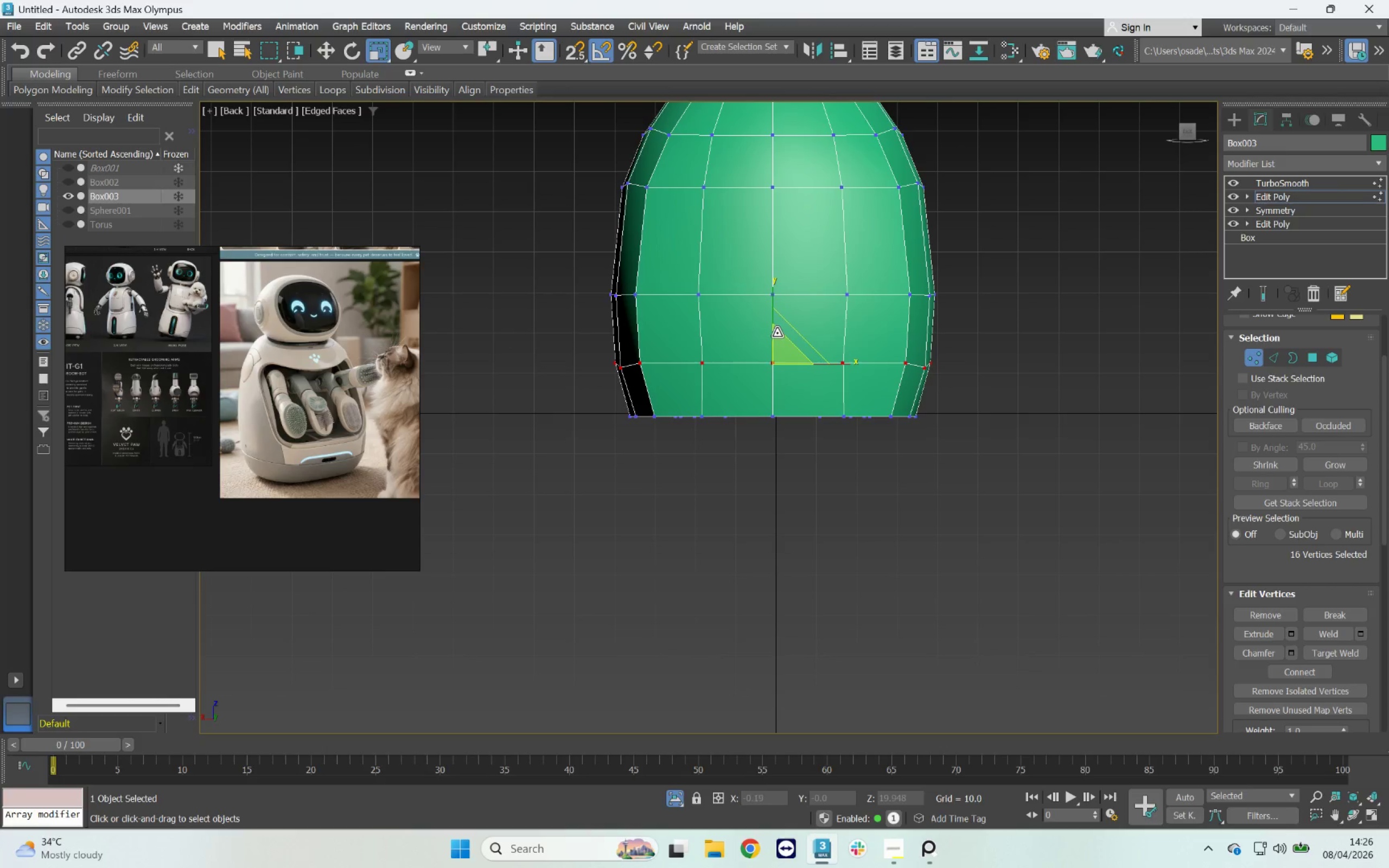 
key(2)
 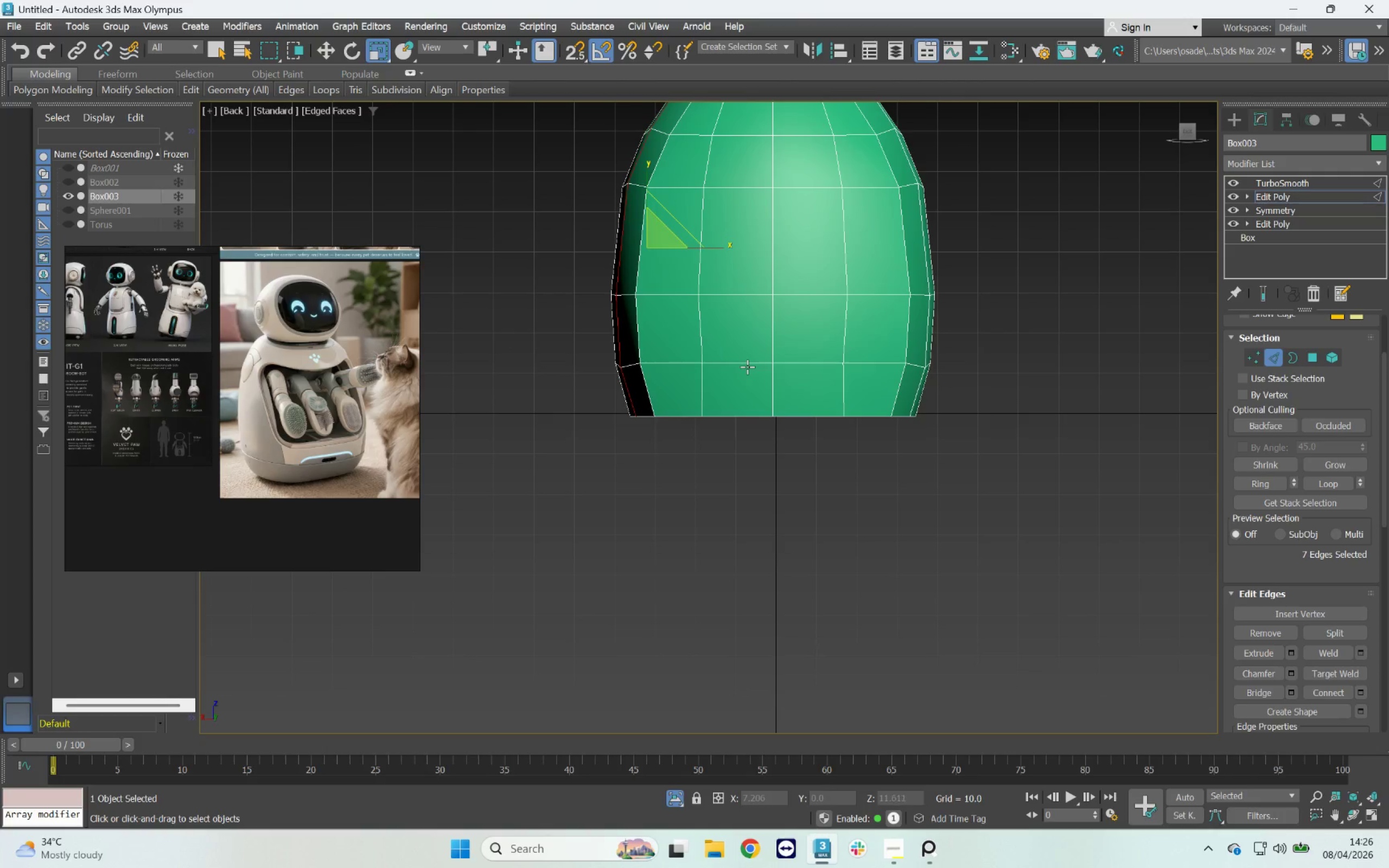 
double_click([747, 367])
 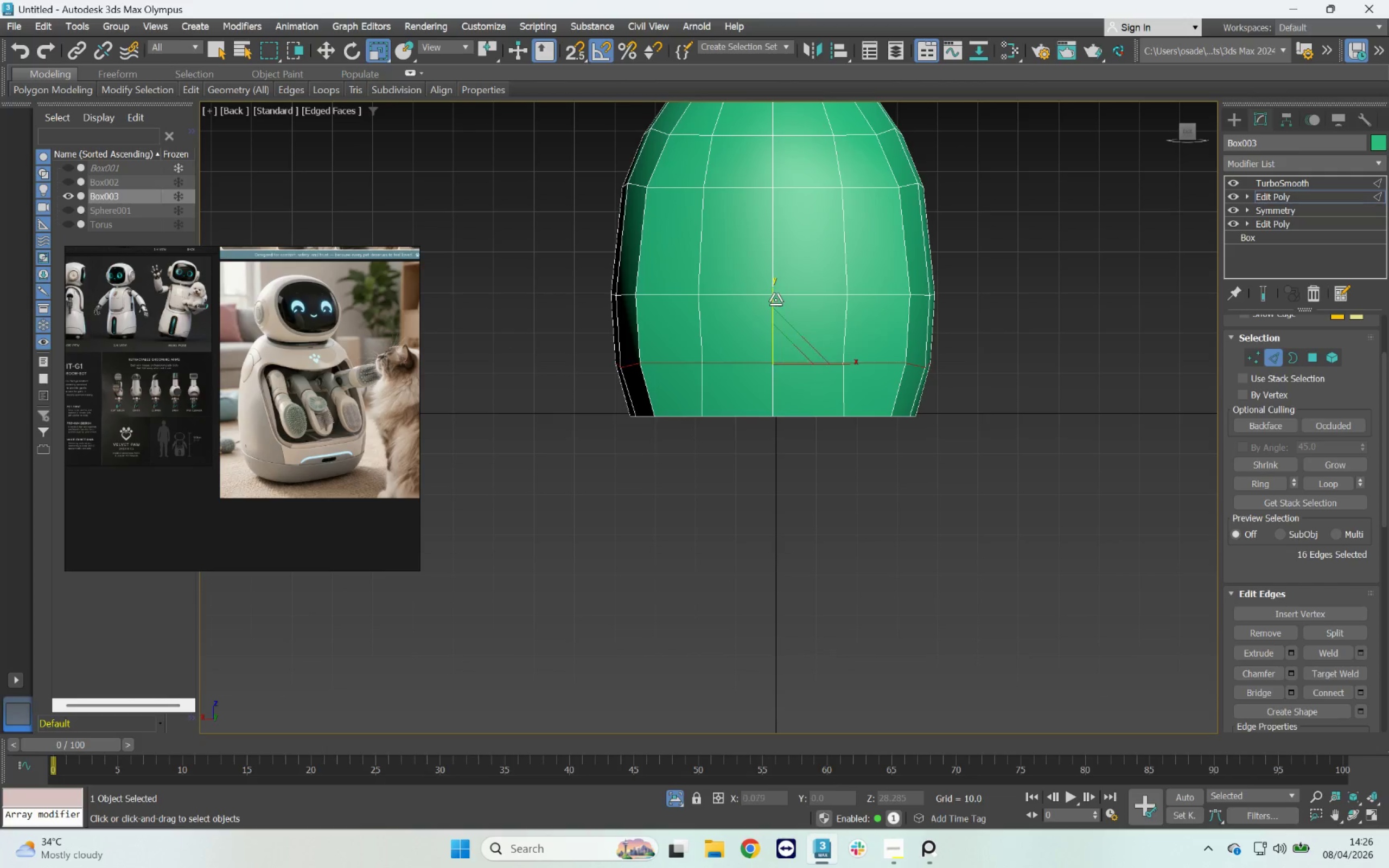 
left_click_drag(start_coordinate=[772, 299], to_coordinate=[600, 376])
 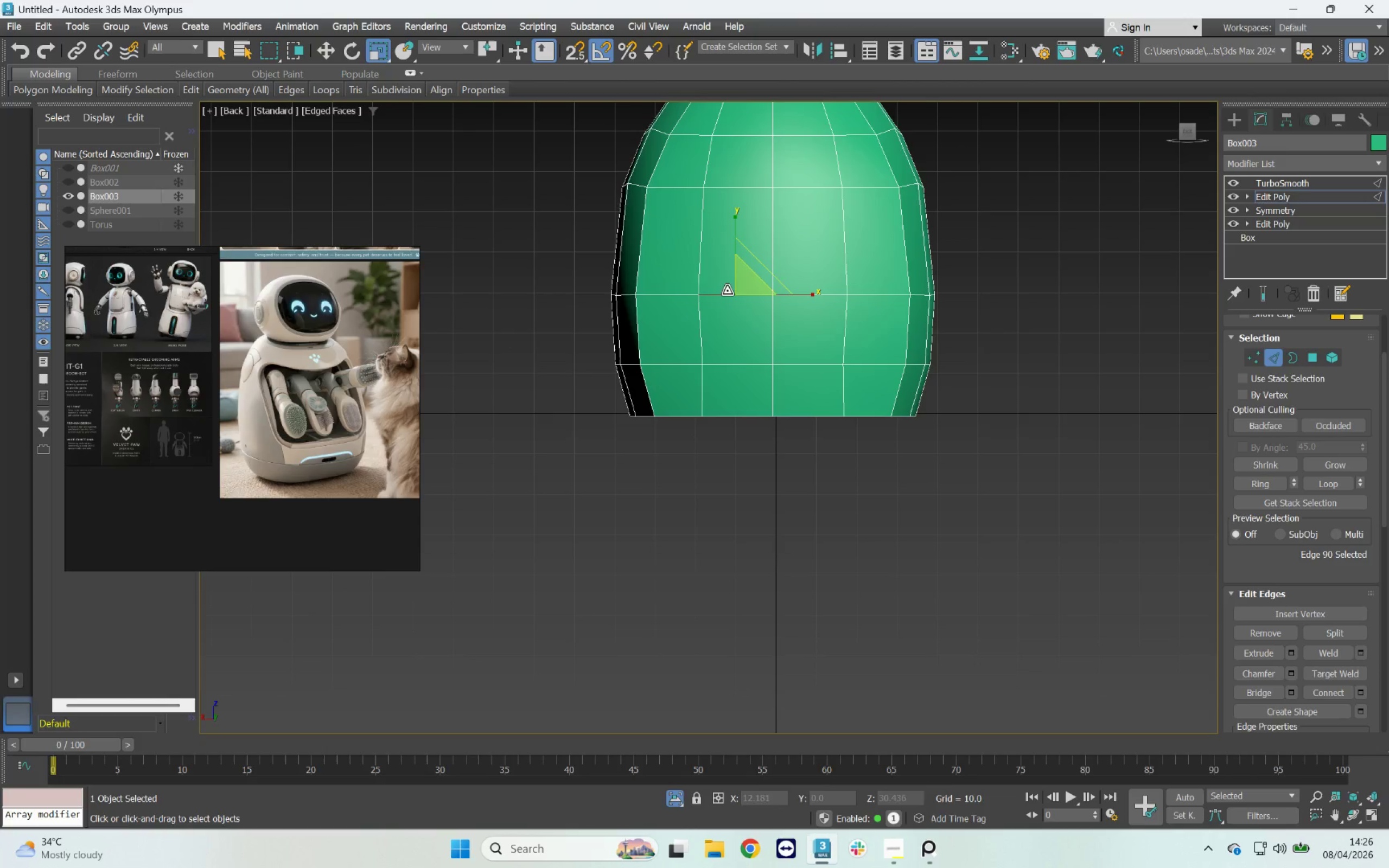 
double_click([728, 290])
 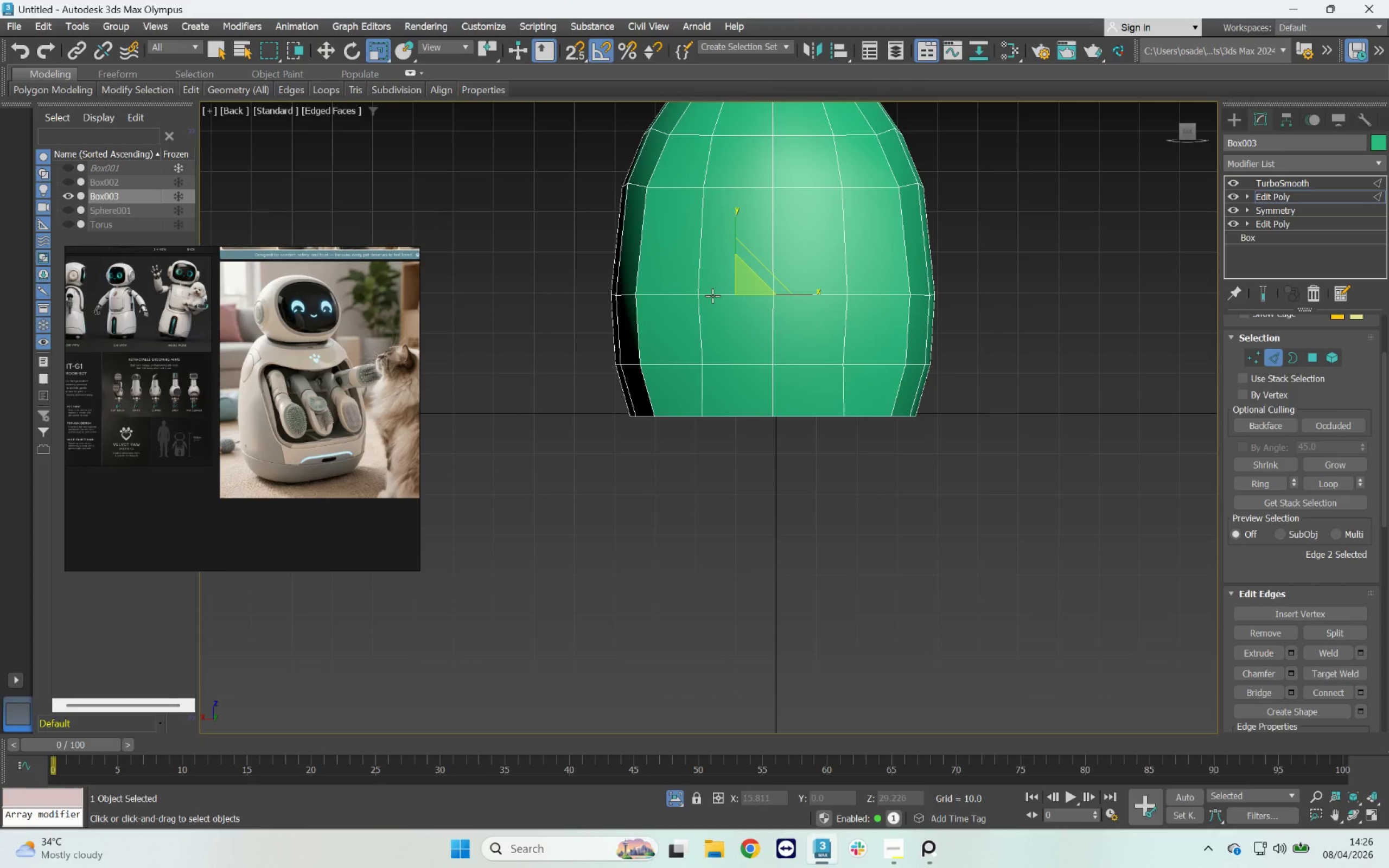 
double_click([712, 296])
 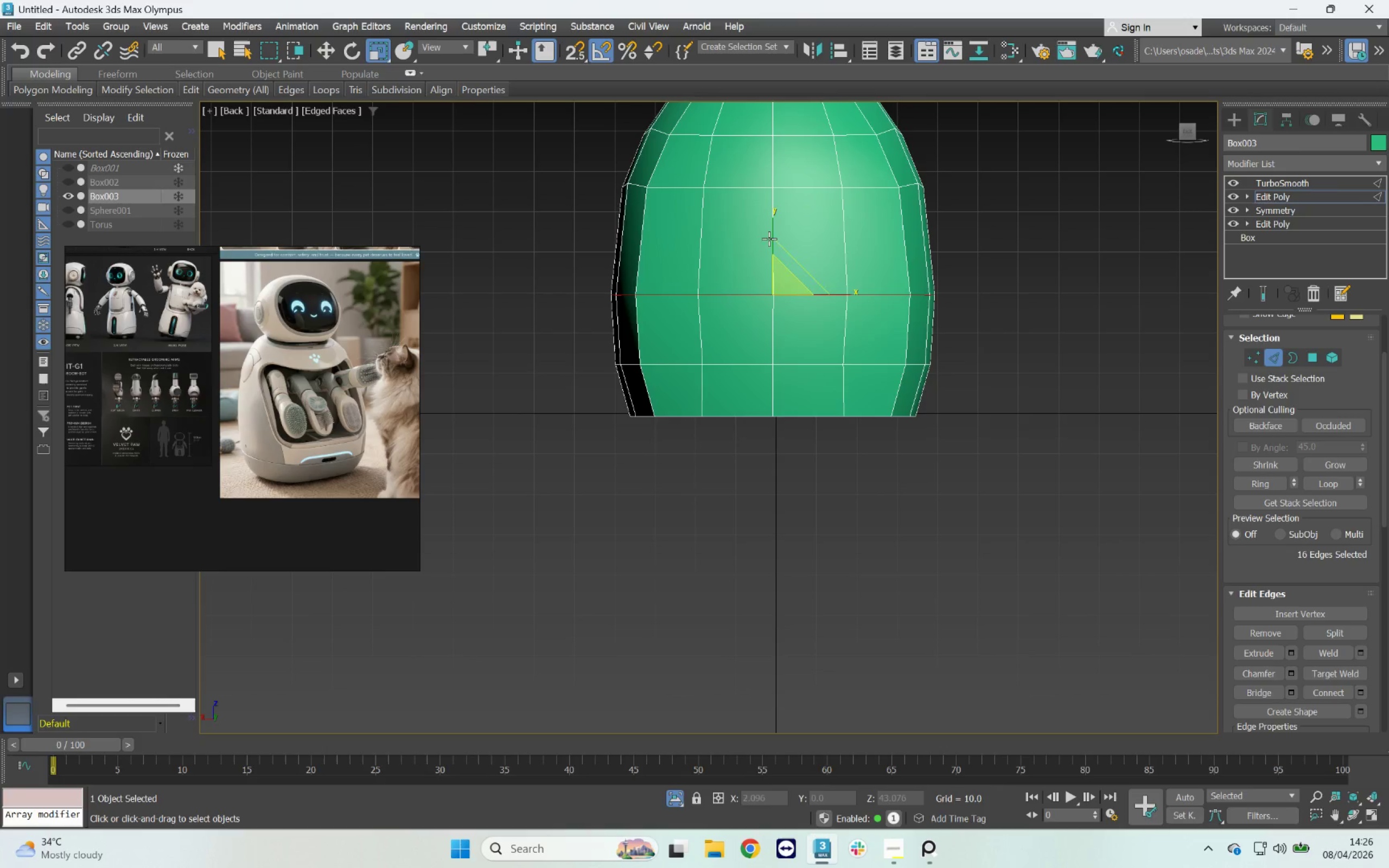 
left_click_drag(start_coordinate=[772, 234], to_coordinate=[704, 492])
 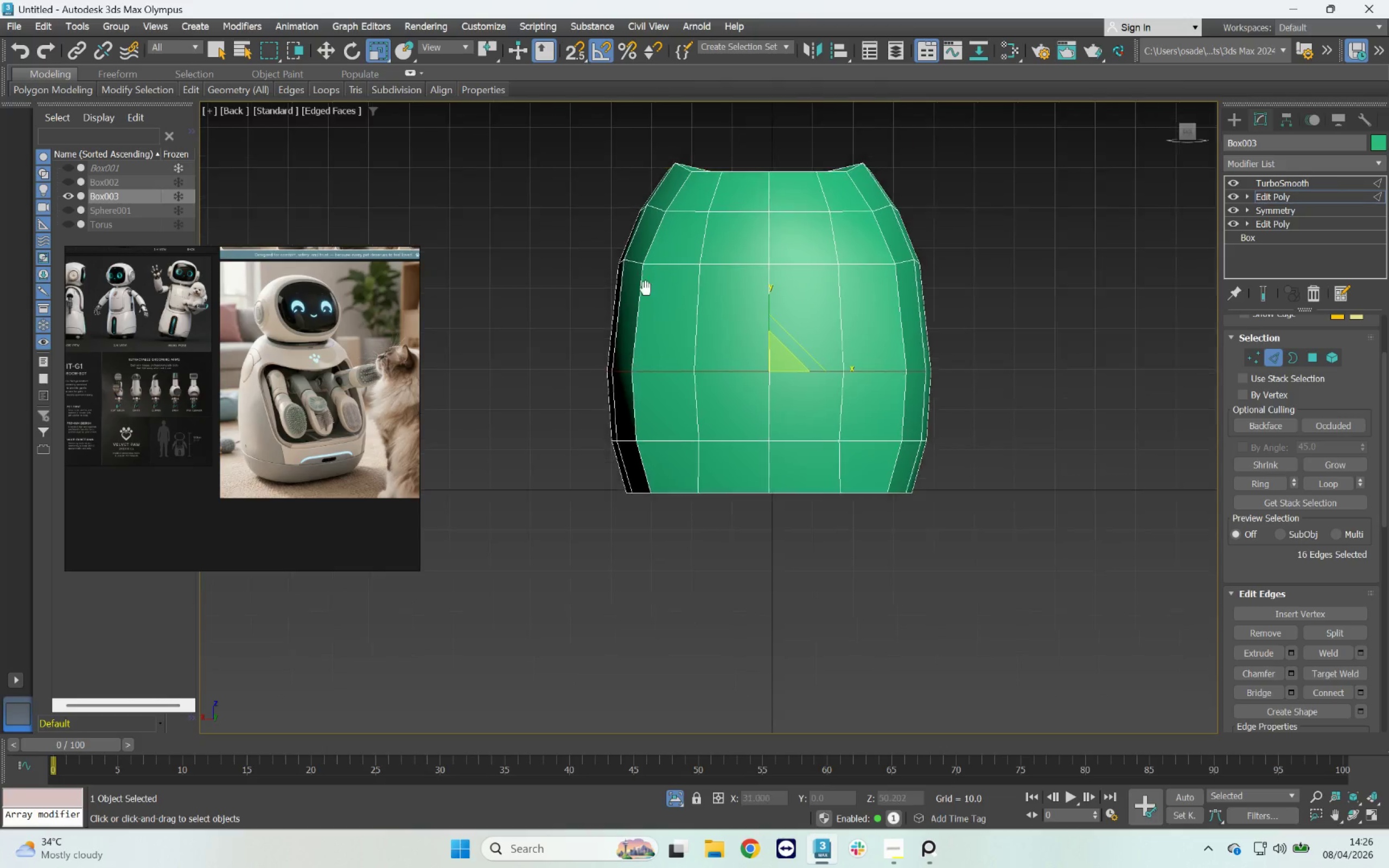 
scroll: coordinate [660, 299], scroll_direction: up, amount: 1.0
 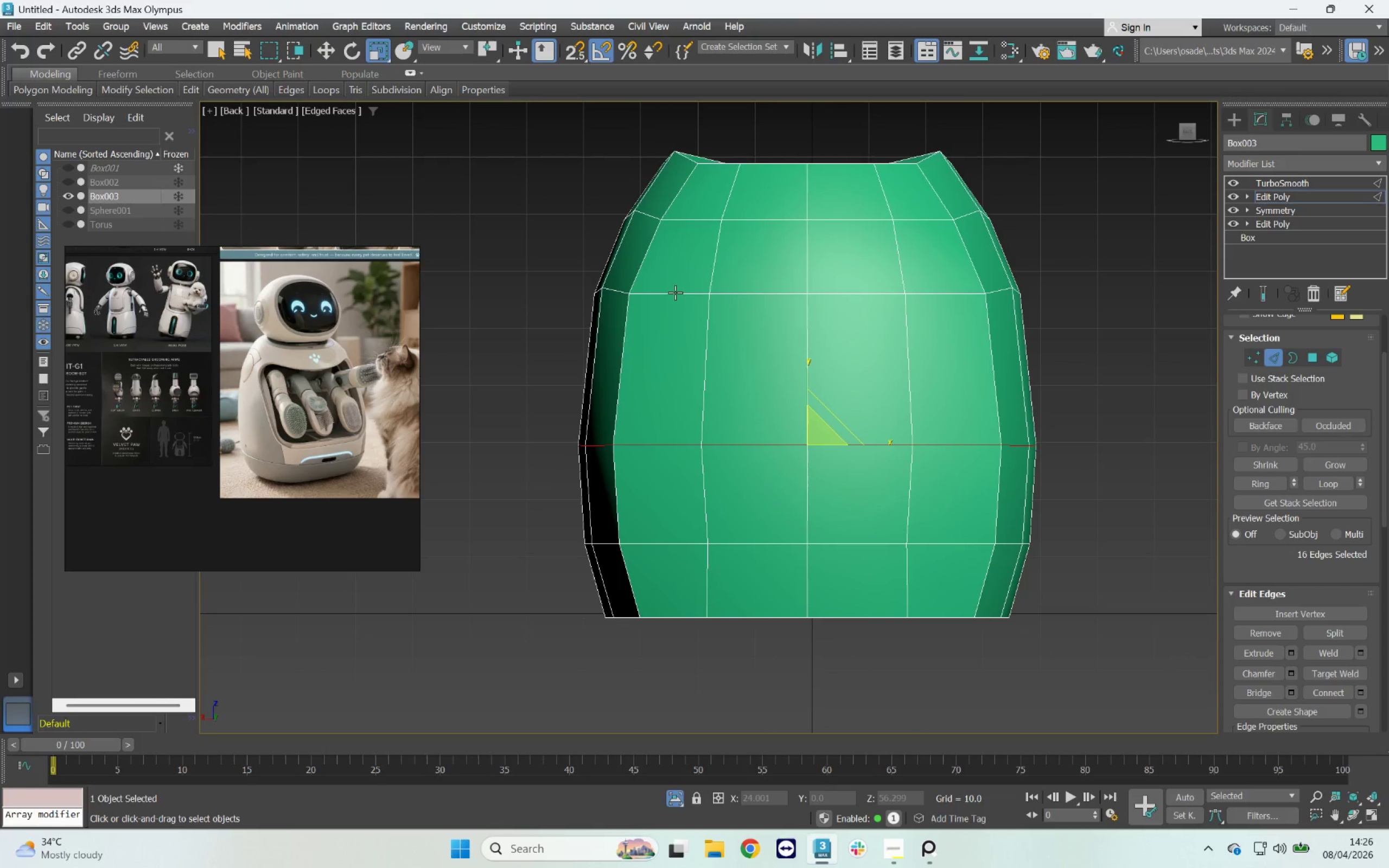 
double_click([675, 292])
 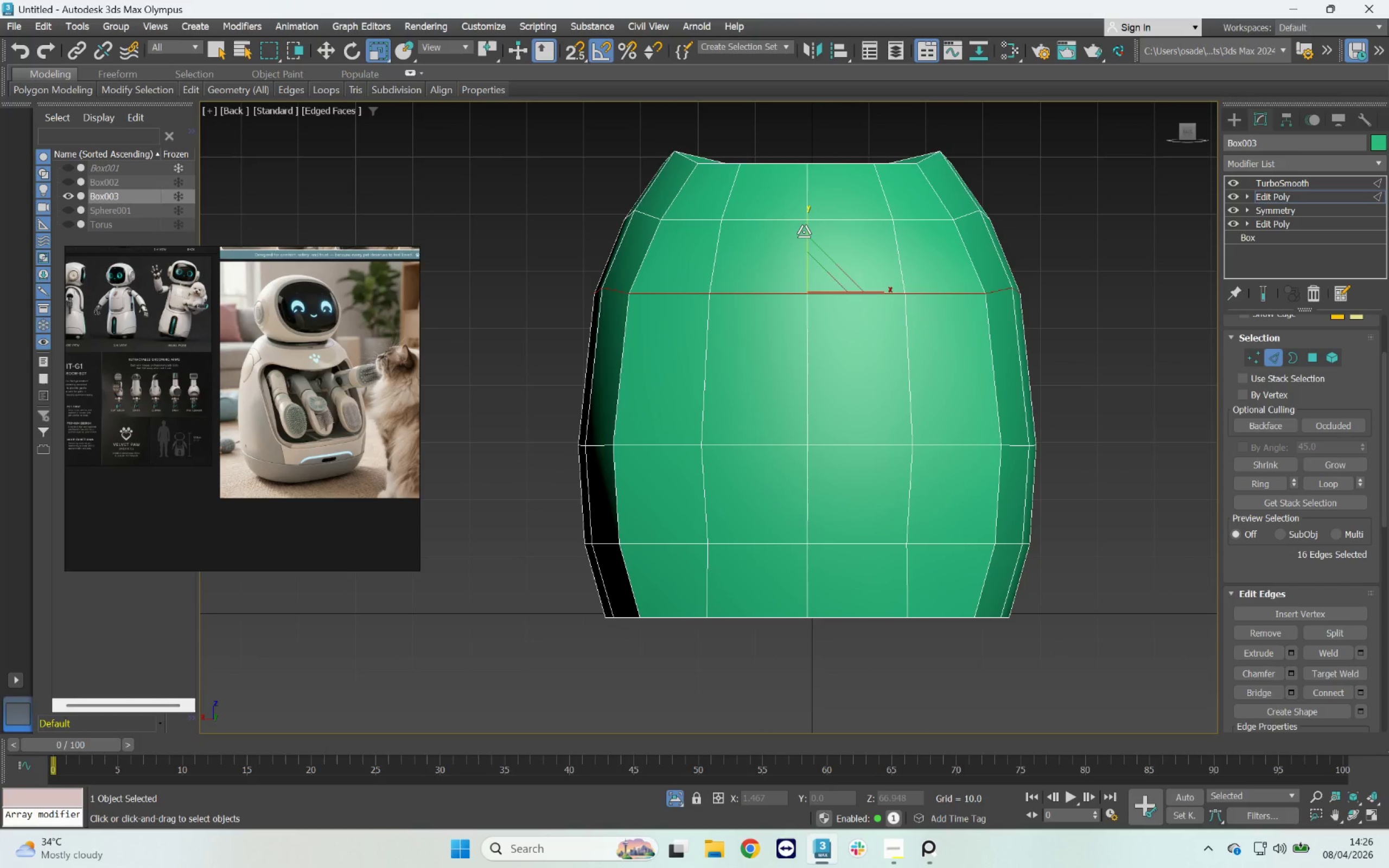 
left_click_drag(start_coordinate=[804, 232], to_coordinate=[877, 677])
 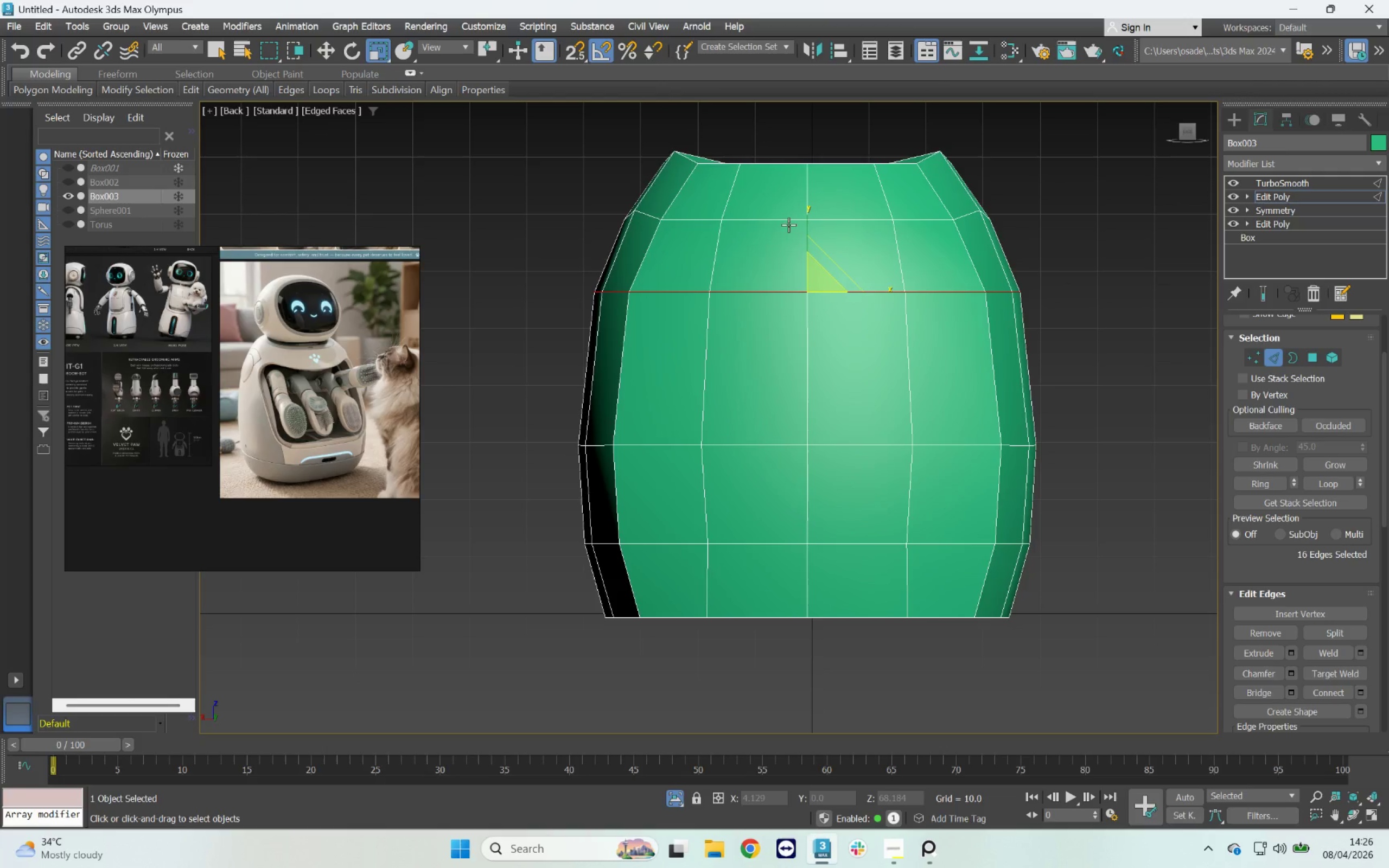 
double_click([788, 224])
 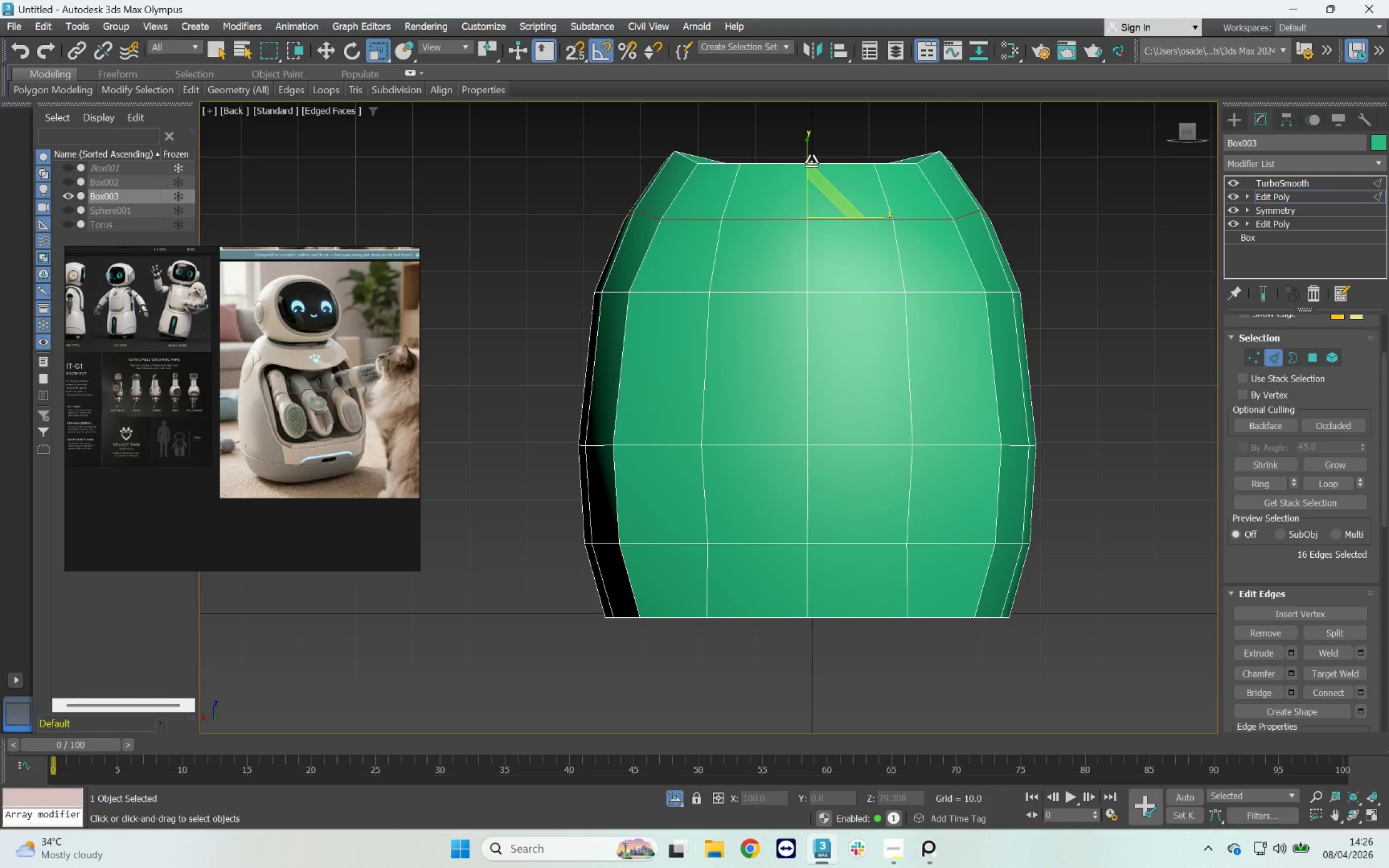 
left_click_drag(start_coordinate=[805, 159], to_coordinate=[1040, 538])
 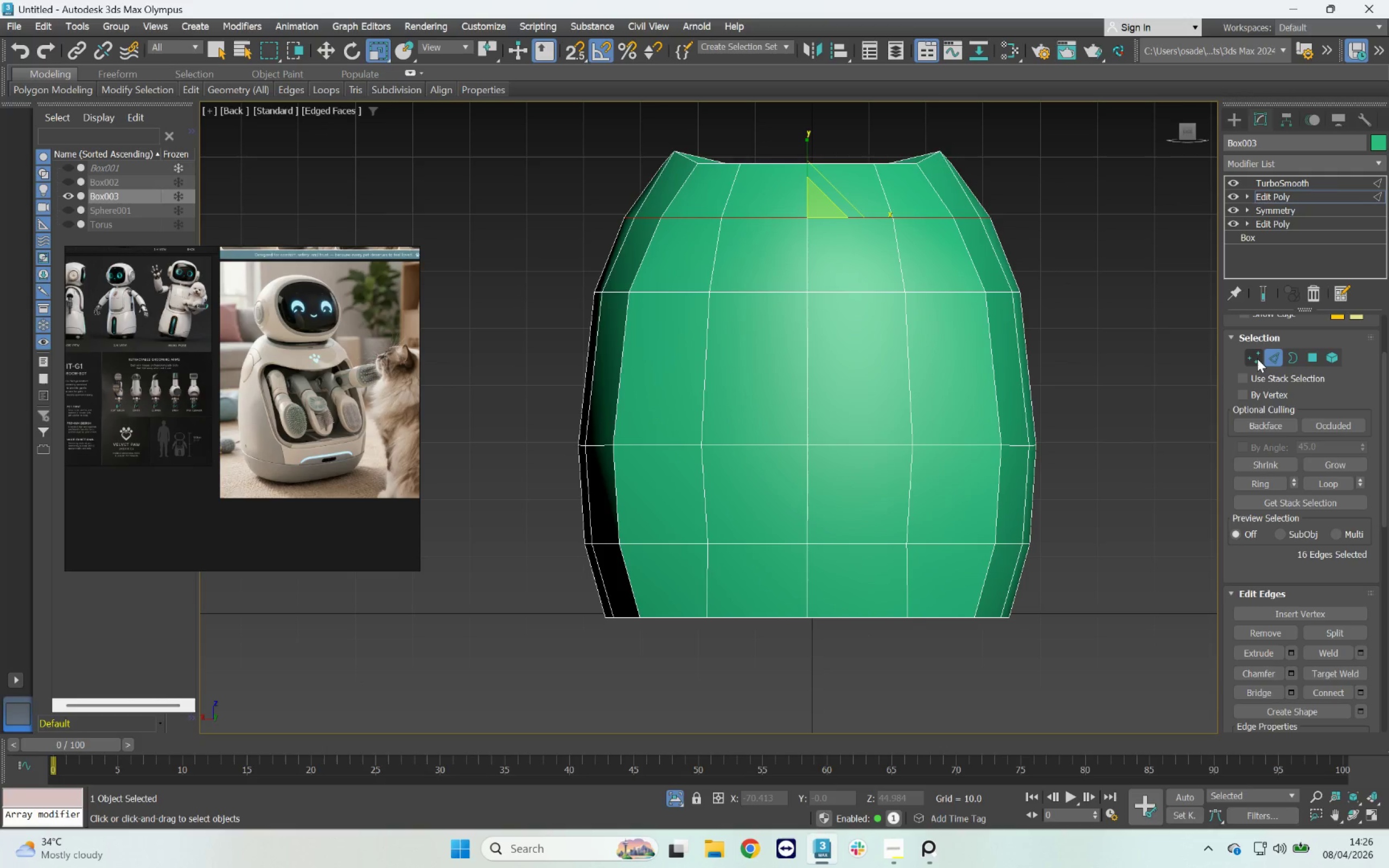 
left_click([1258, 360])
 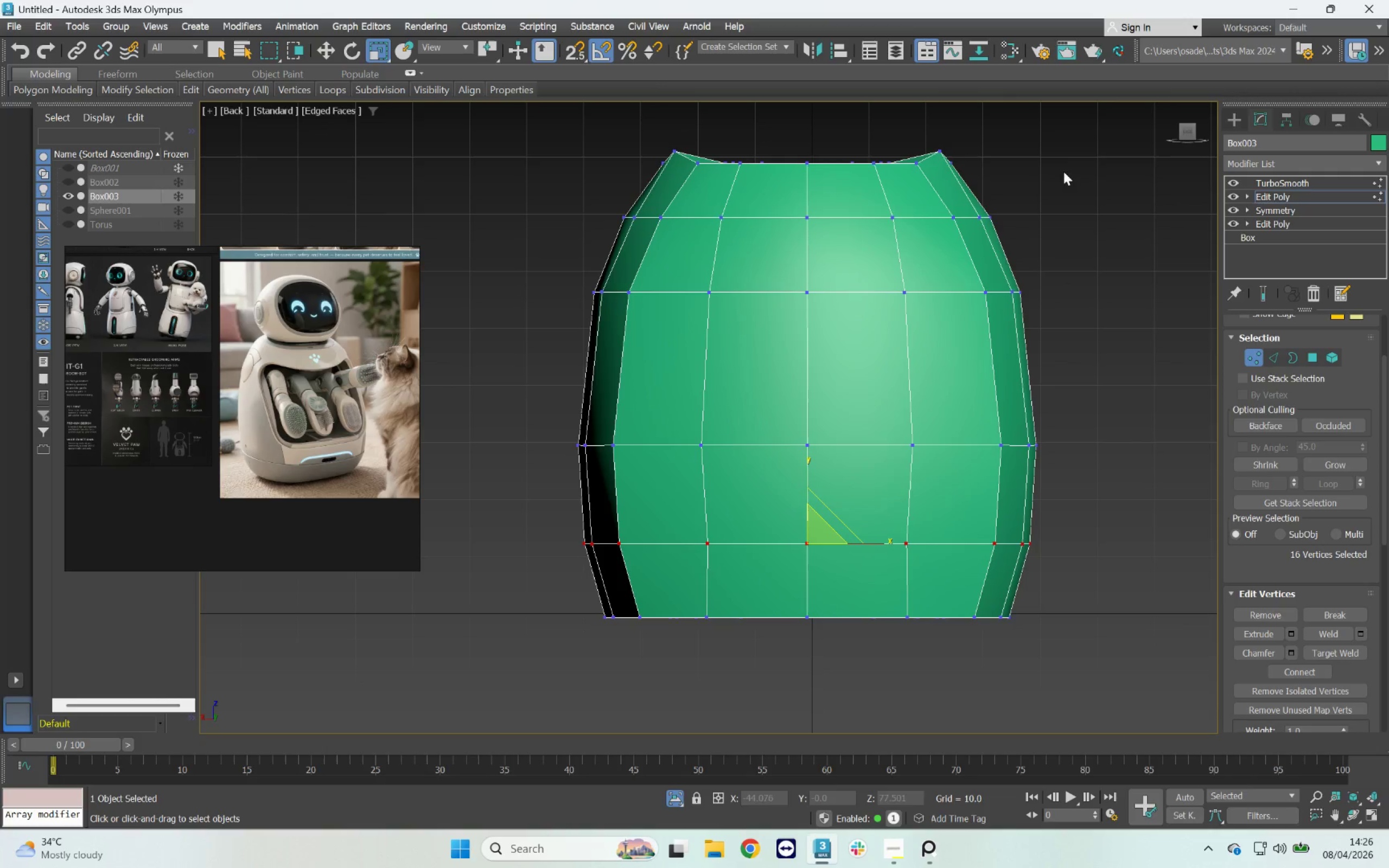 
left_click_drag(start_coordinate=[1027, 127], to_coordinate=[553, 184])
 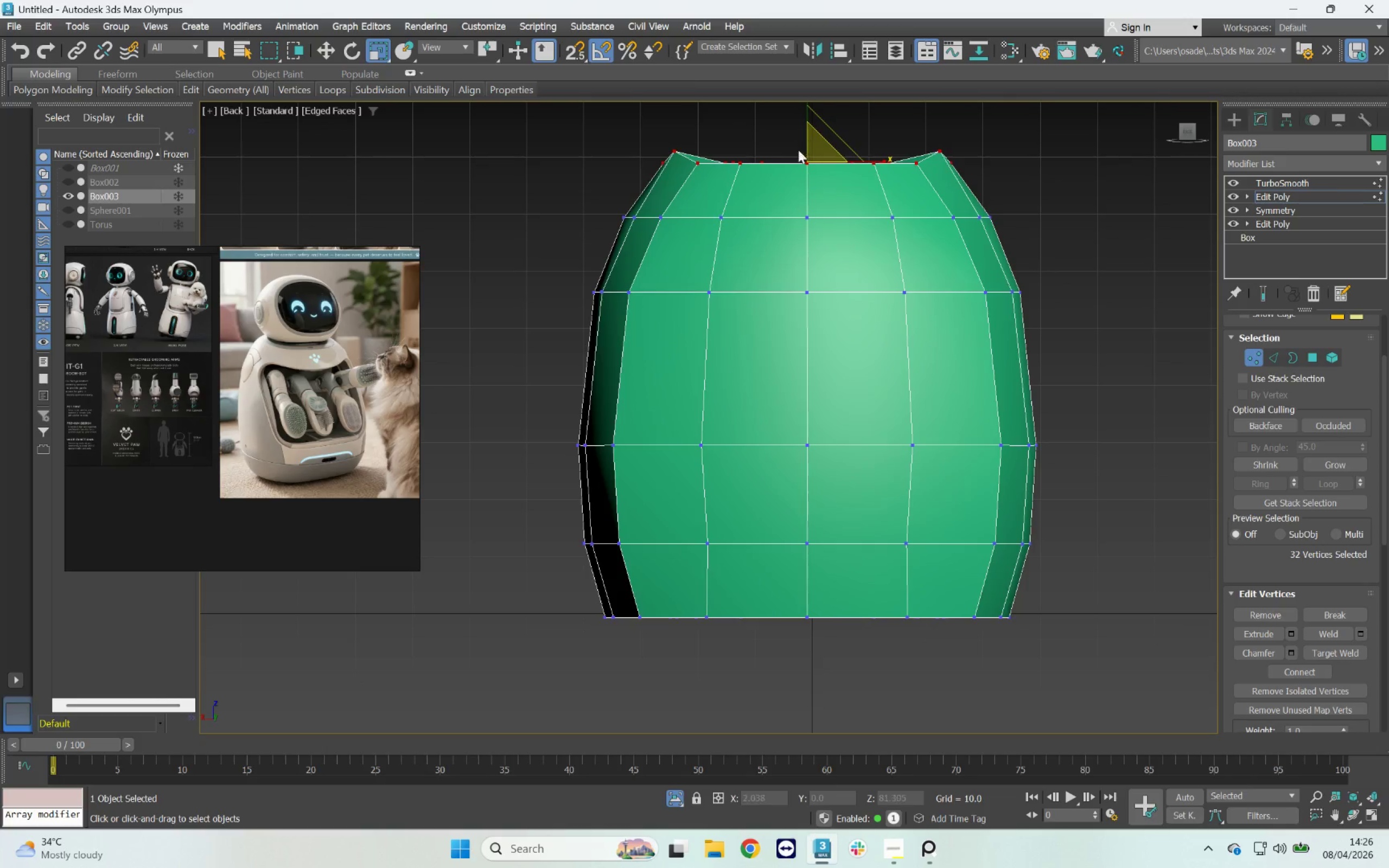 
scroll: coordinate [770, 257], scroll_direction: up, amount: 1.0
 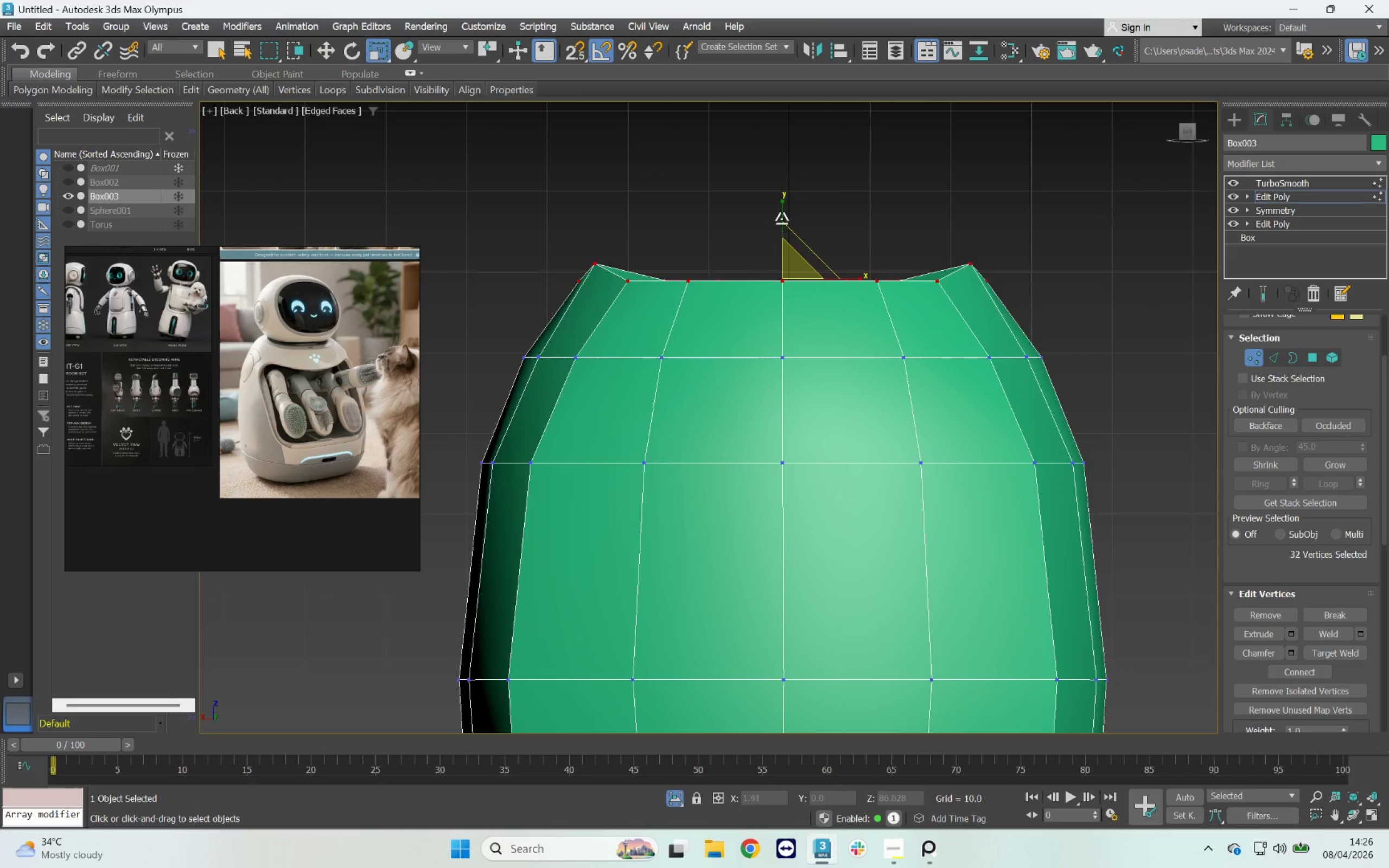 
left_click_drag(start_coordinate=[783, 215], to_coordinate=[736, 16])
 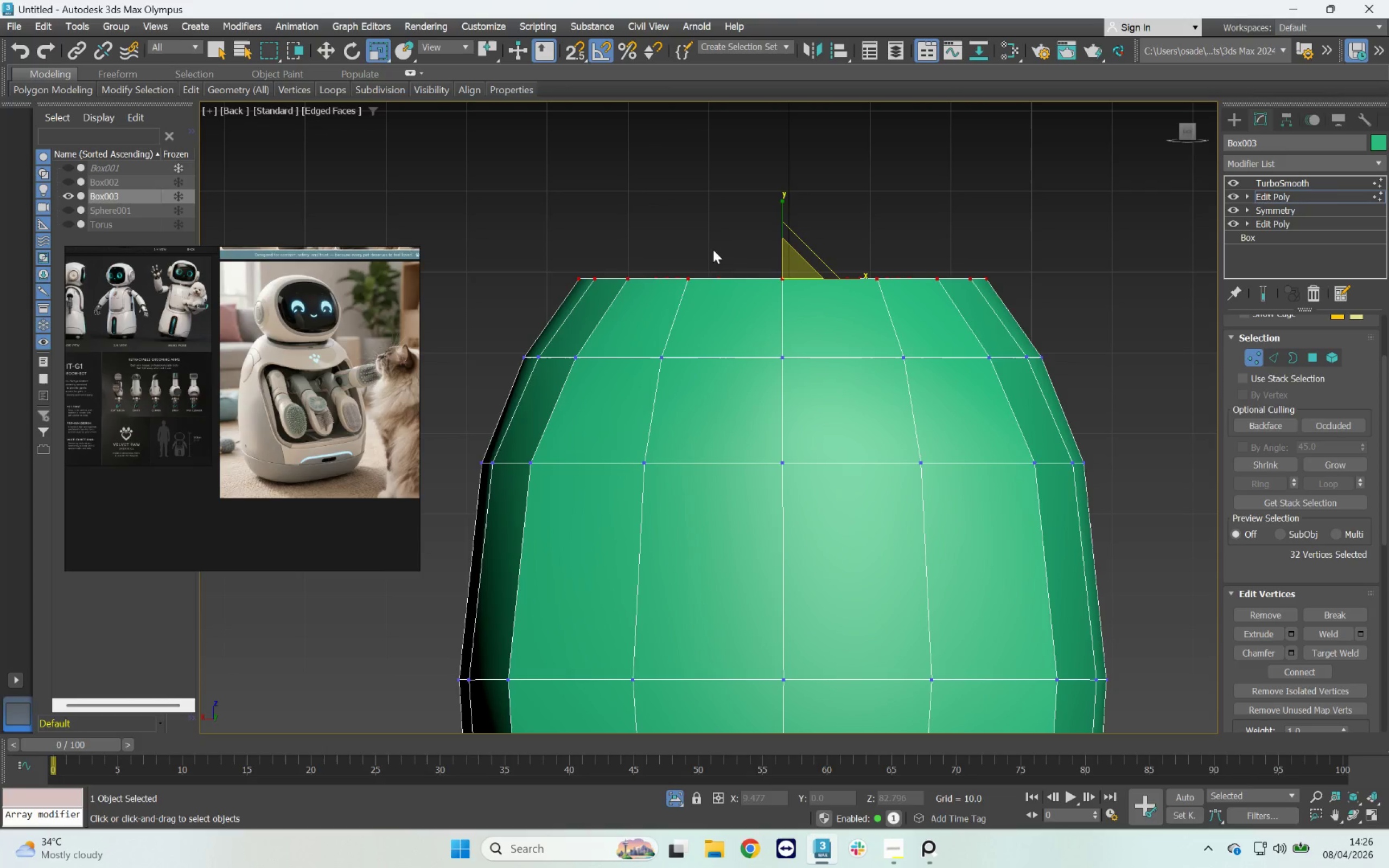 
type(ws)
 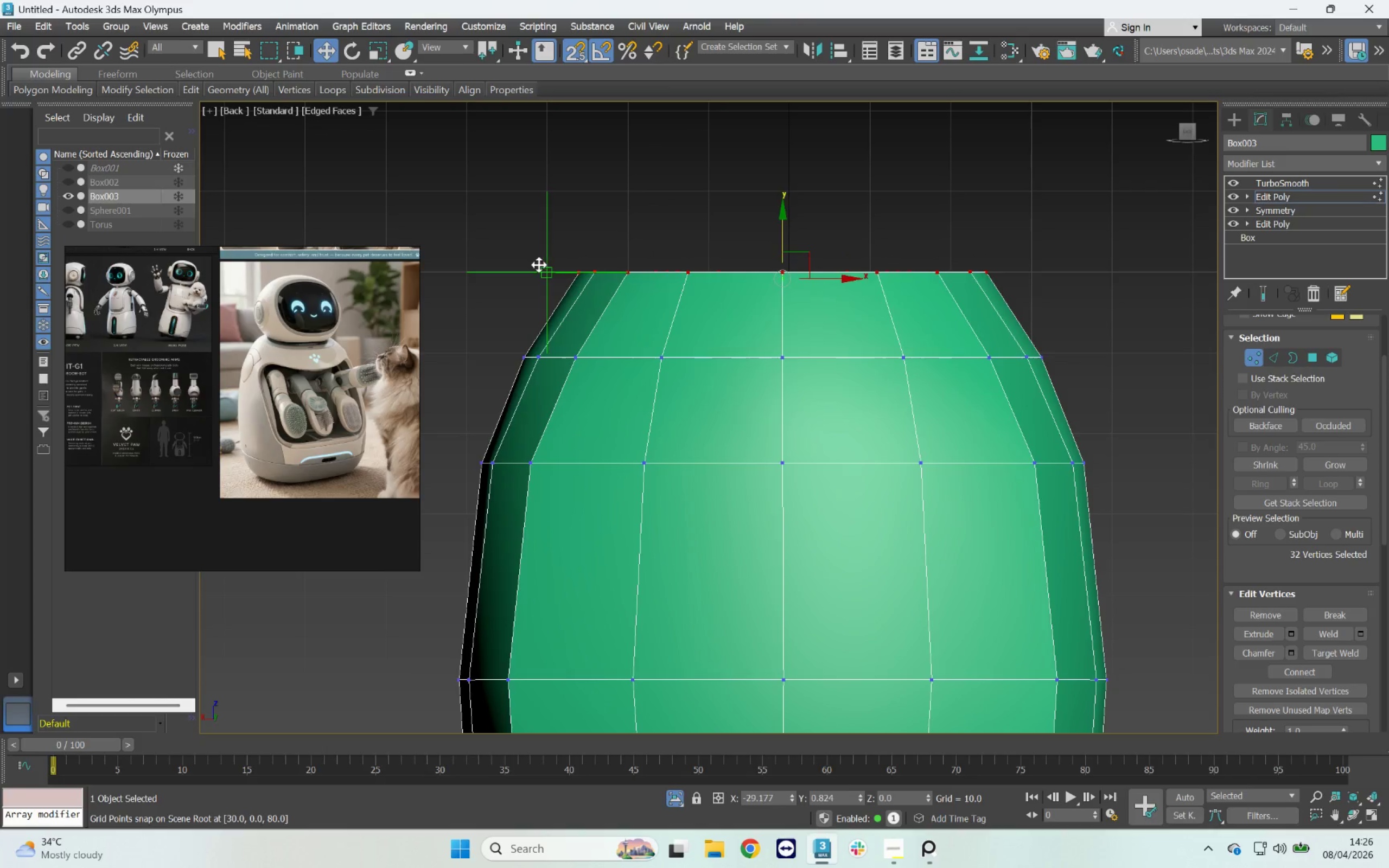 
left_click_drag(start_coordinate=[782, 240], to_coordinate=[544, 272])
 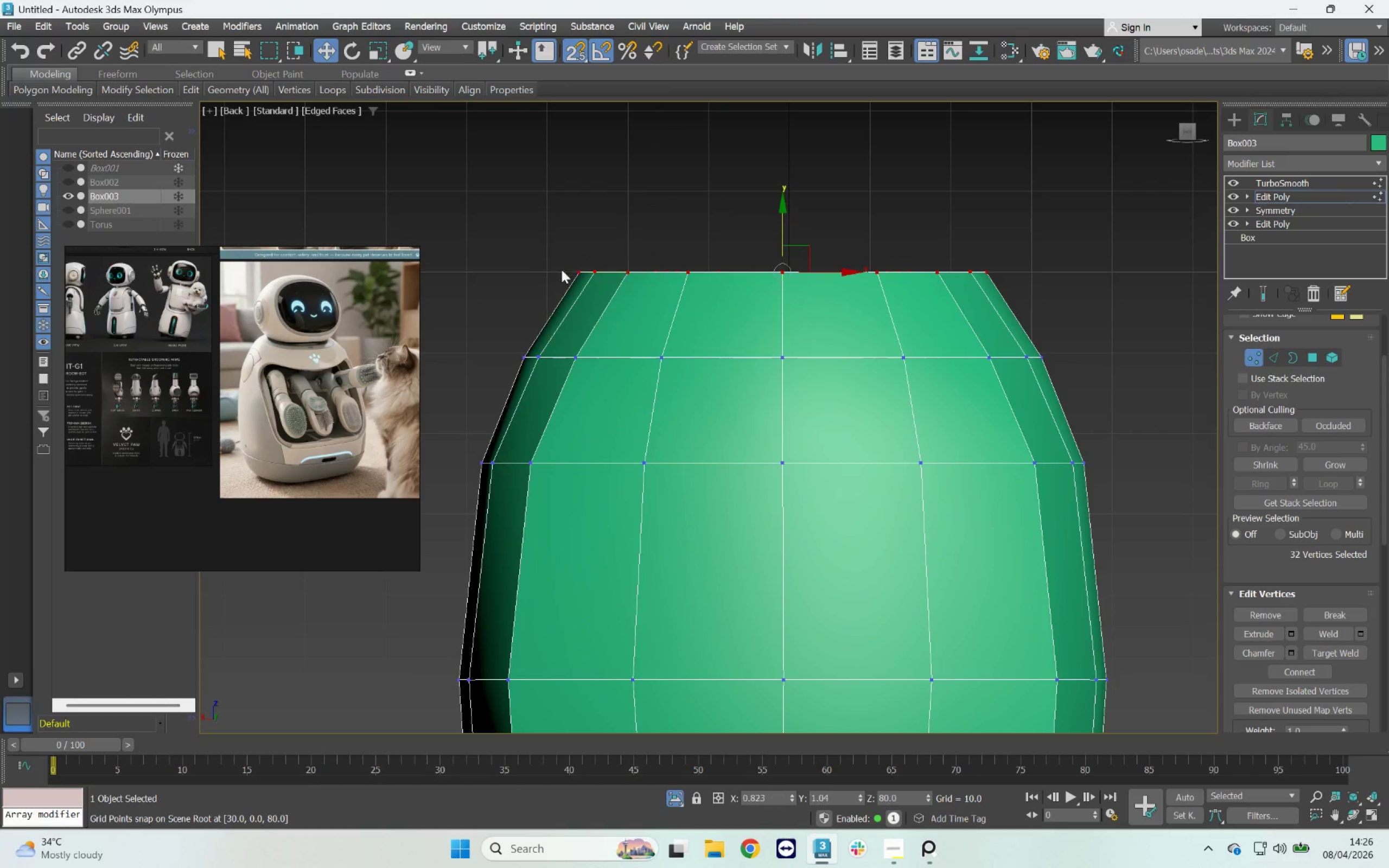 
scroll: coordinate [584, 538], scroll_direction: down, amount: 1.0
 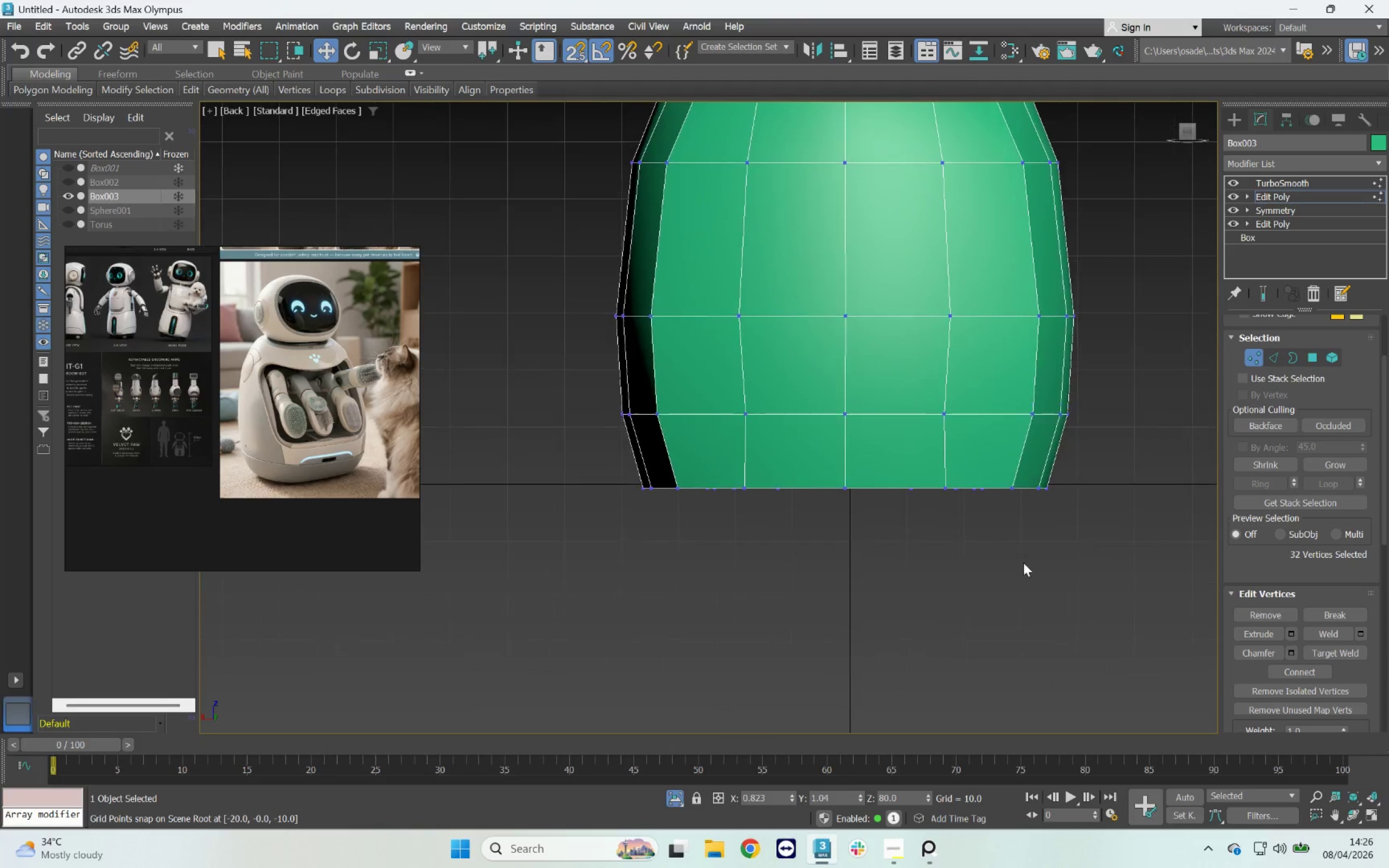 
left_click_drag(start_coordinate=[1095, 560], to_coordinate=[575, 477])
 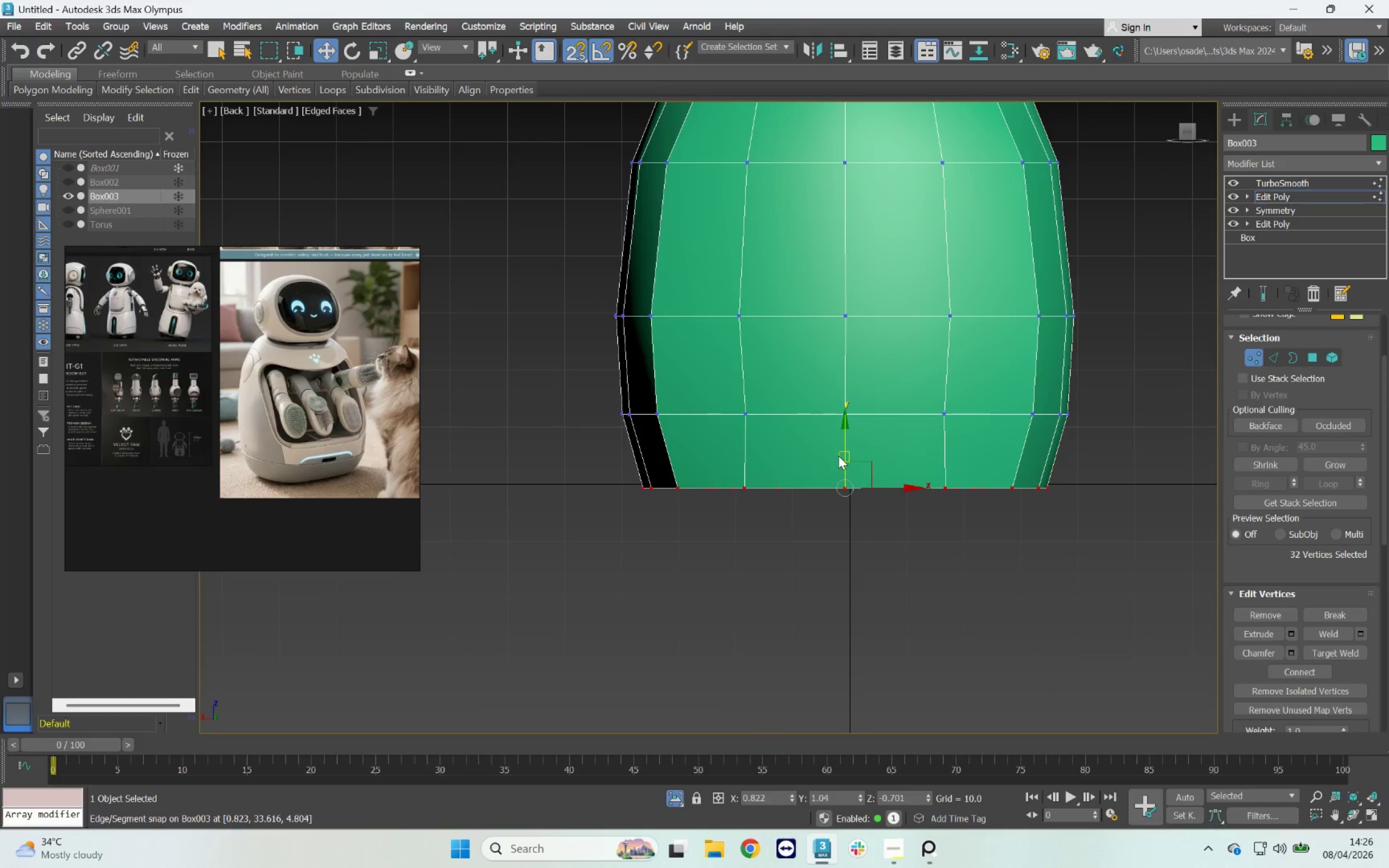 
left_click_drag(start_coordinate=[845, 455], to_coordinate=[619, 479])
 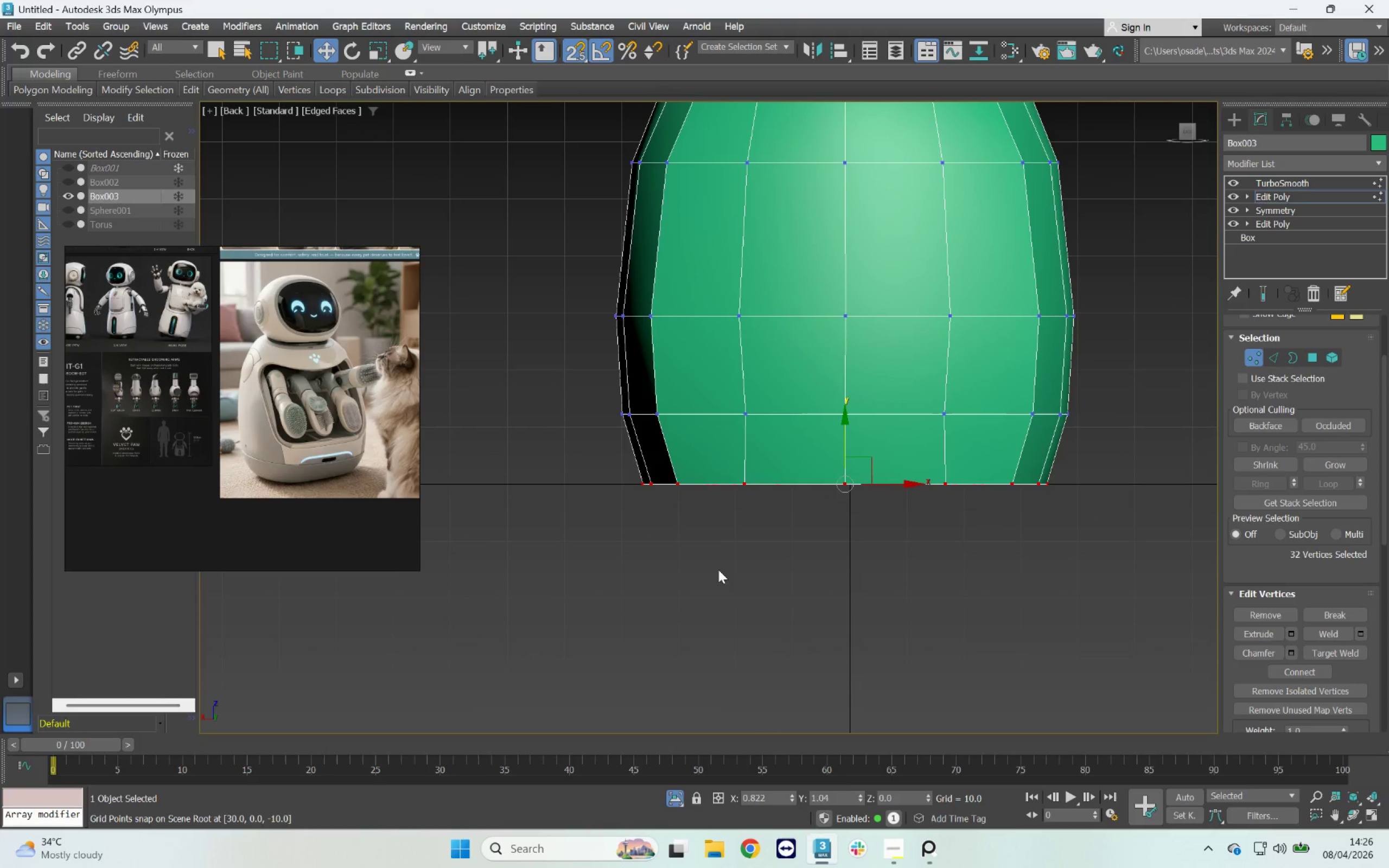 
left_click_drag(start_coordinate=[795, 593], to_coordinate=[800, 593])
 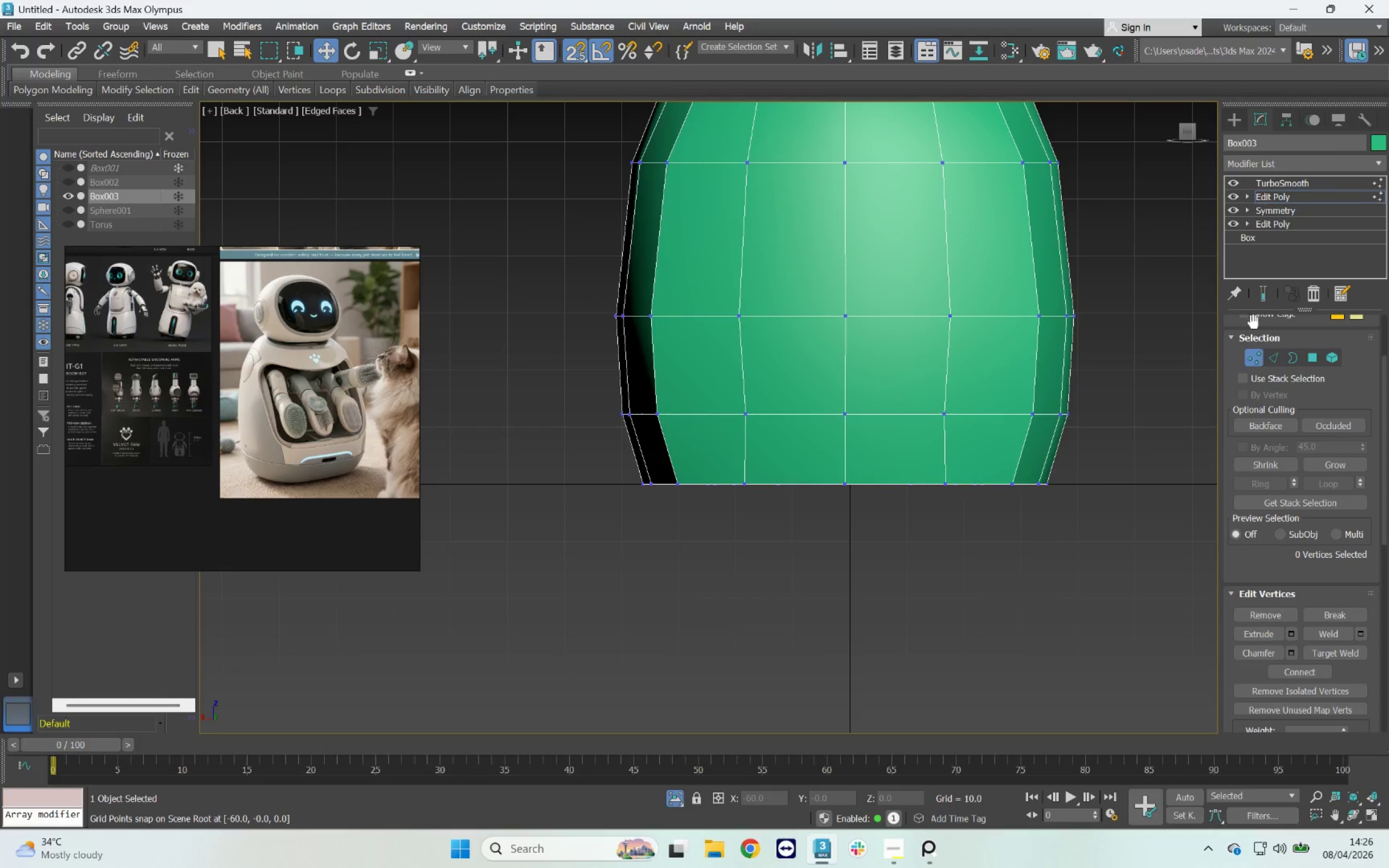 
left_click([1260, 295])
 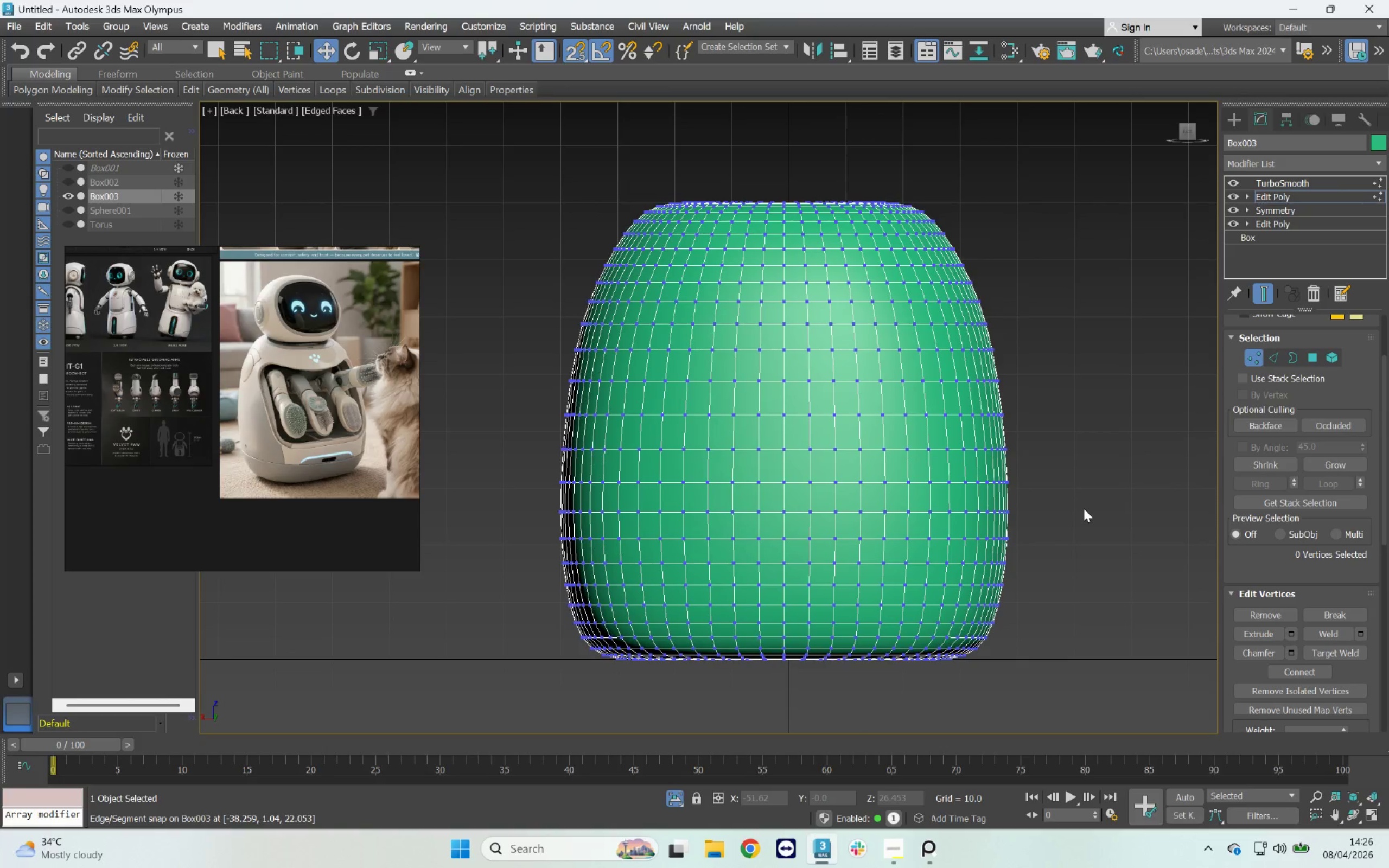 
key(F3)
 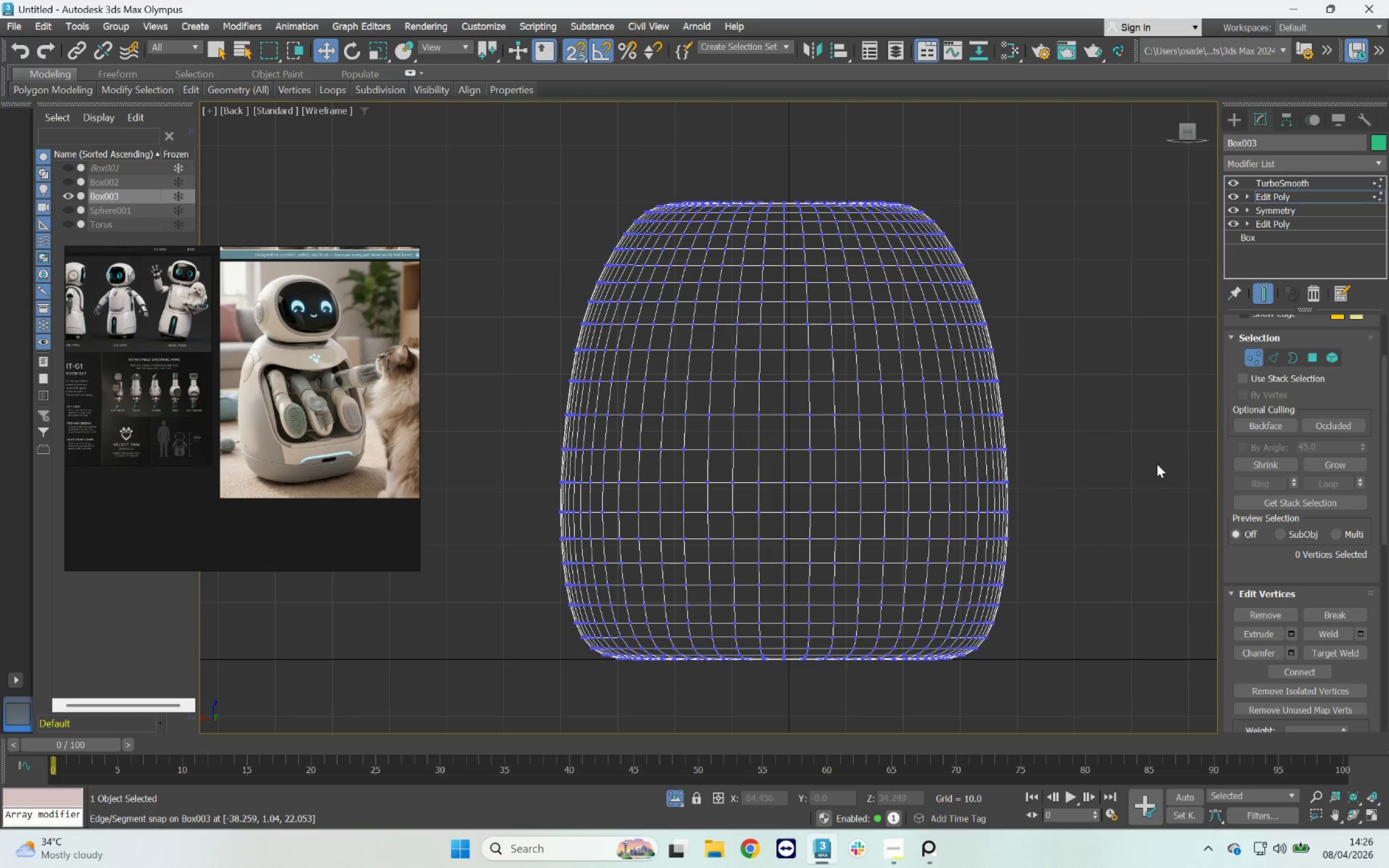 
key(F3)
 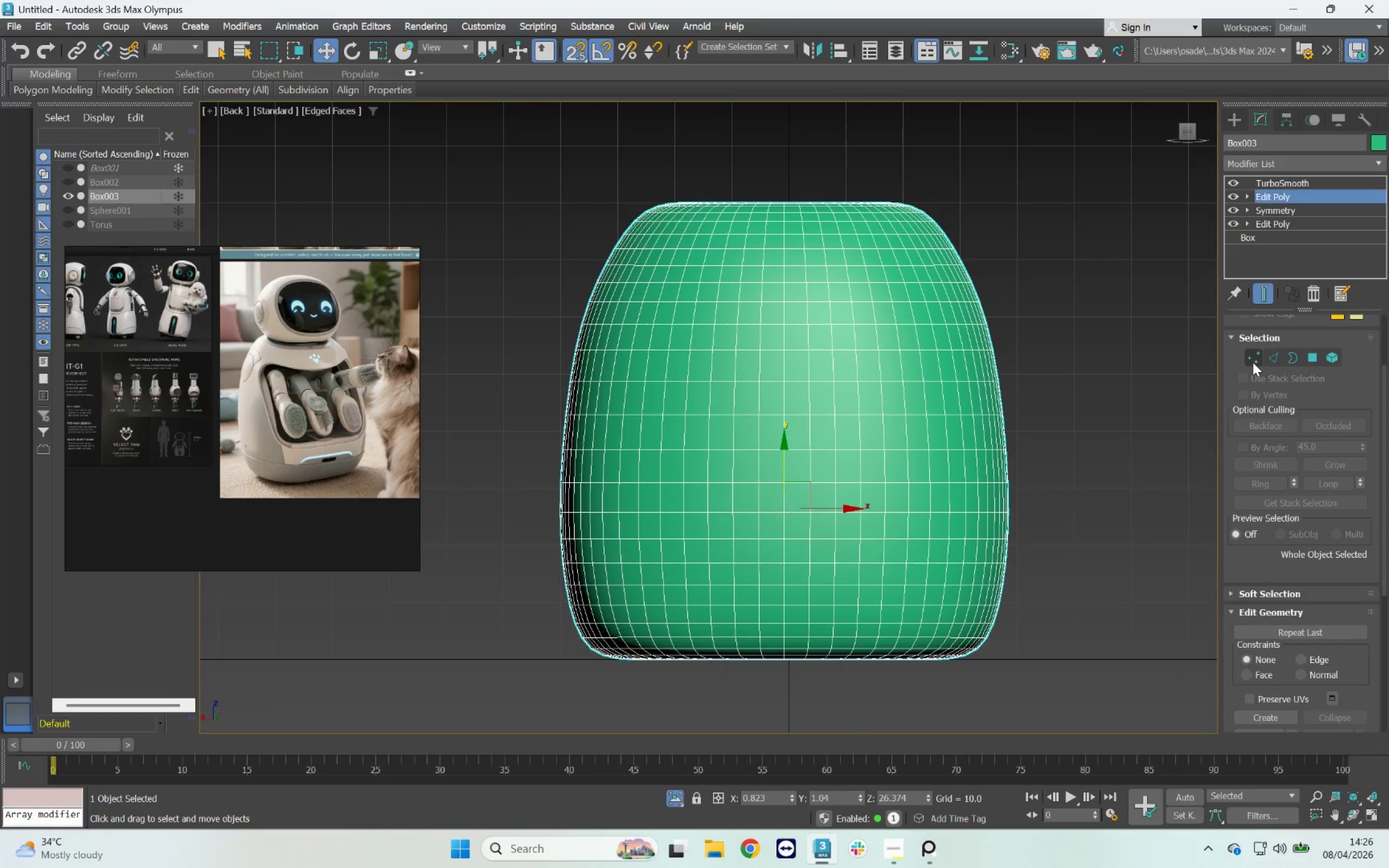 
key(F4)
 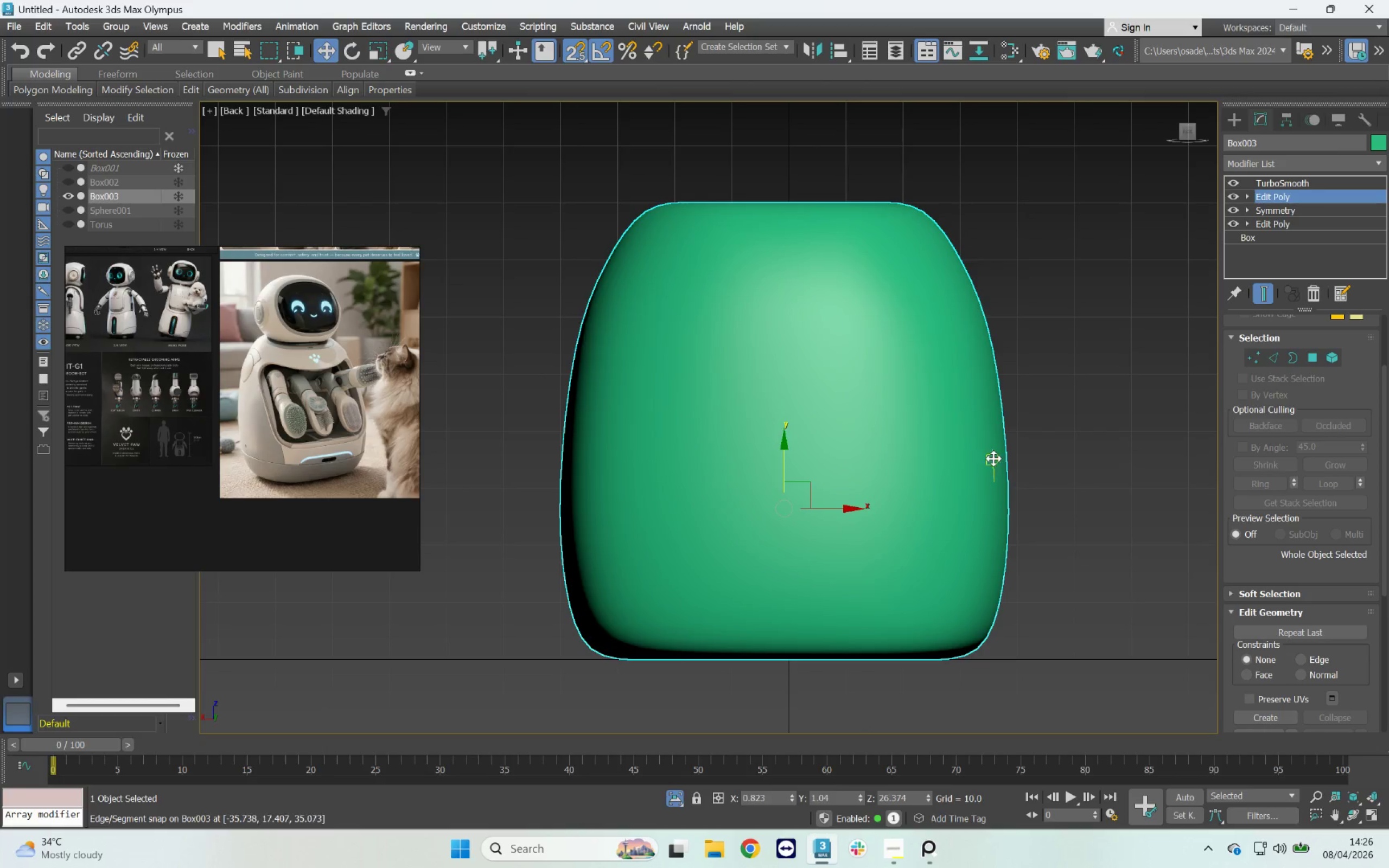 
hold_key(key=AltLeft, duration=7.77)
 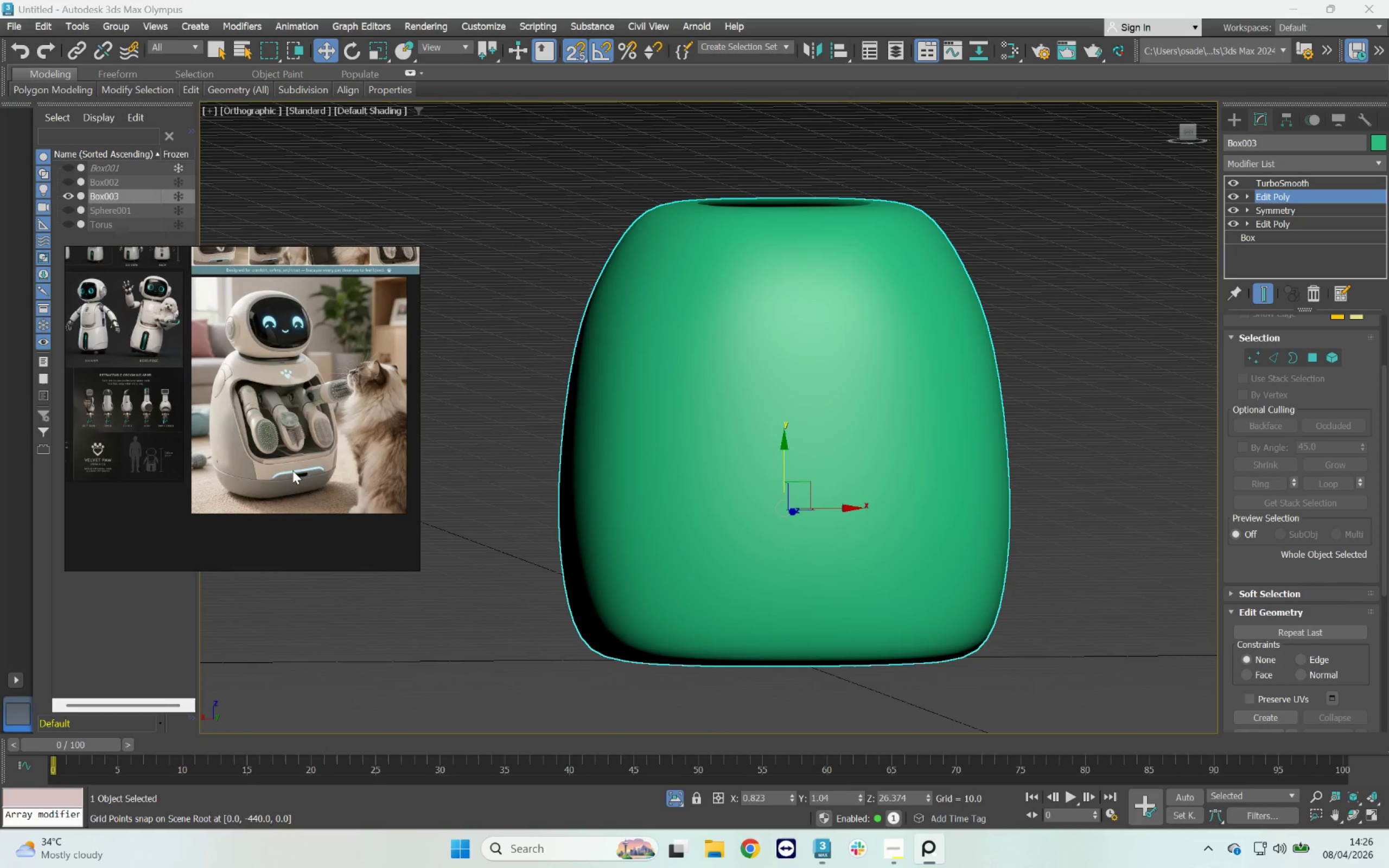 
scroll: coordinate [227, 480], scroll_direction: up, amount: 8.0
 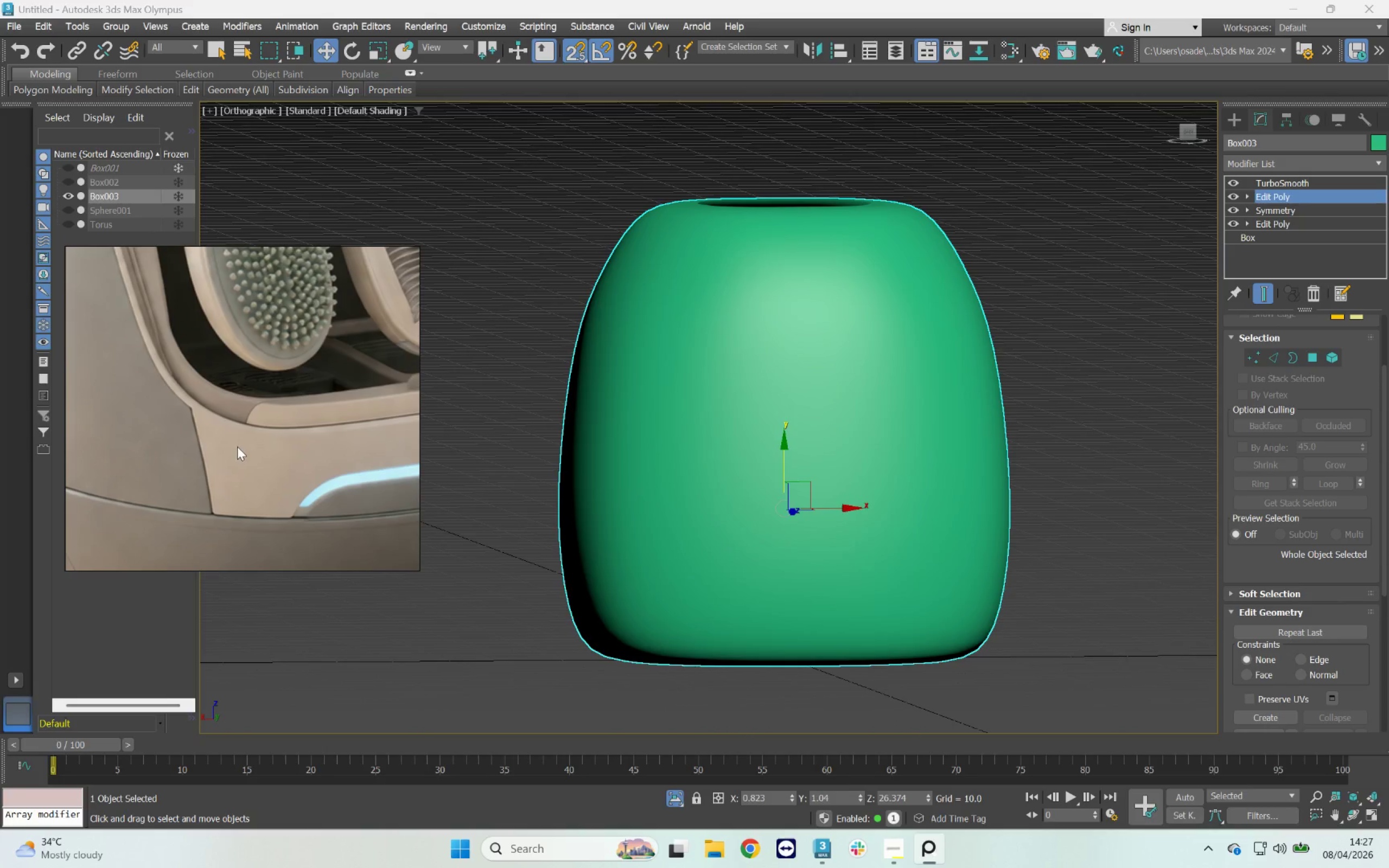 
scroll: coordinate [236, 445], scroll_direction: down, amount: 3.0
 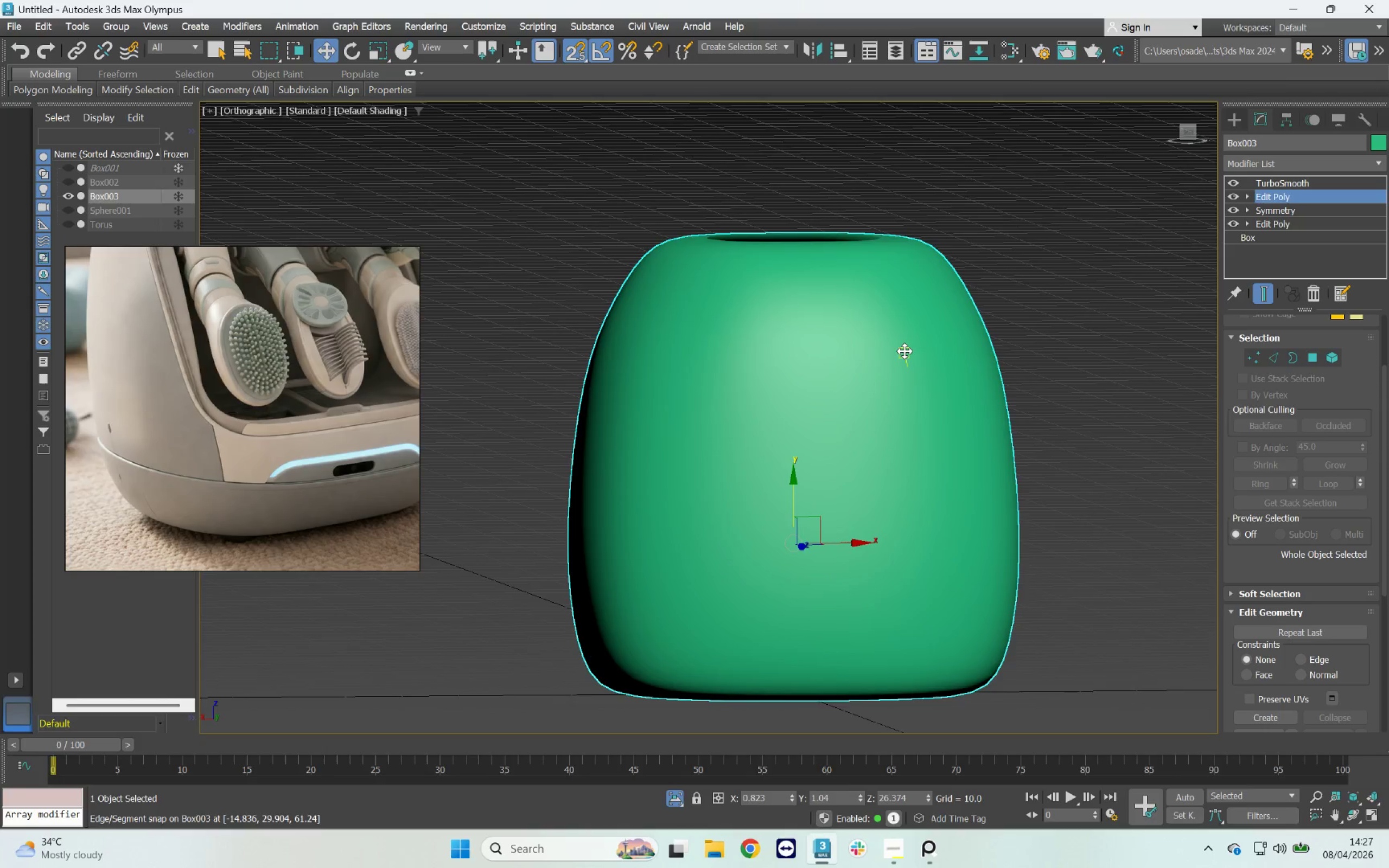 
key(F4)
 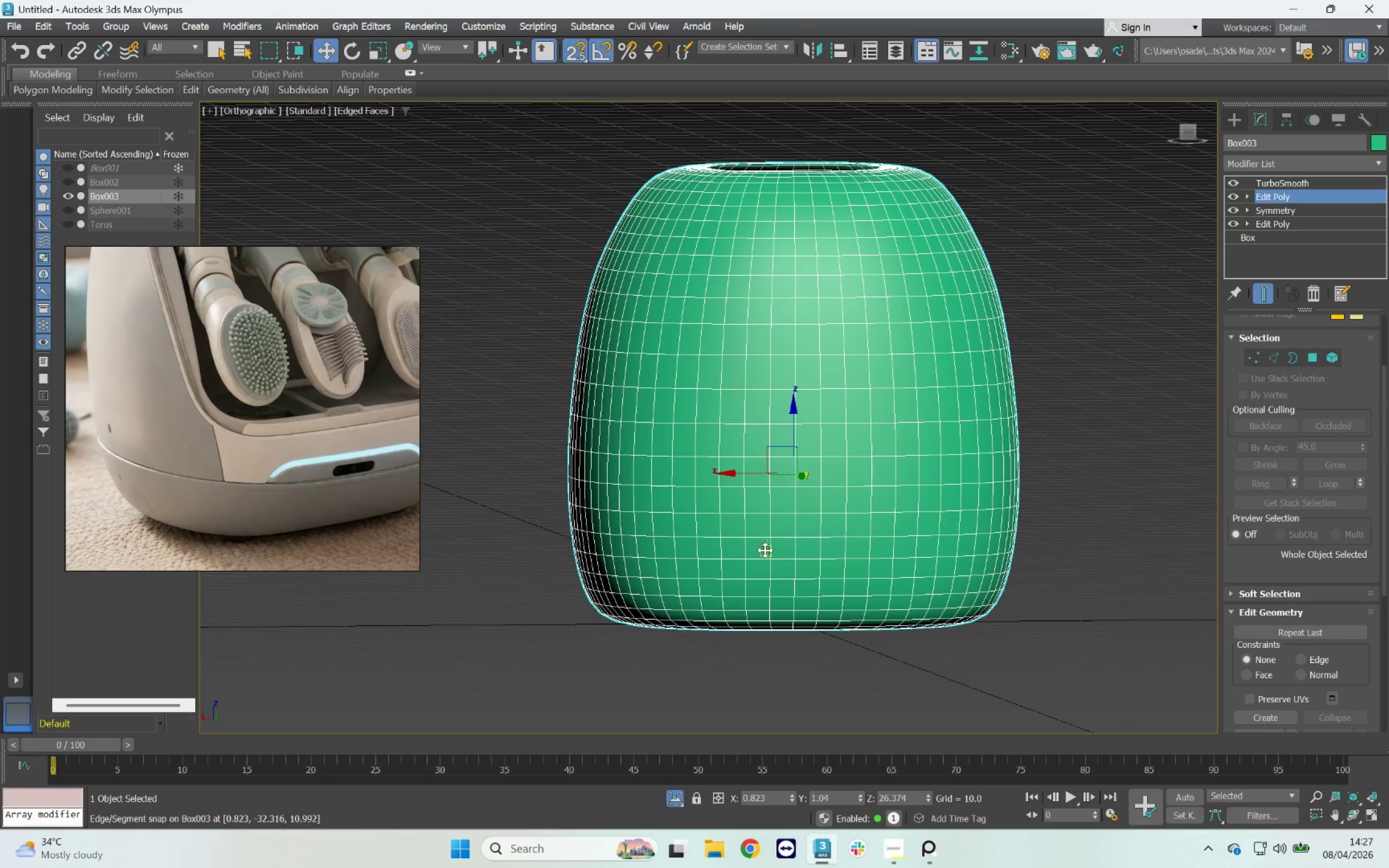 
hold_key(key=AltLeft, duration=1.16)
 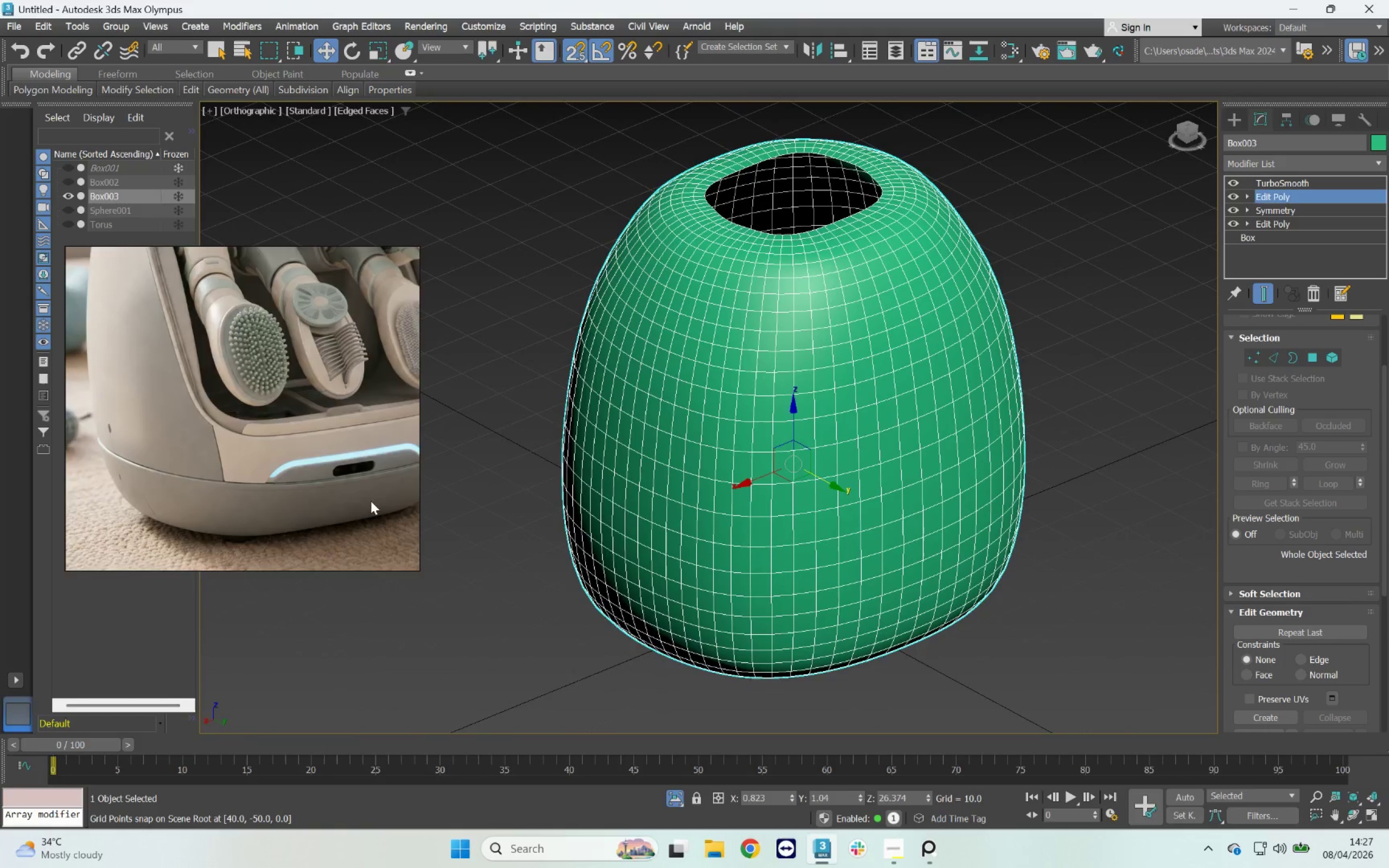 
scroll: coordinate [334, 485], scroll_direction: down, amount: 3.0
 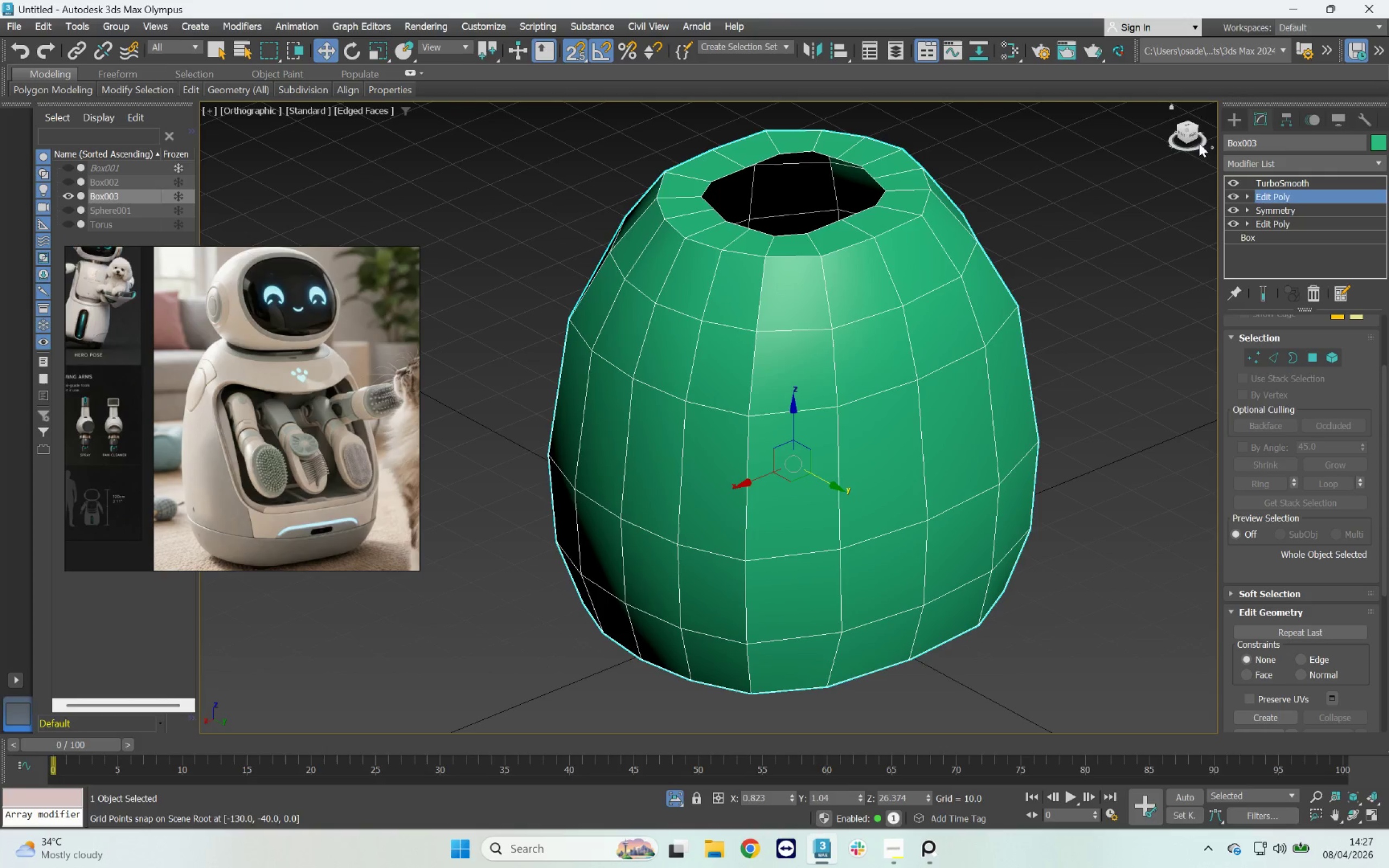 
wait(15.99)
 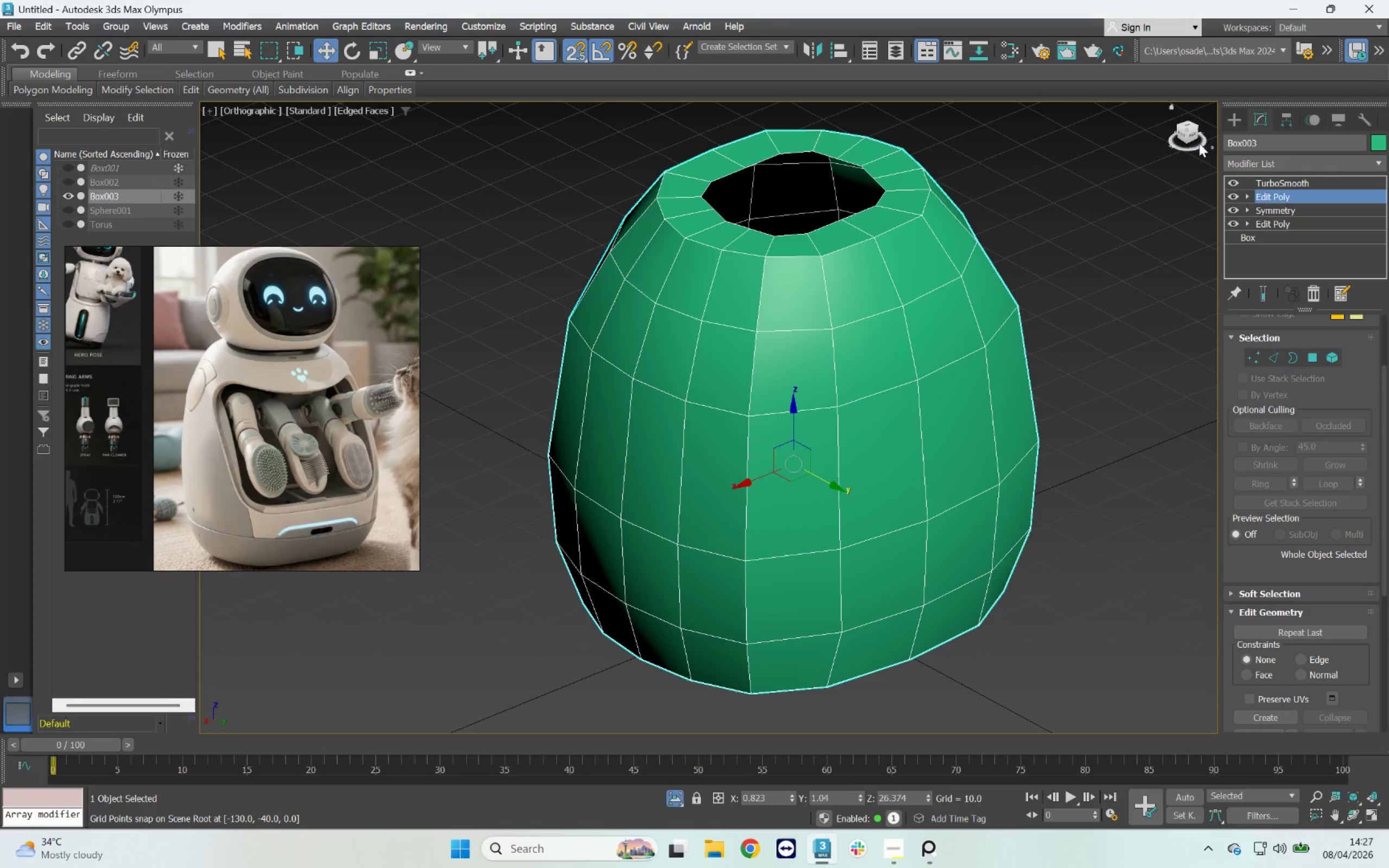 
left_click([1193, 138])
 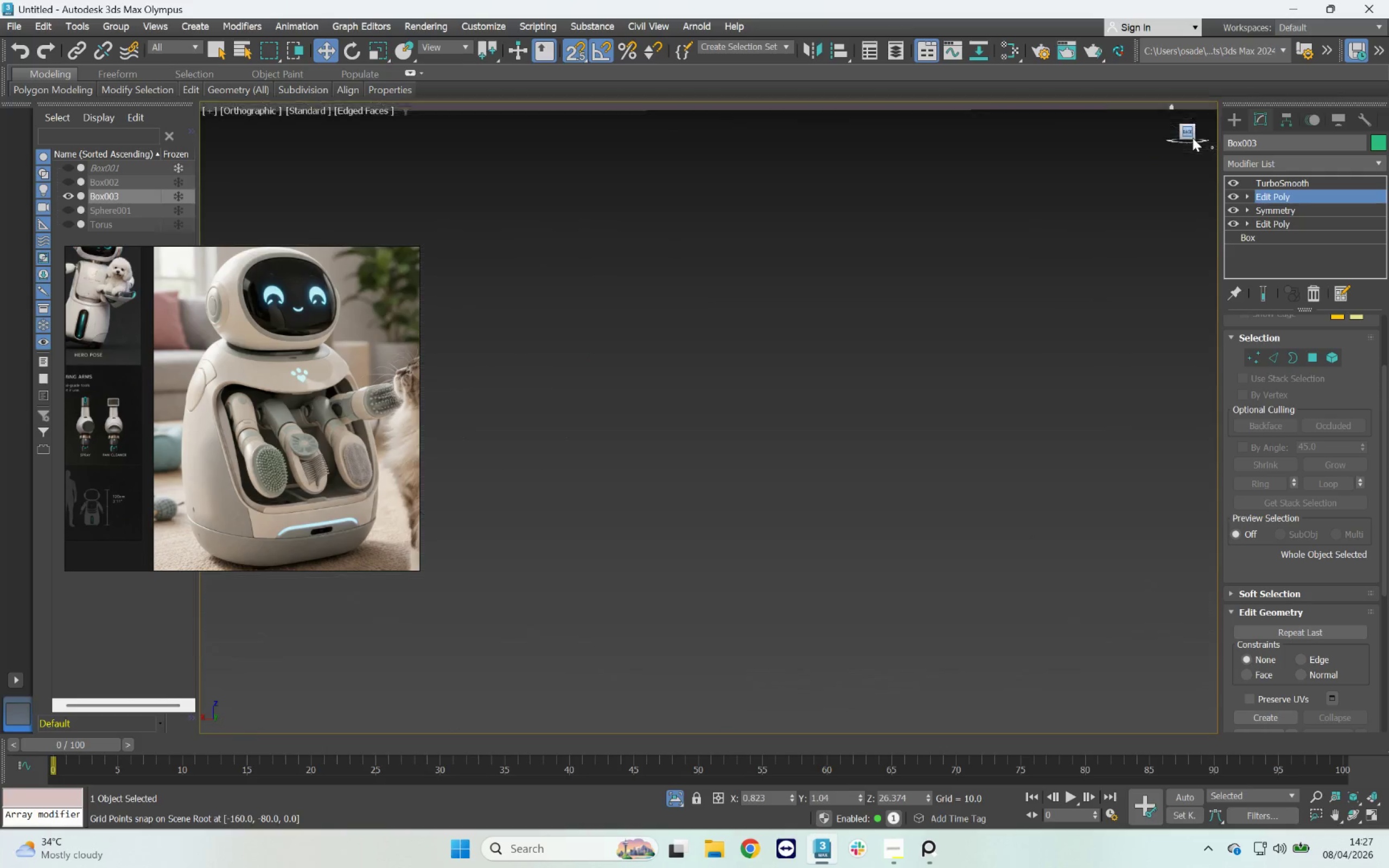 
scroll: coordinate [835, 256], scroll_direction: down, amount: 5.0
 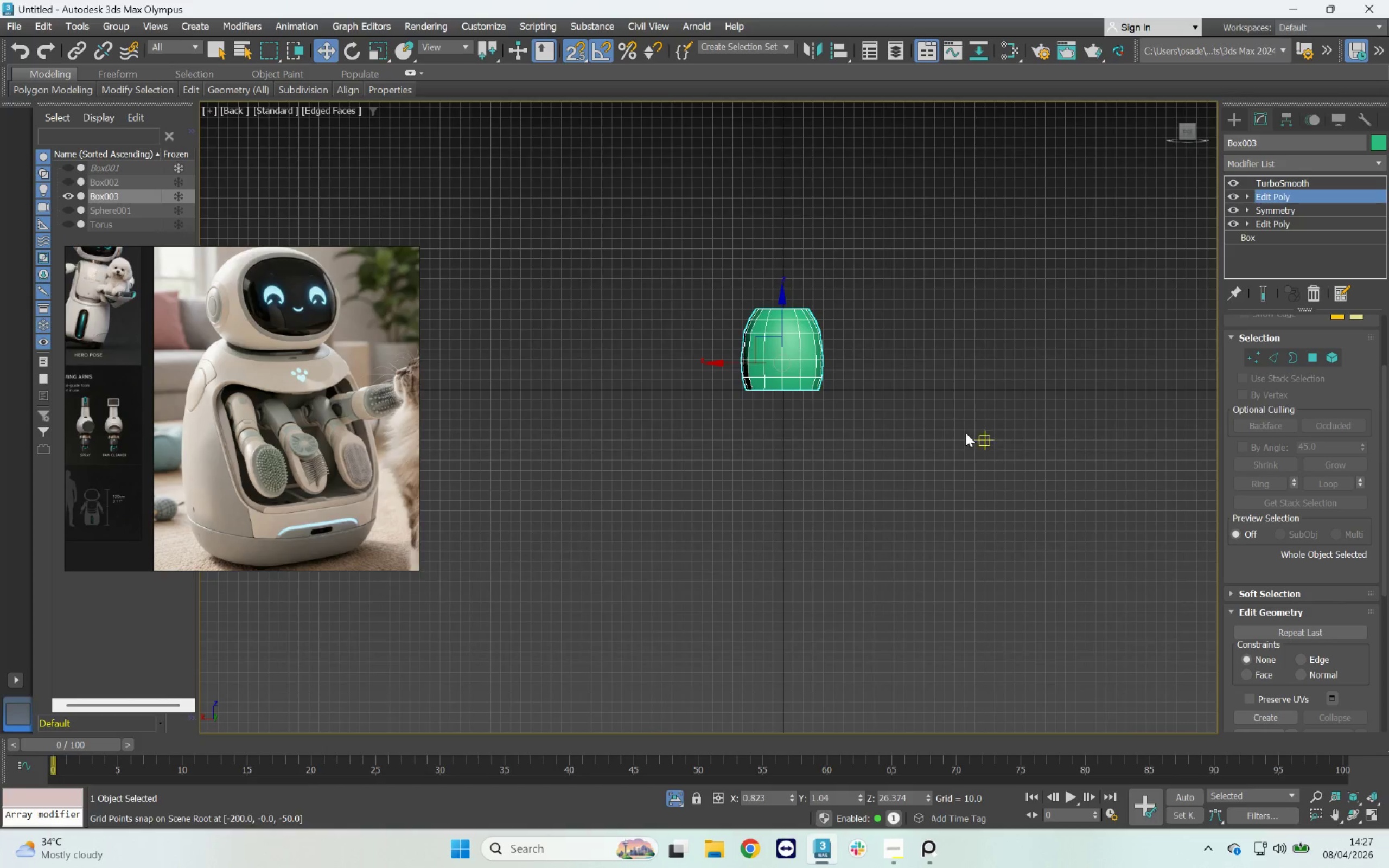 
scroll: coordinate [763, 315], scroll_direction: up, amount: 4.0
 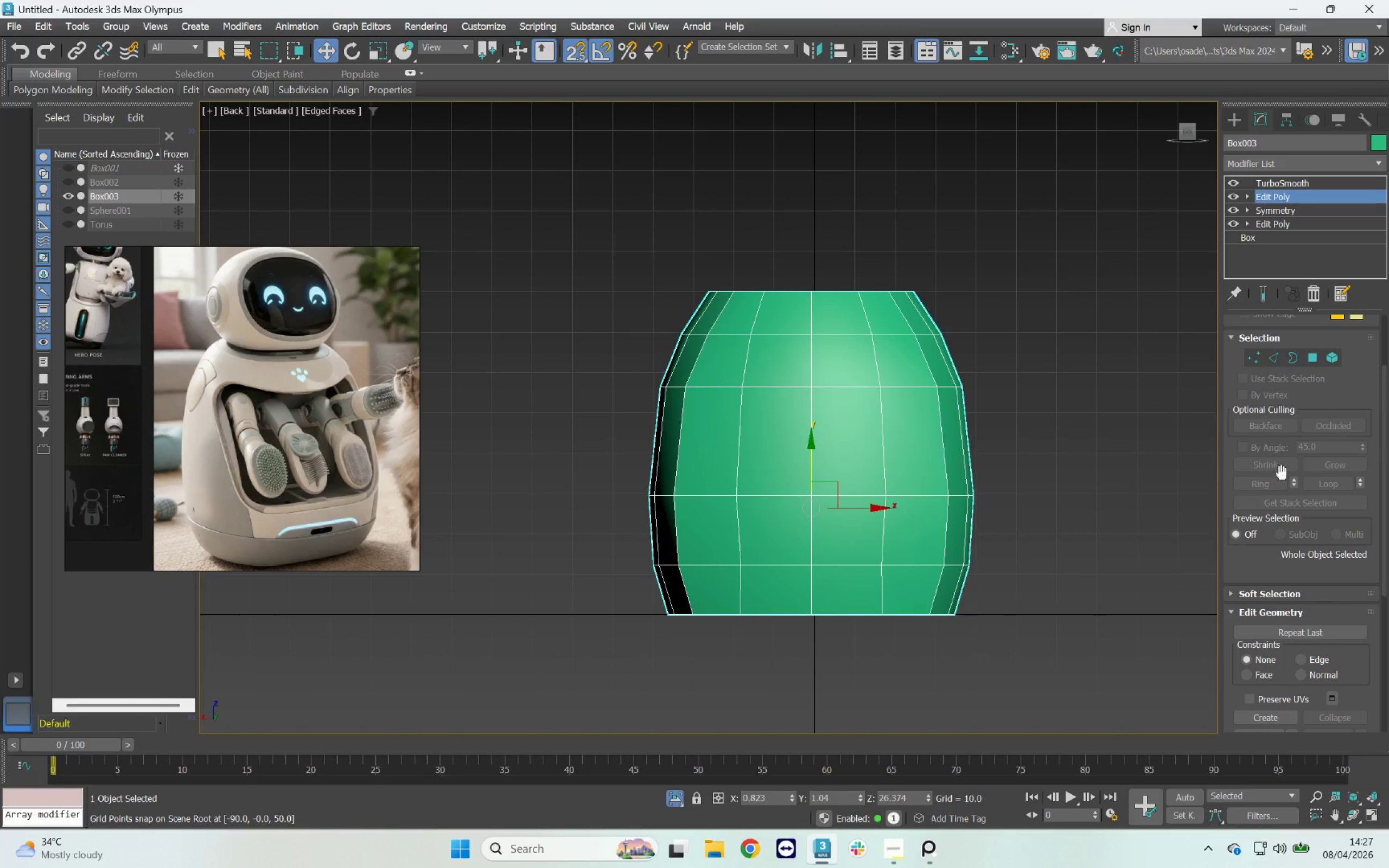 
left_click([1272, 355])
 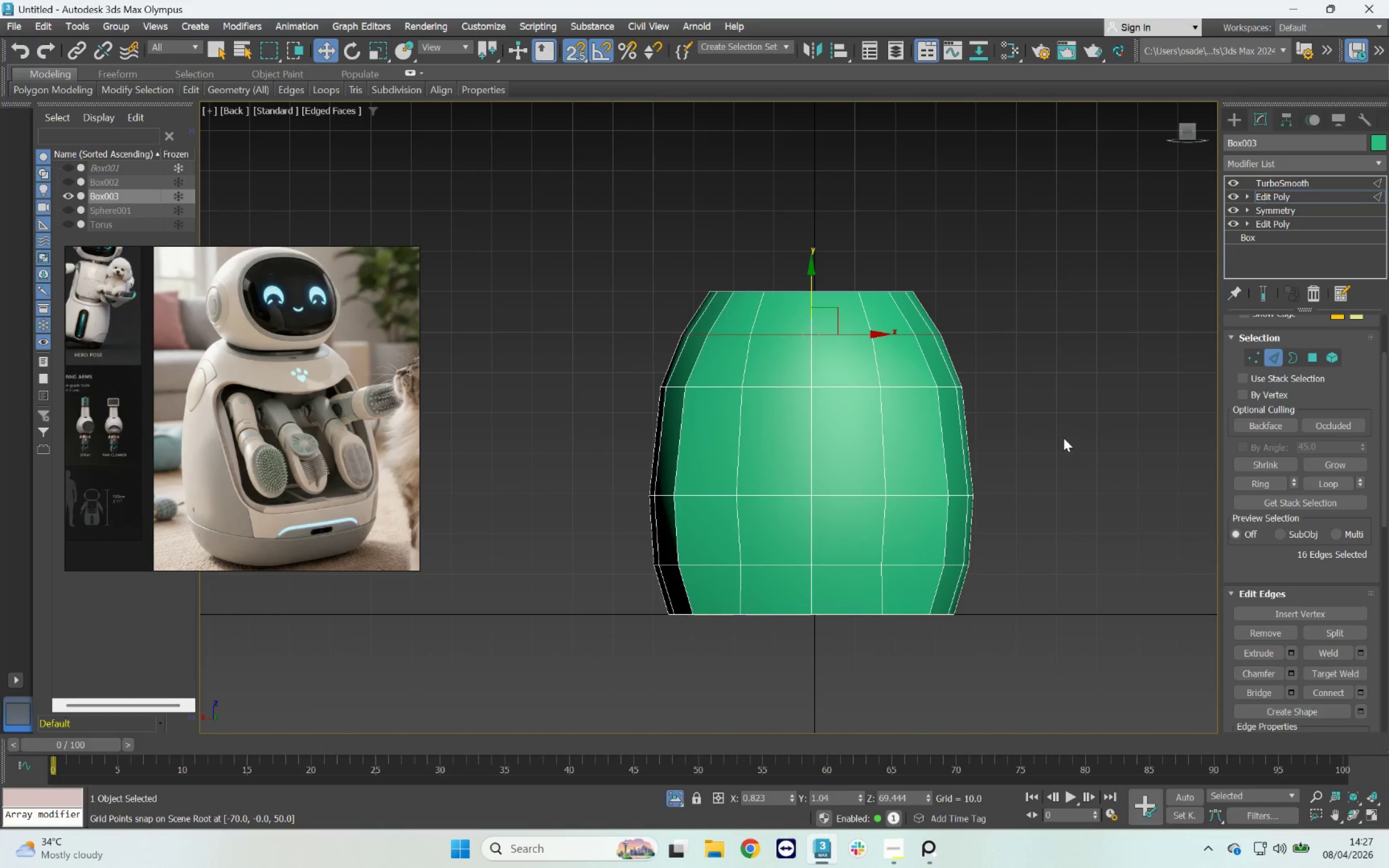 
left_click_drag(start_coordinate=[1061, 434], to_coordinate=[585, 447])
 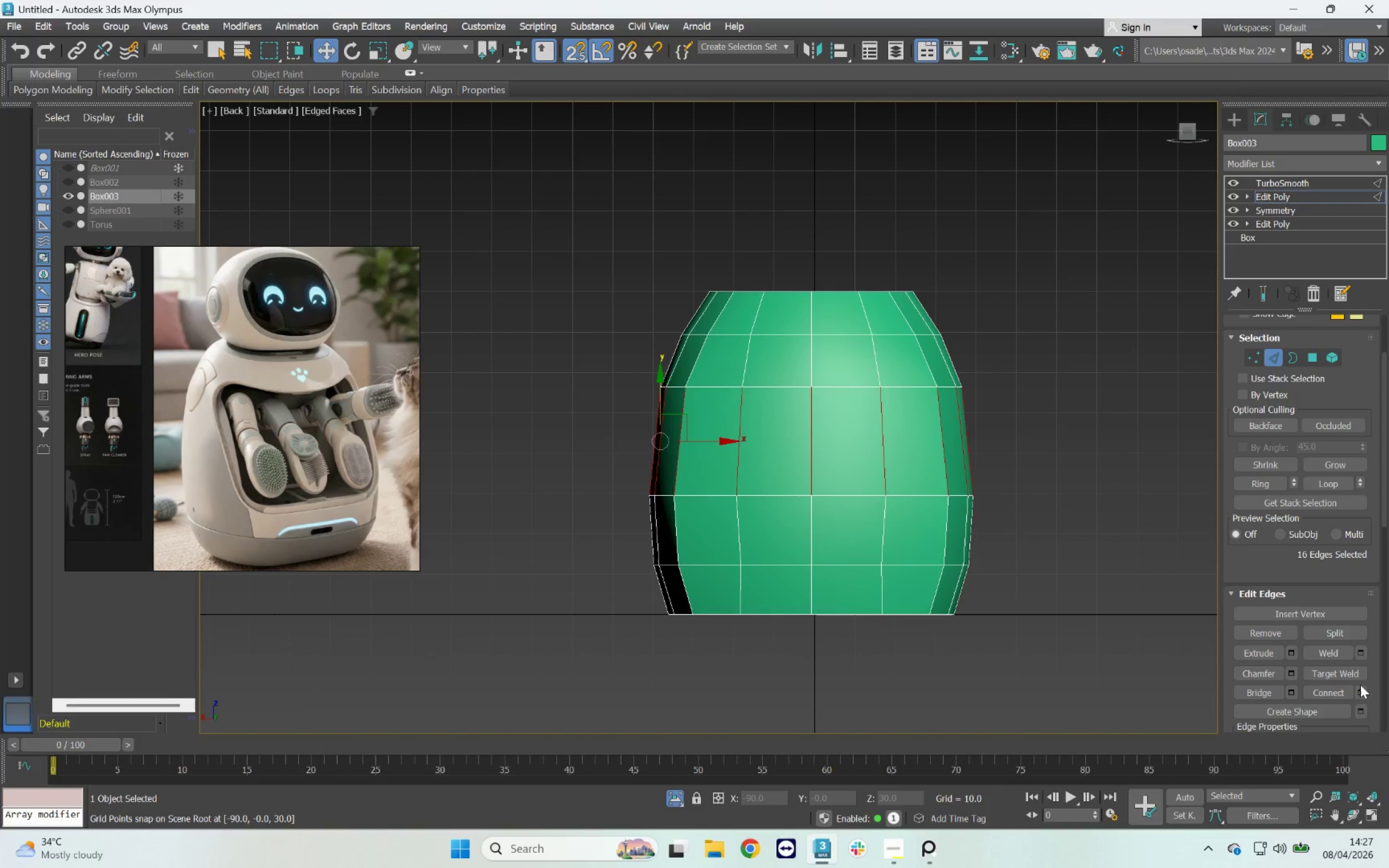 
left_click([1357, 692])
 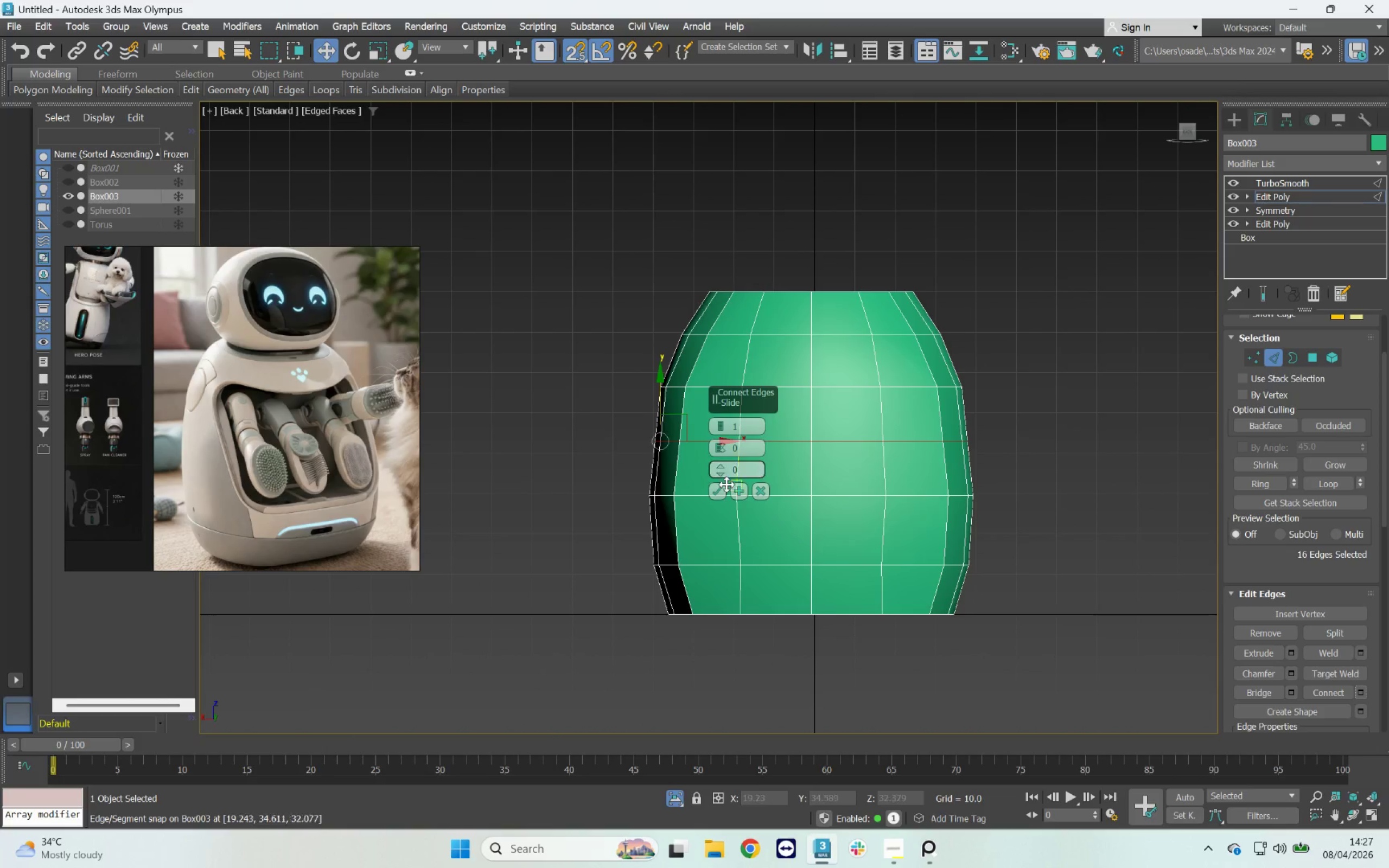 
left_click([723, 492])
 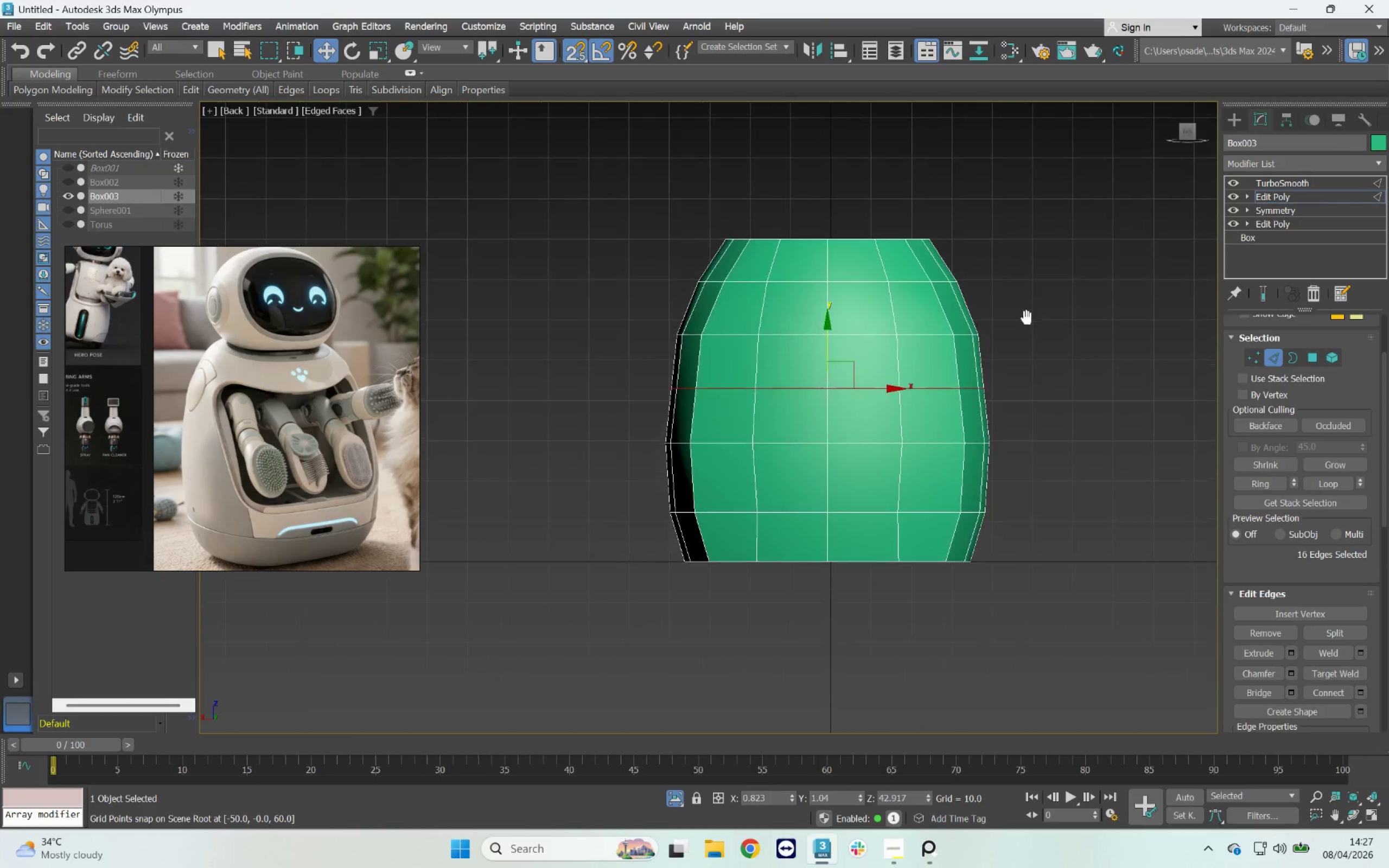 
scroll: coordinate [869, 342], scroll_direction: up, amount: 2.0
 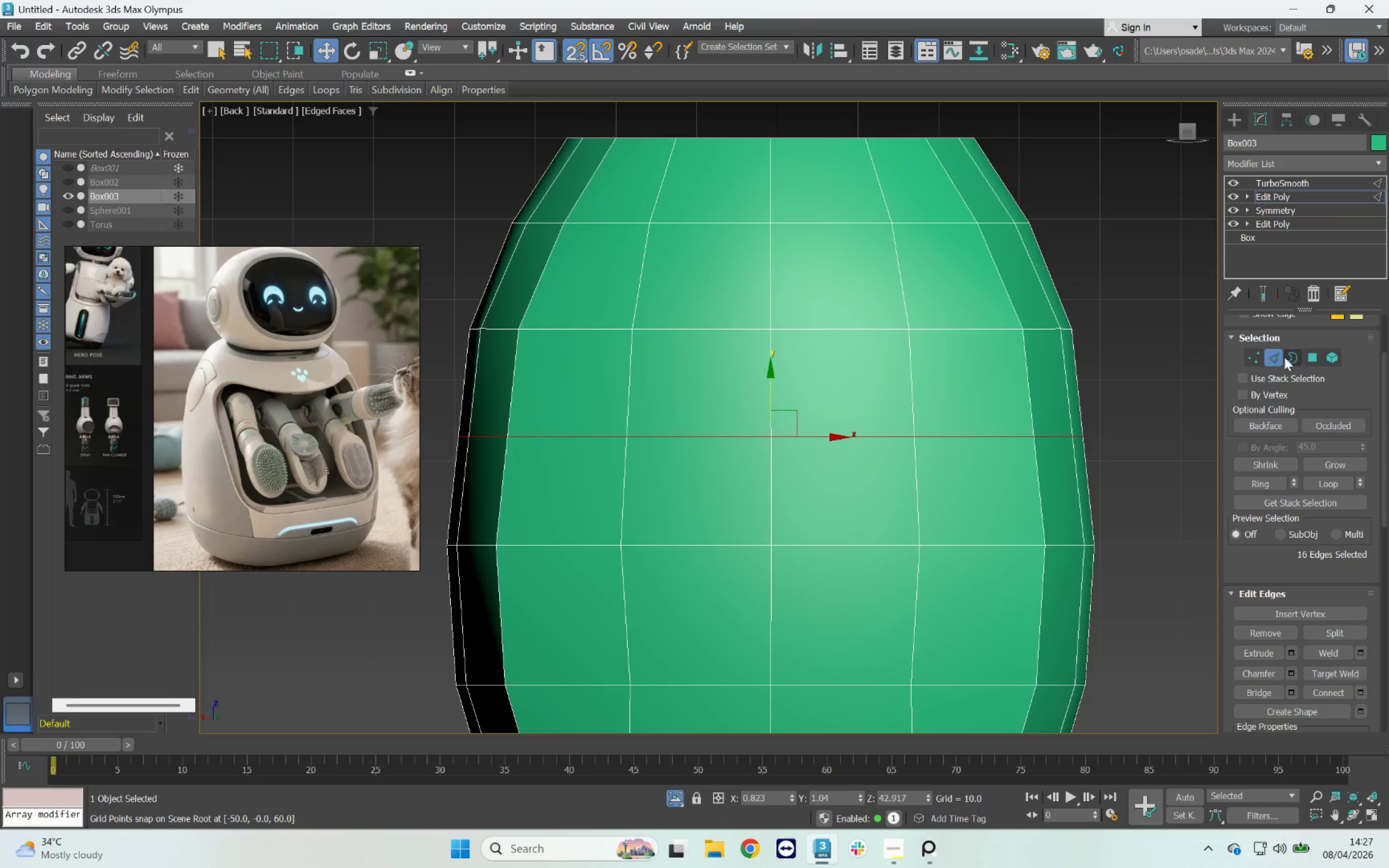 
left_click([1273, 356])
 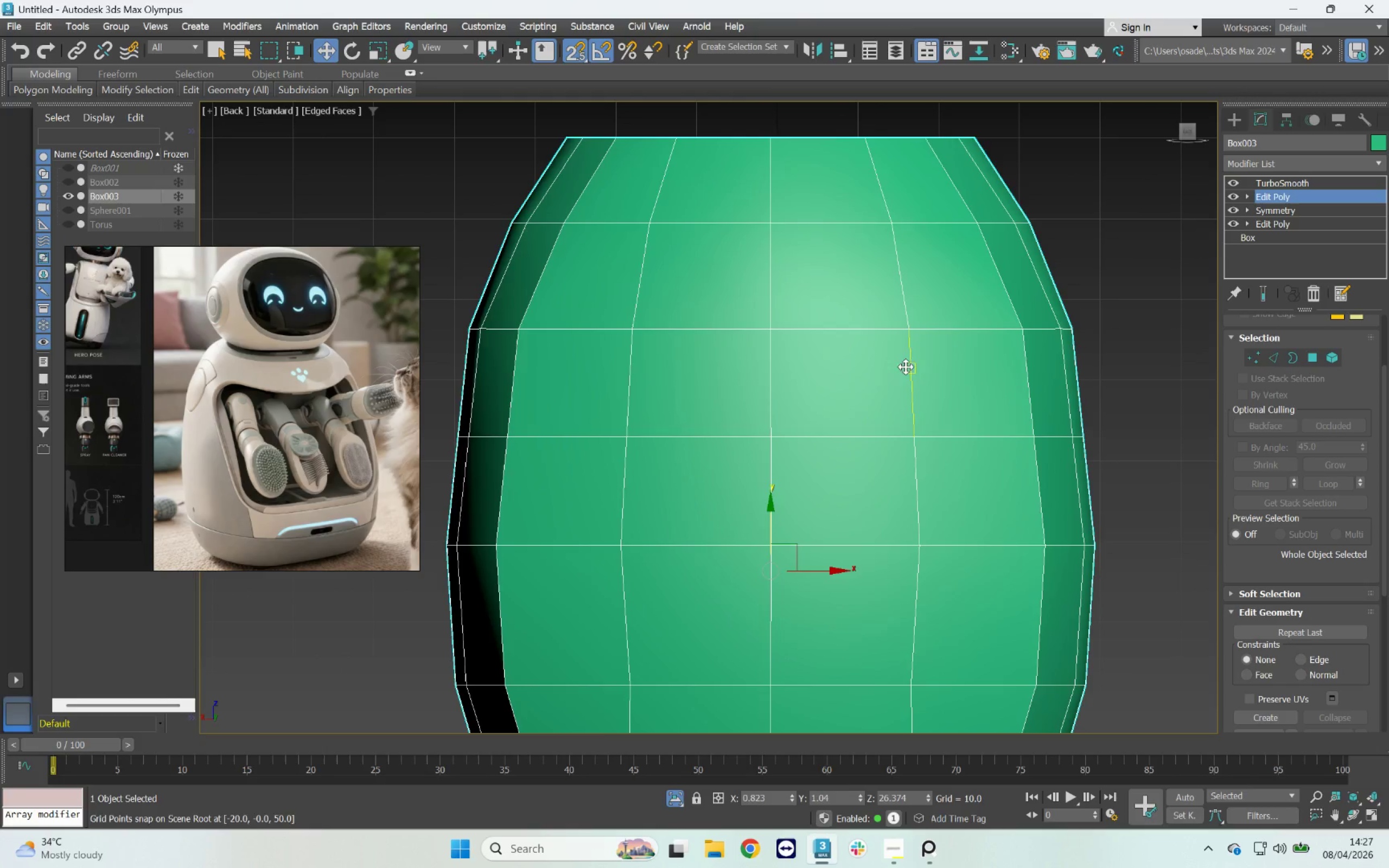 
scroll: coordinate [908, 349], scroll_direction: down, amount: 4.0
 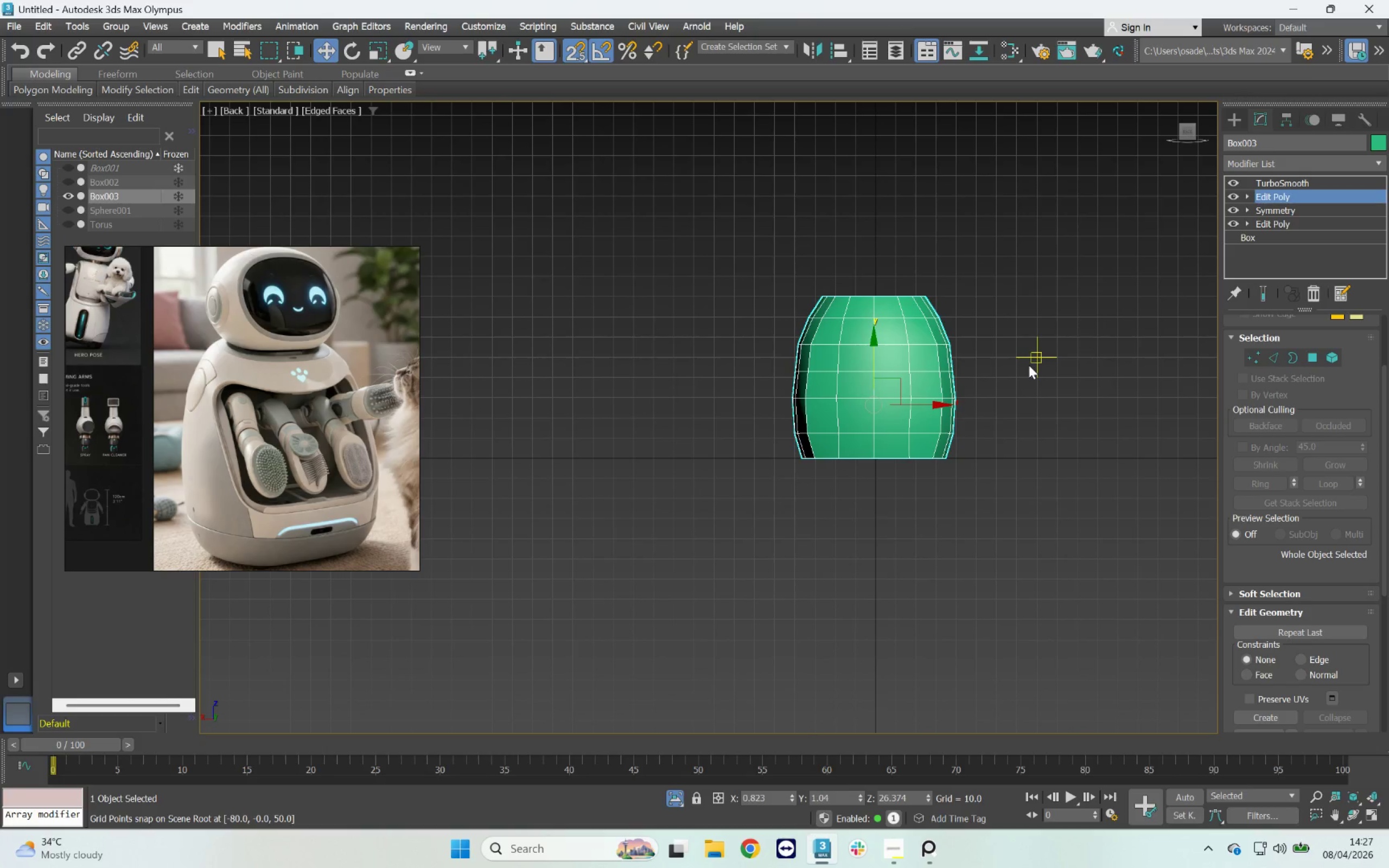 
scroll: coordinate [849, 398], scroll_direction: up, amount: 3.0
 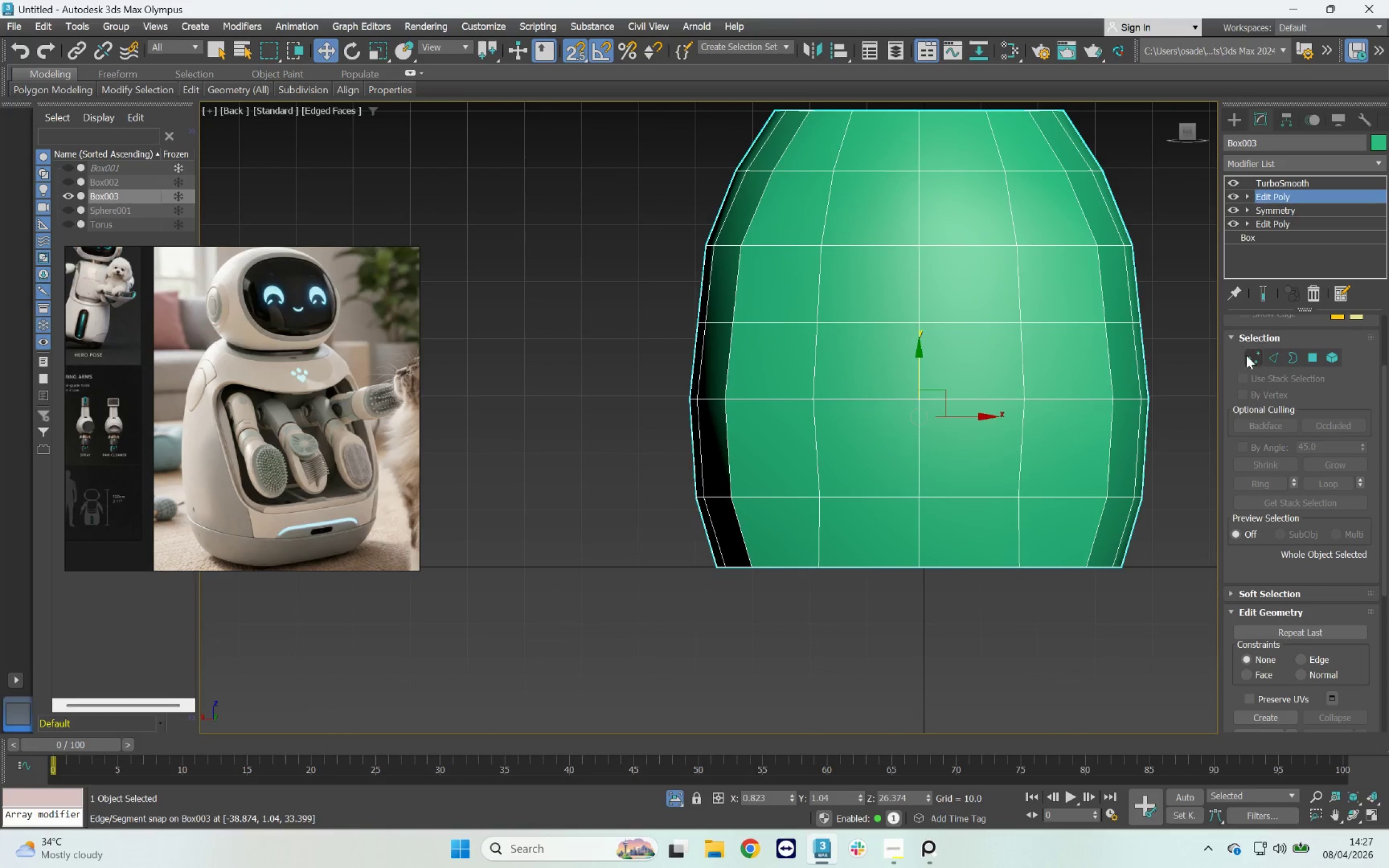 
left_click([1280, 358])
 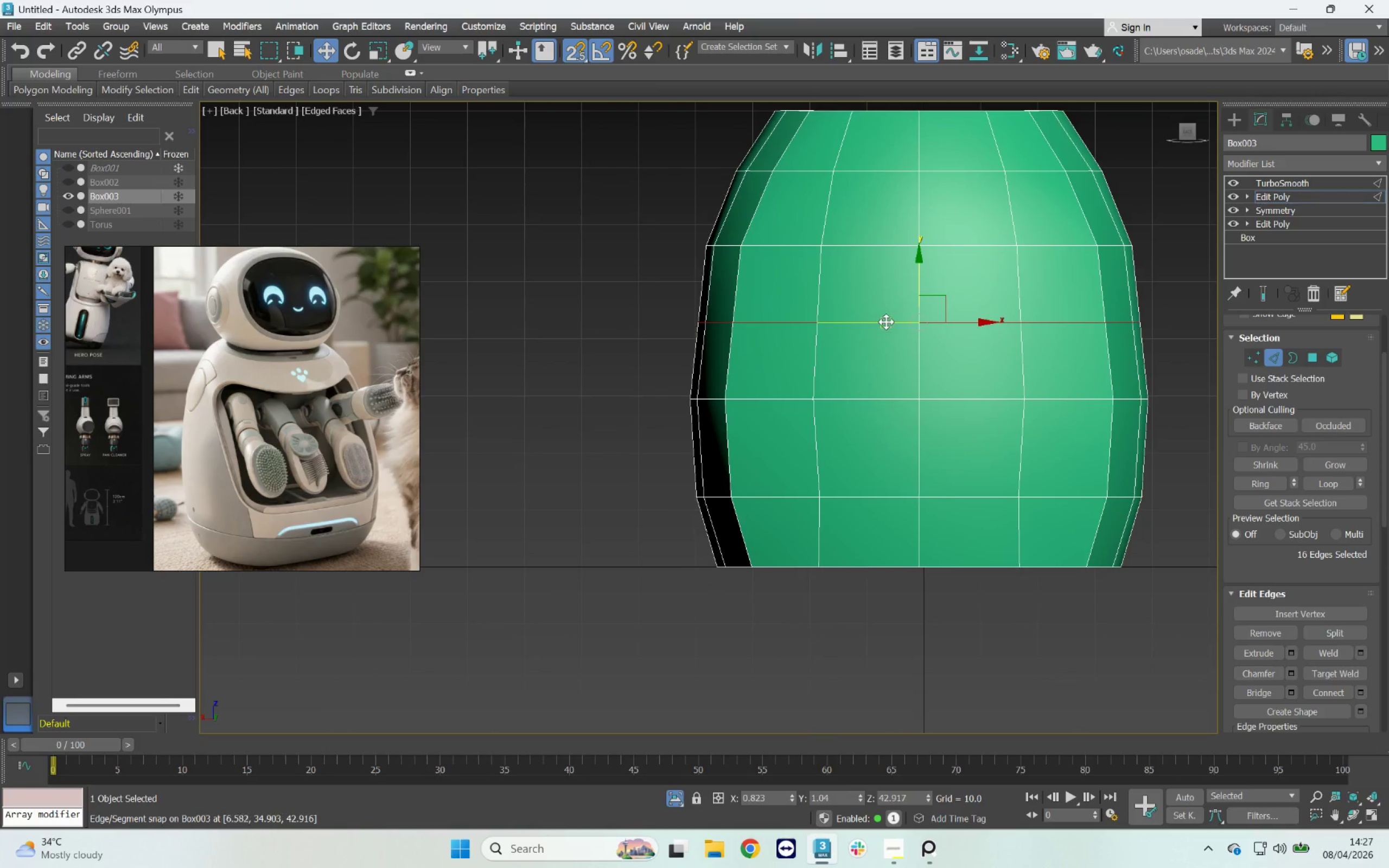 
type(rsa)
 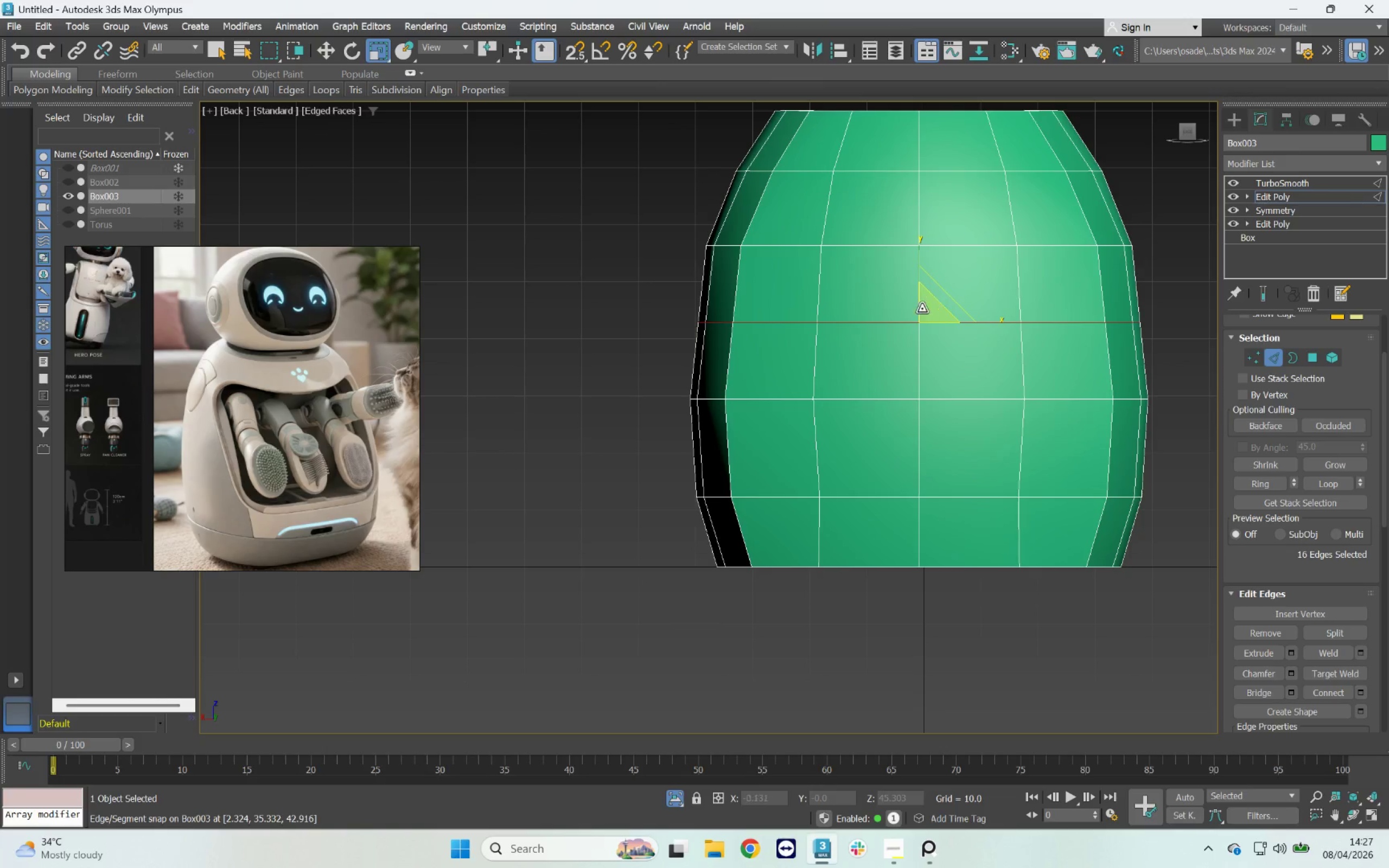 
left_click([921, 309])
 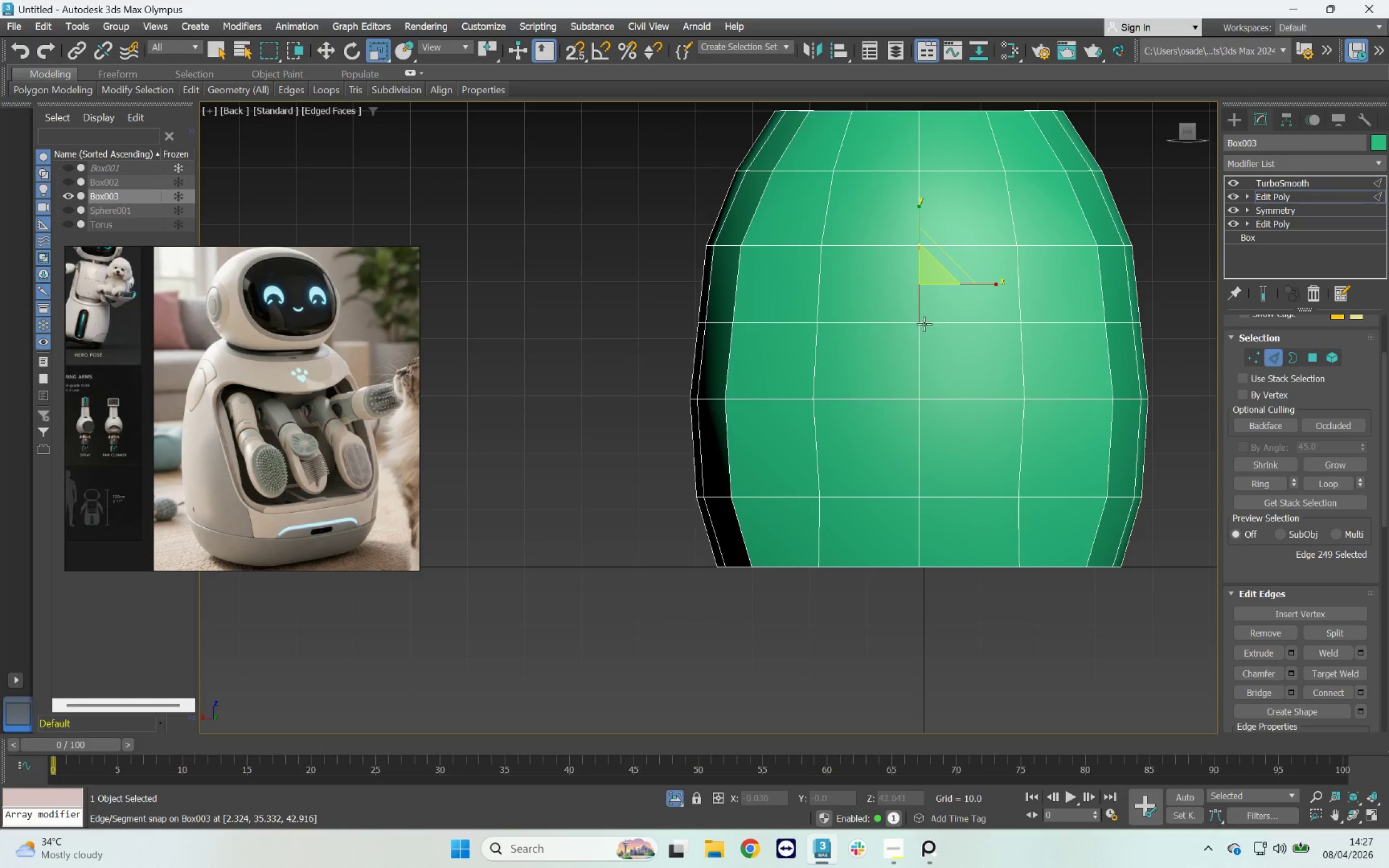 
double_click([935, 320])
 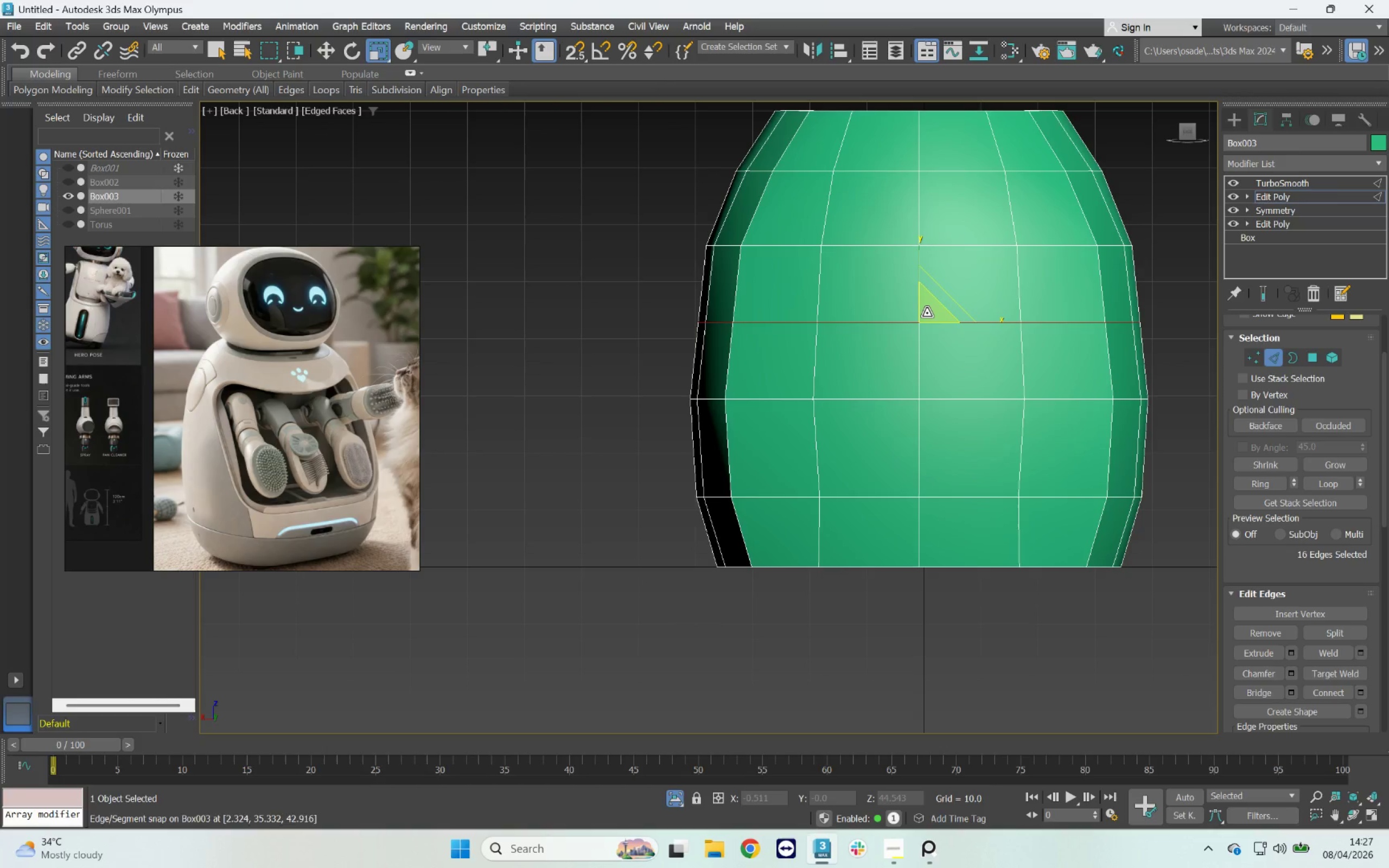 
left_click_drag(start_coordinate=[927, 313], to_coordinate=[931, 312])
 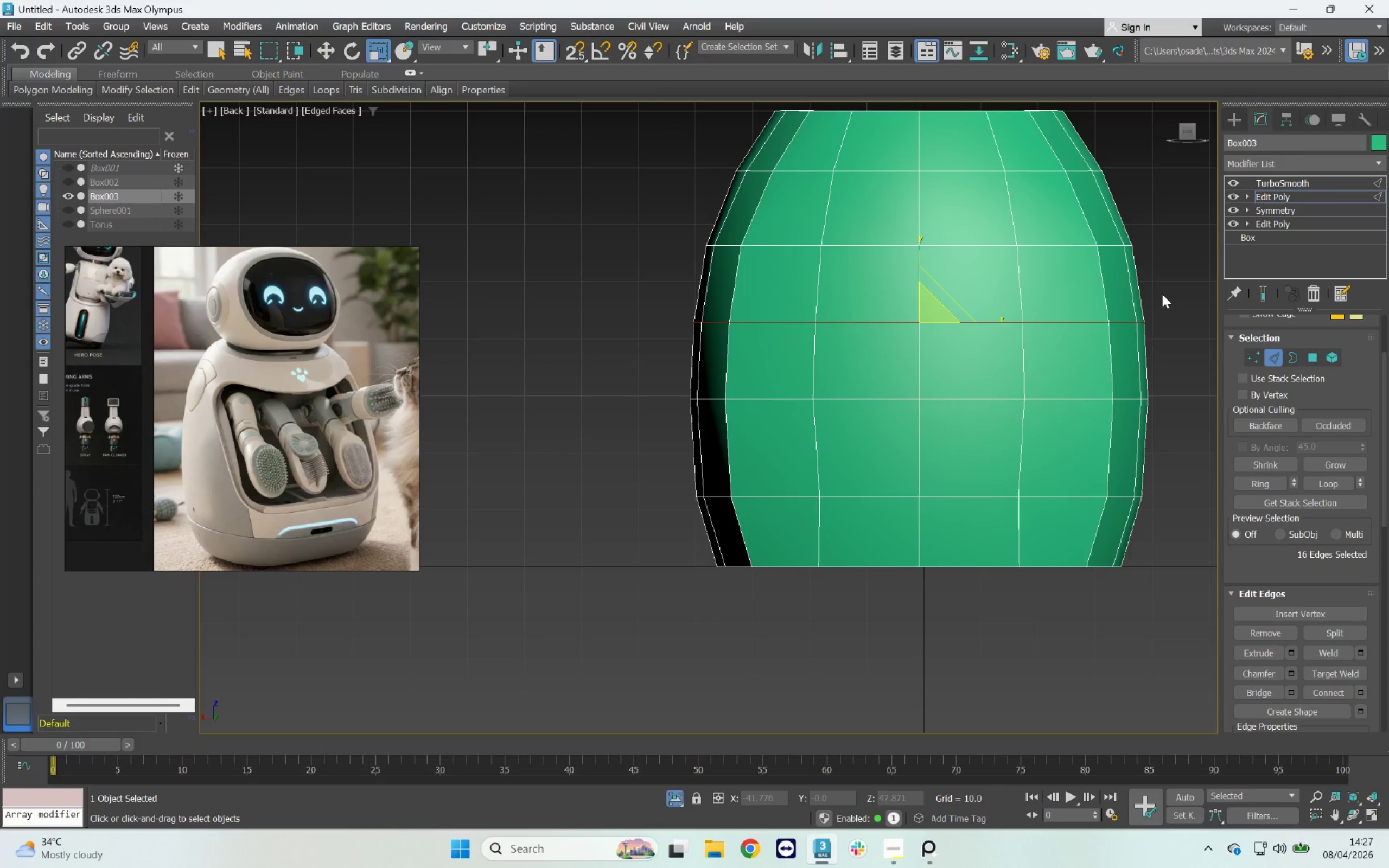 
left_click([1162, 294])
 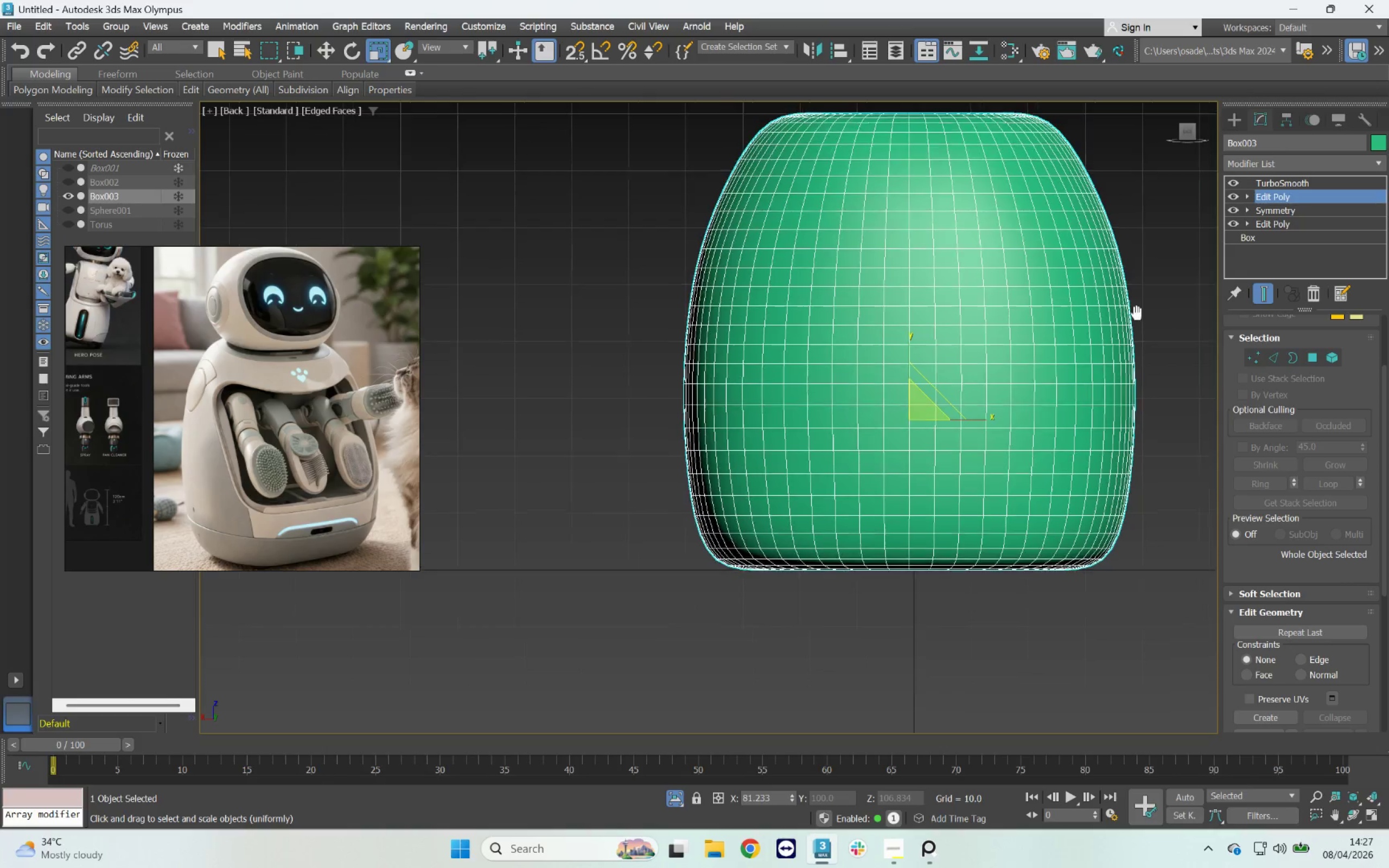 
hold_key(key=AltLeft, duration=1.98)
 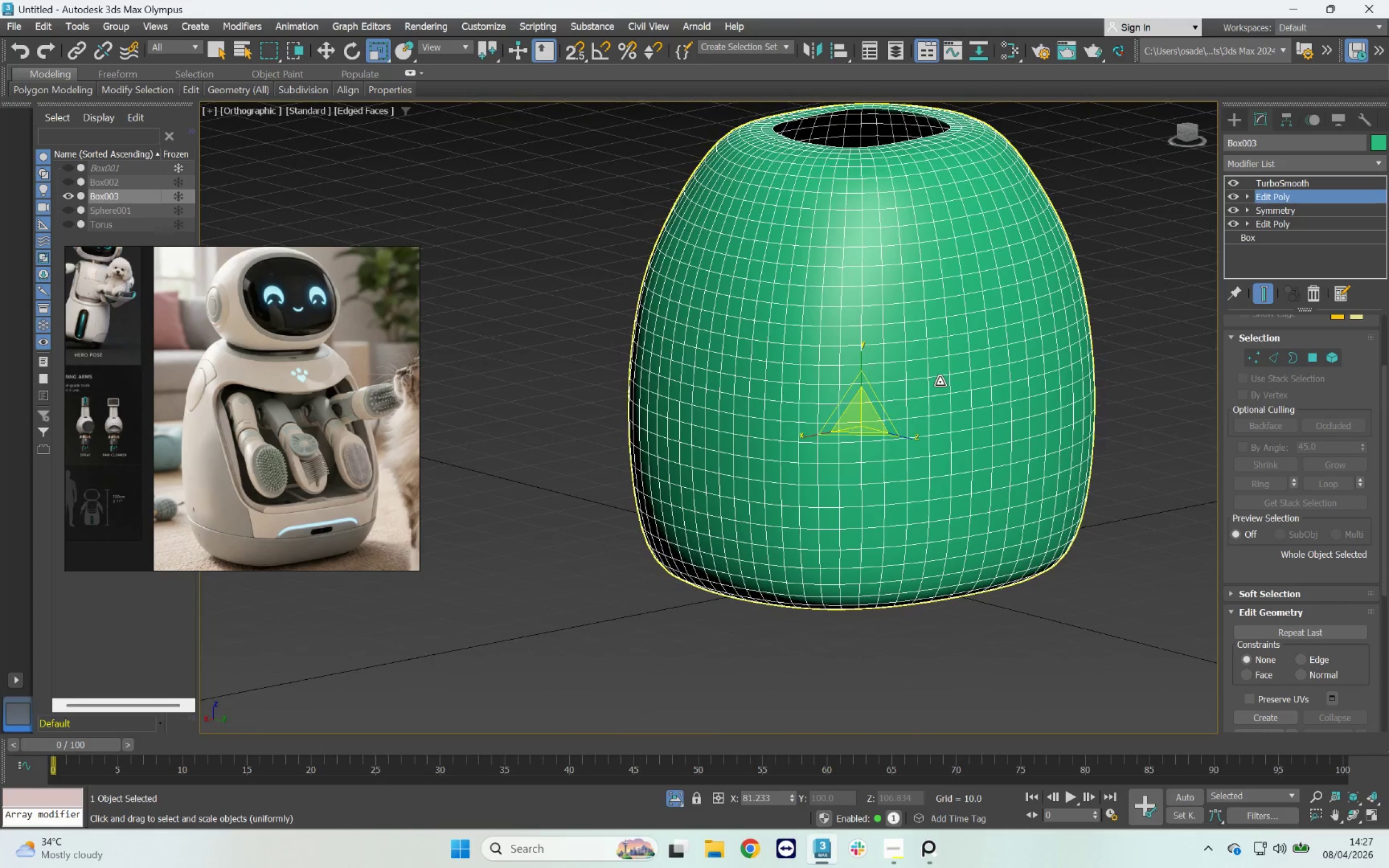 
key(F3)
 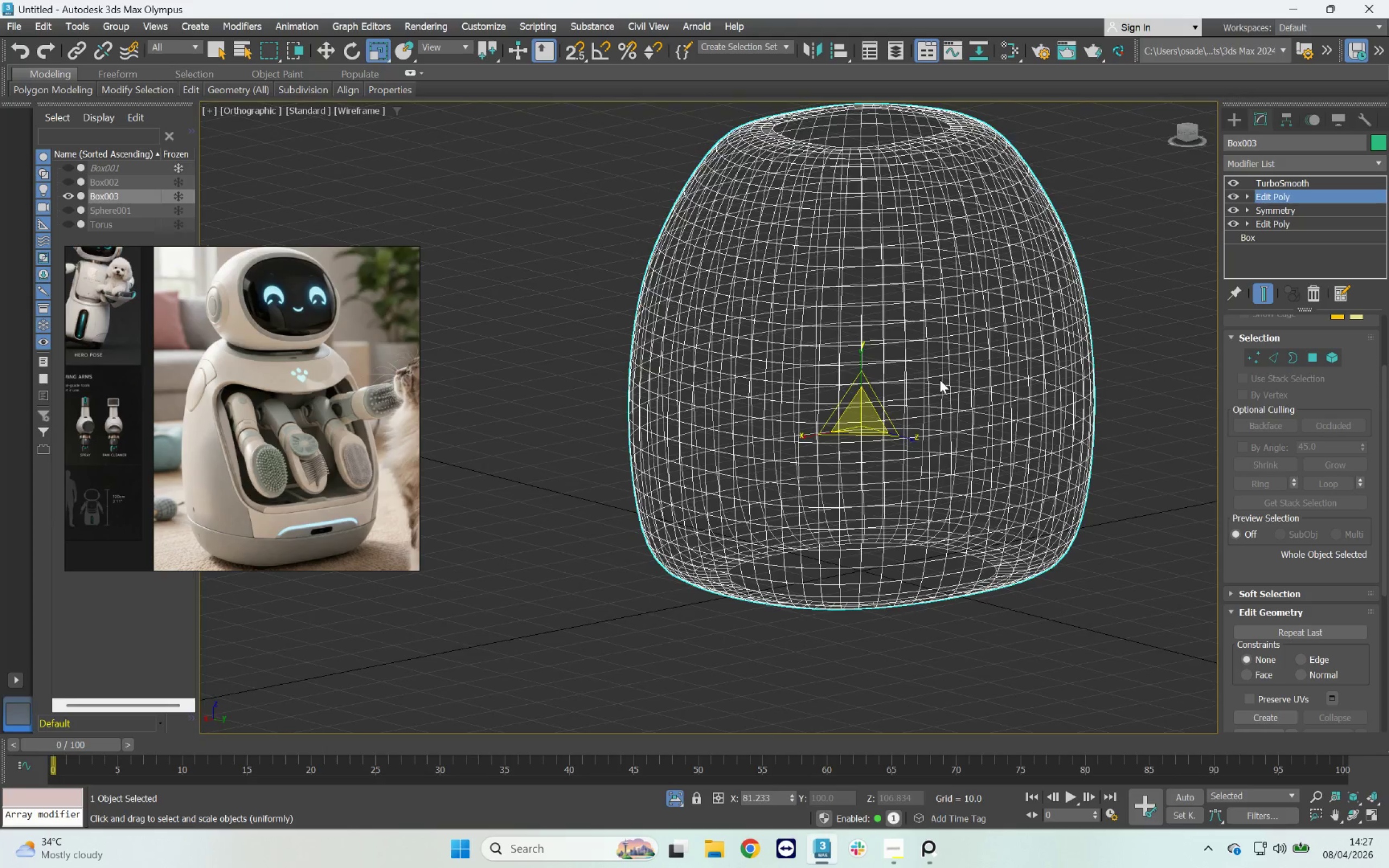 
key(F3)
 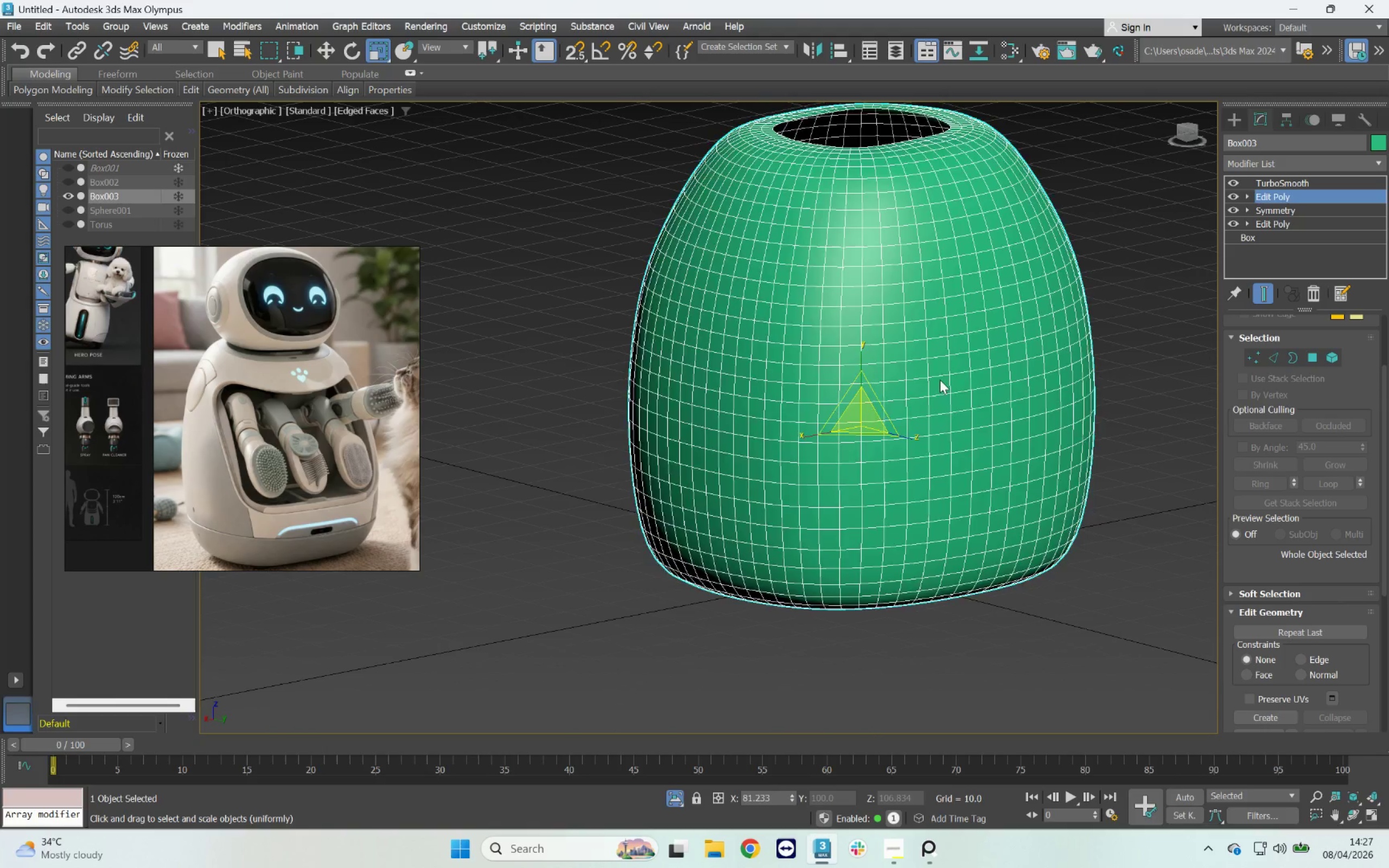 
key(F4)
 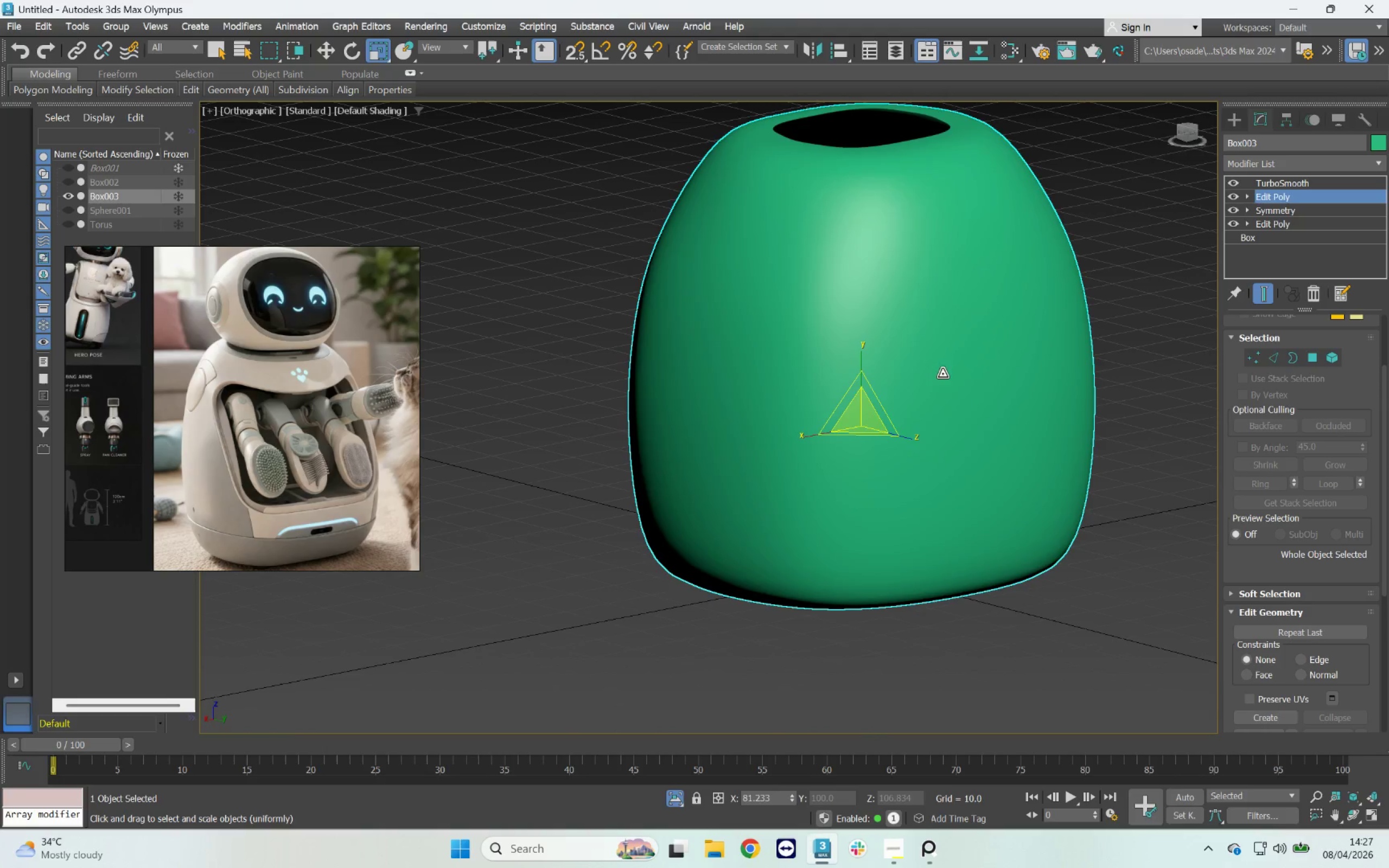 
hold_key(key=AltLeft, duration=0.94)
 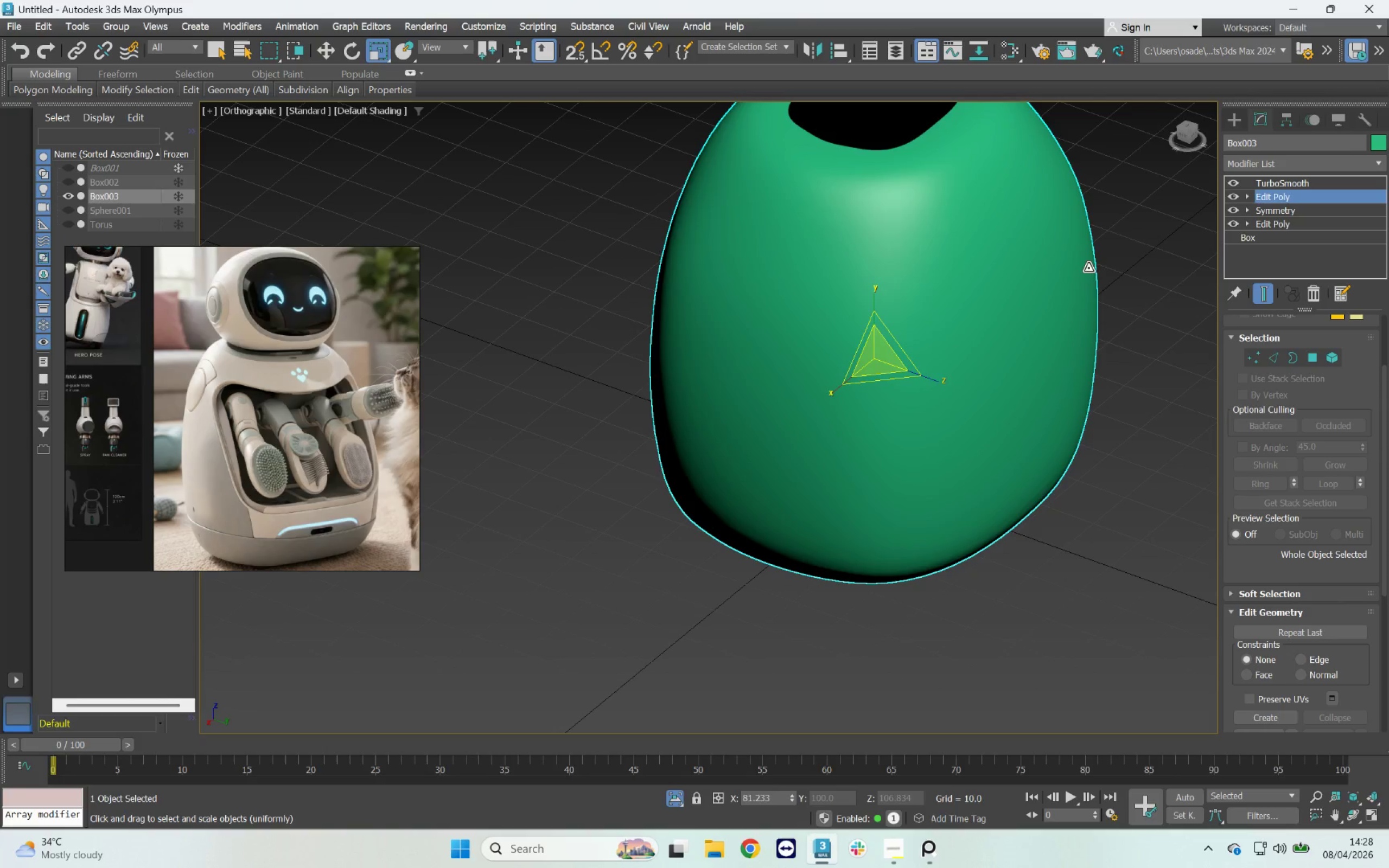 
wait(11.85)
 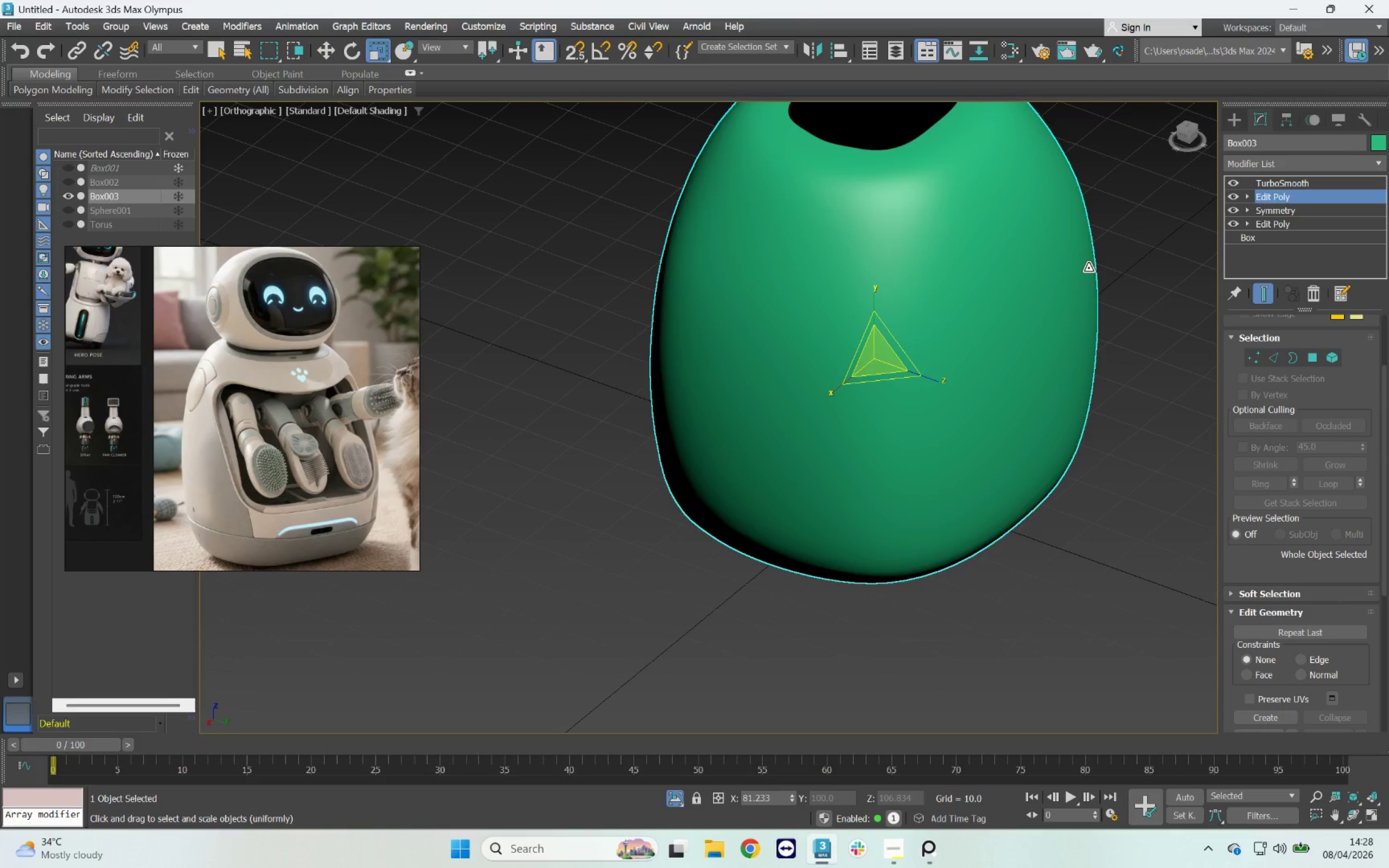 
left_click([678, 798])
 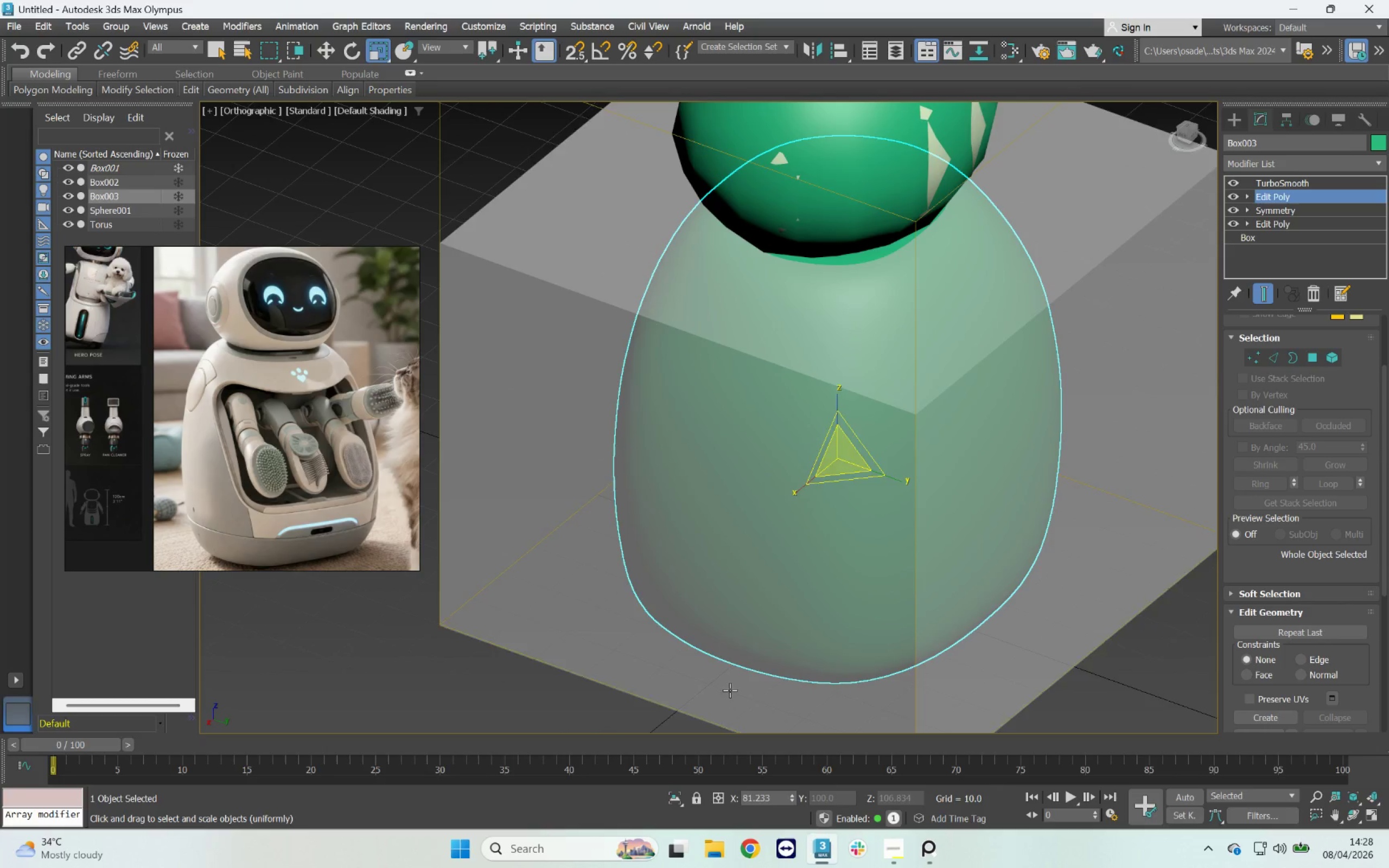 
scroll: coordinate [854, 473], scroll_direction: down, amount: 1.0
 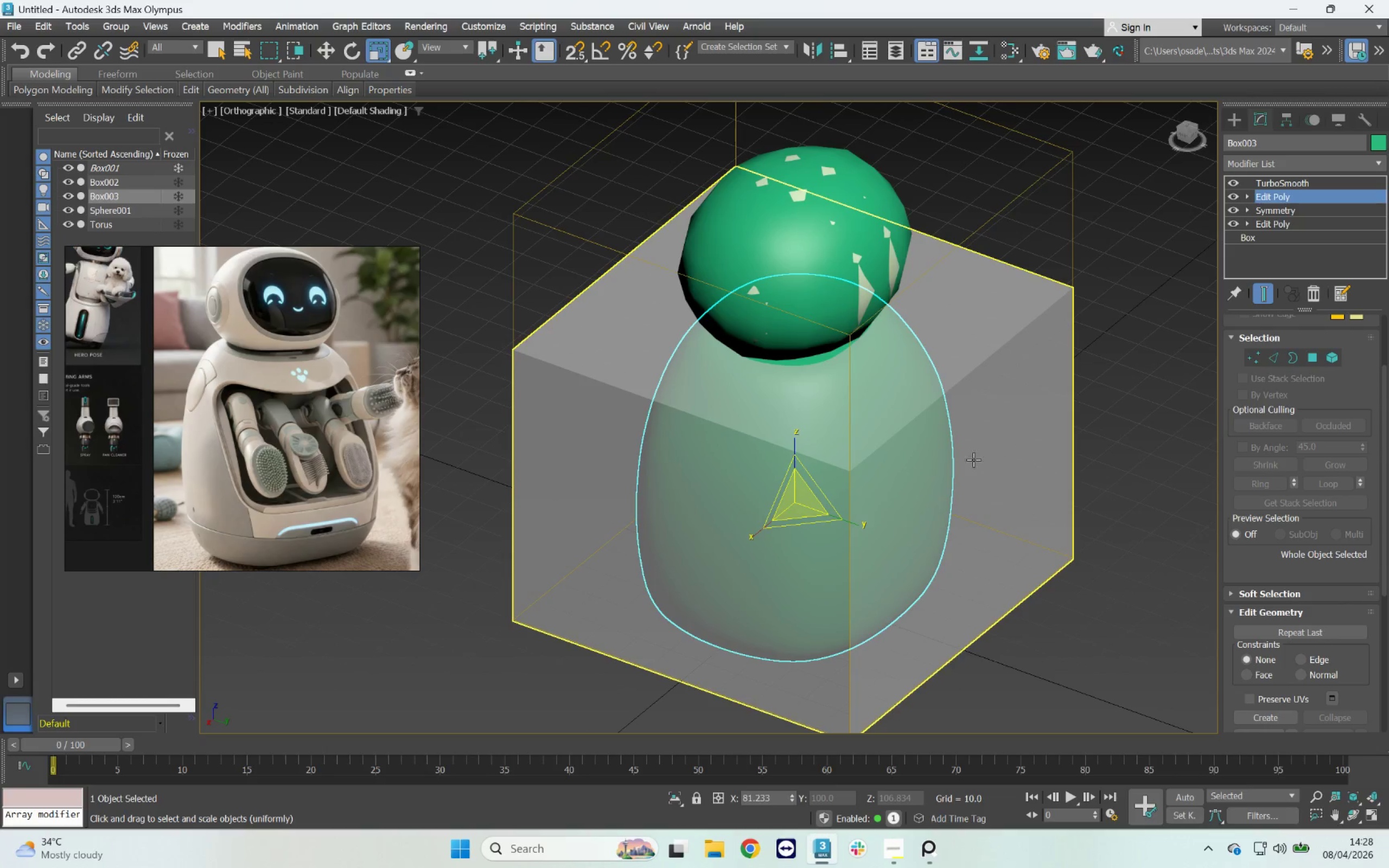 
key(Control+ControlLeft)
 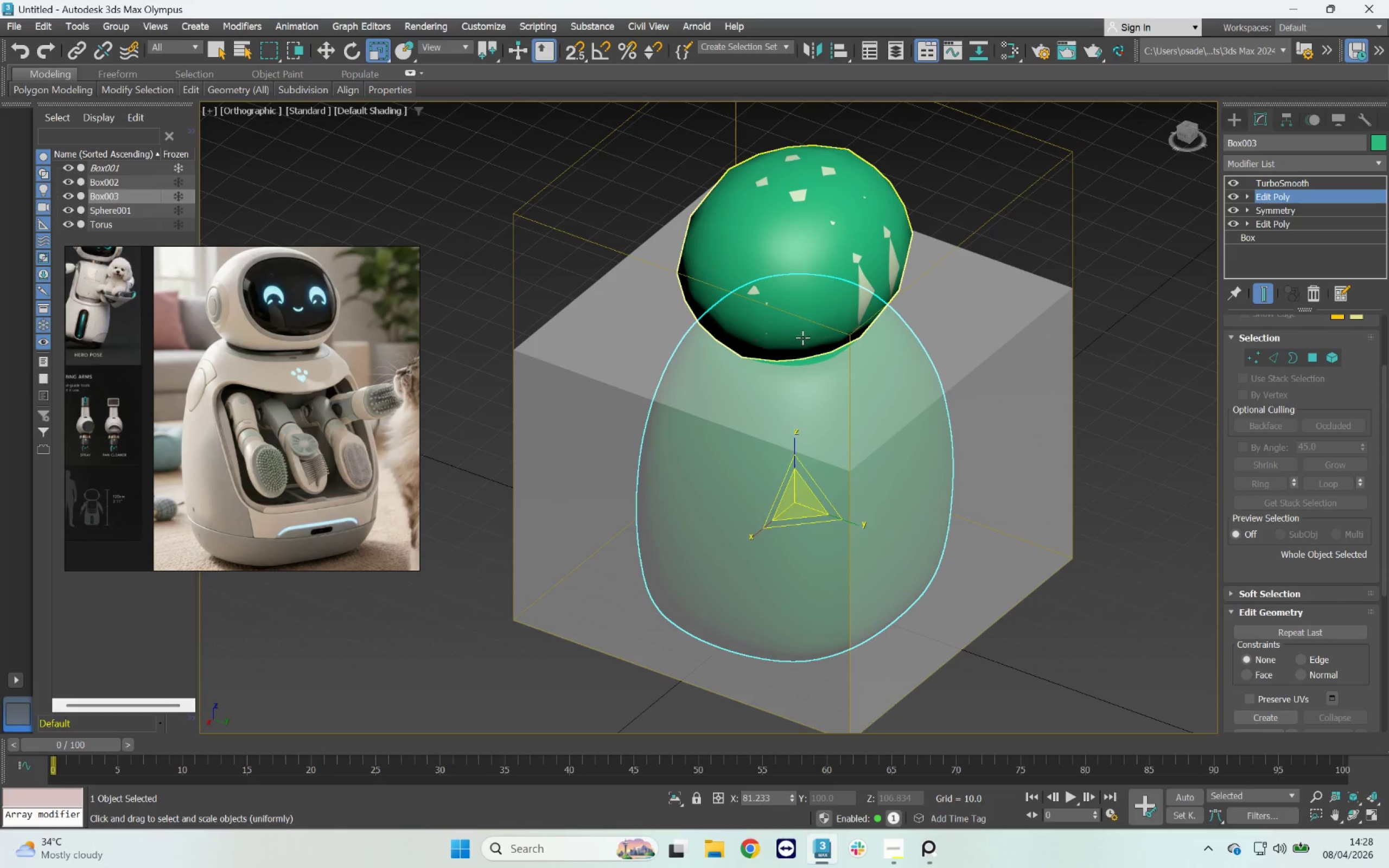 
hold_key(key=ControlLeft, duration=0.87)
left_click([799, 333])
 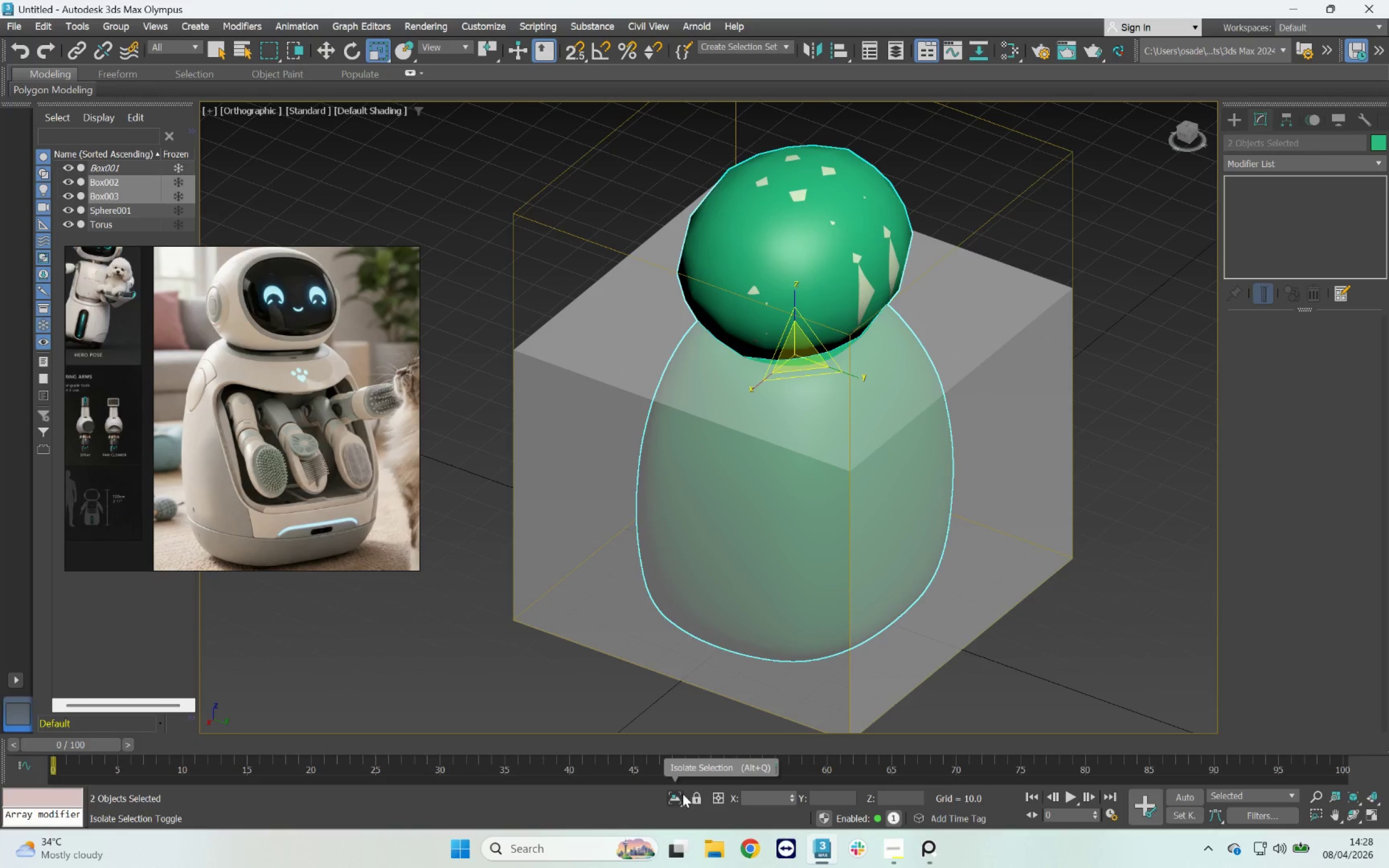 
left_click([686, 794])
 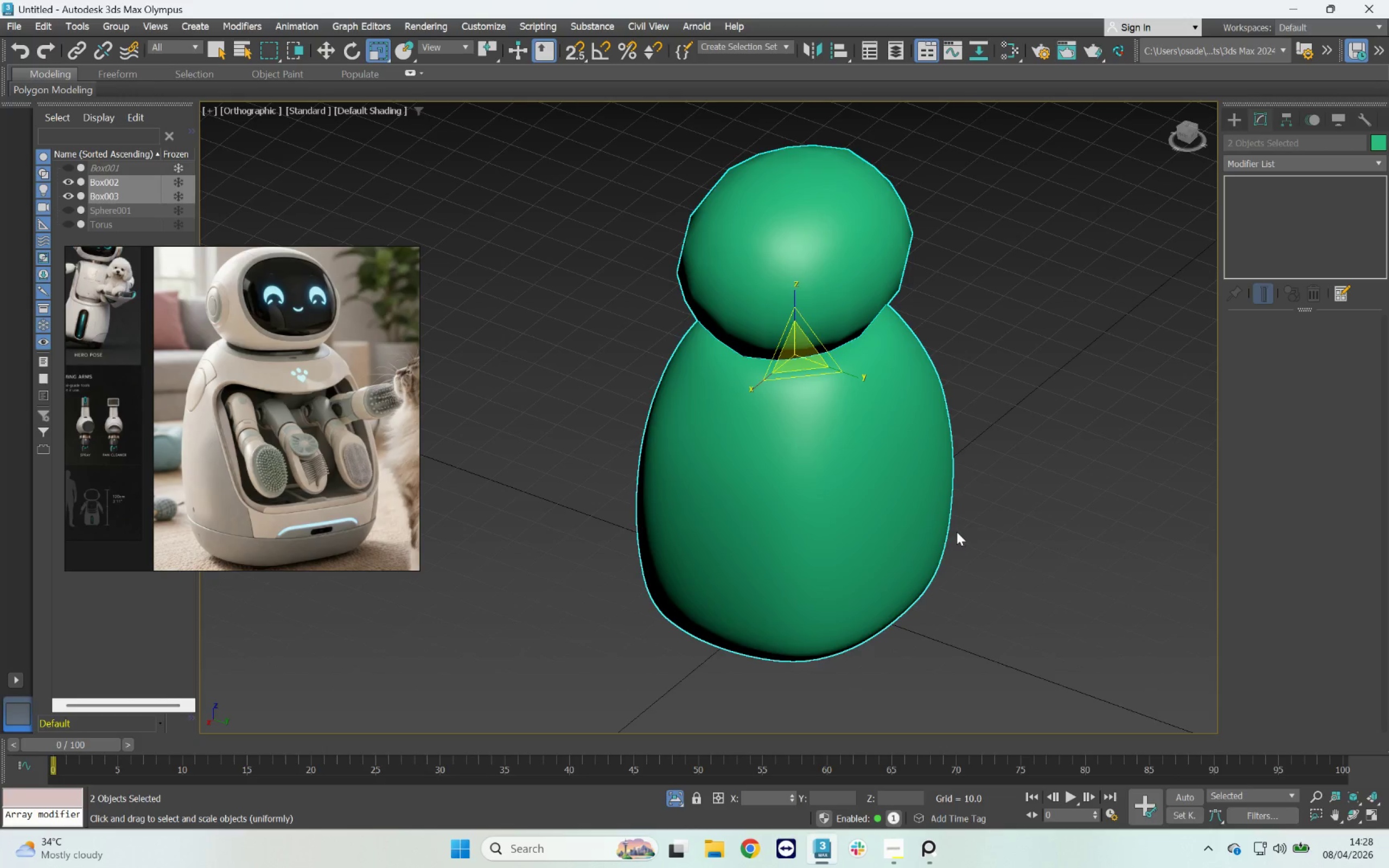 
hold_key(key=AltLeft, duration=1.96)
 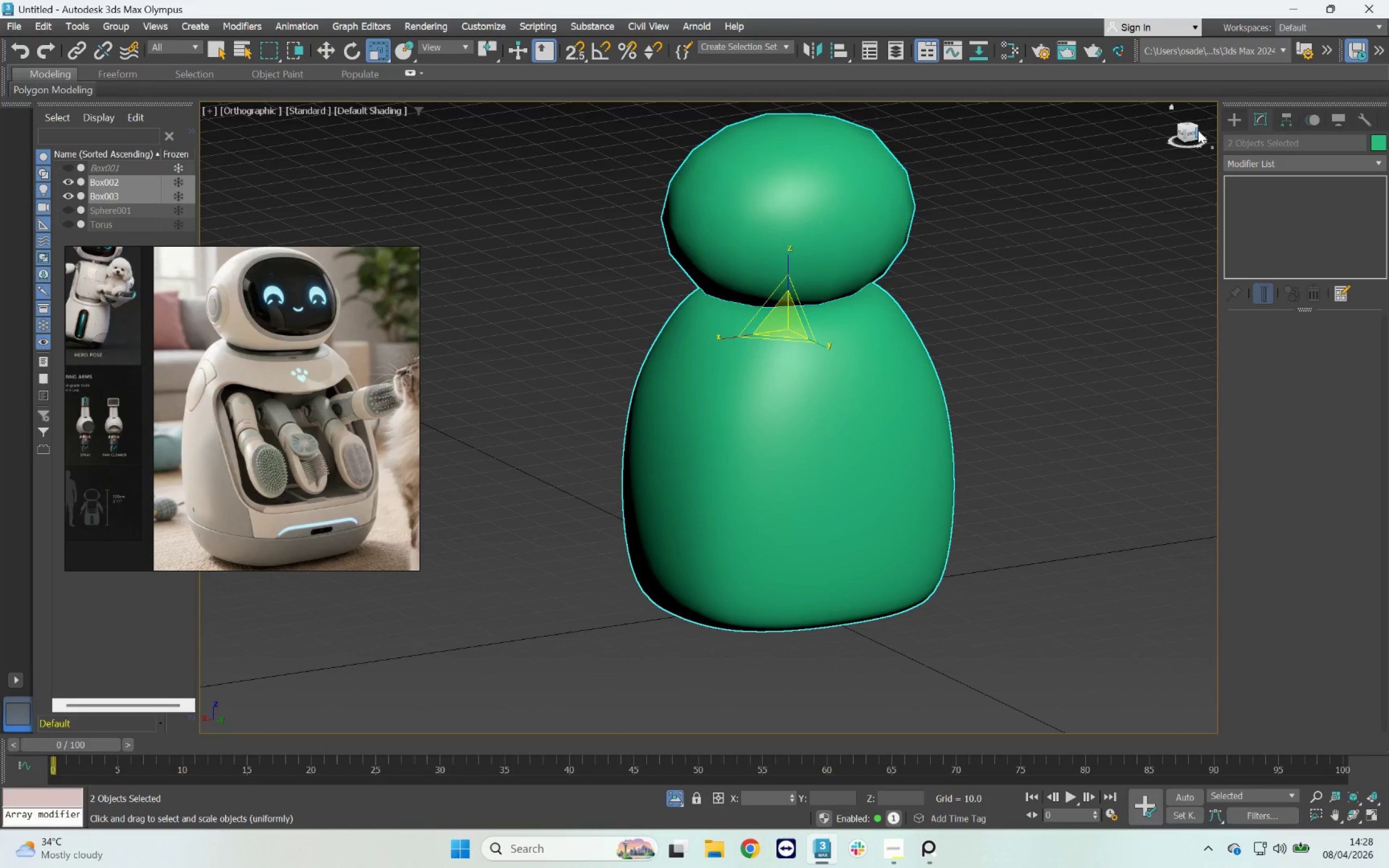 
left_click([1189, 132])
 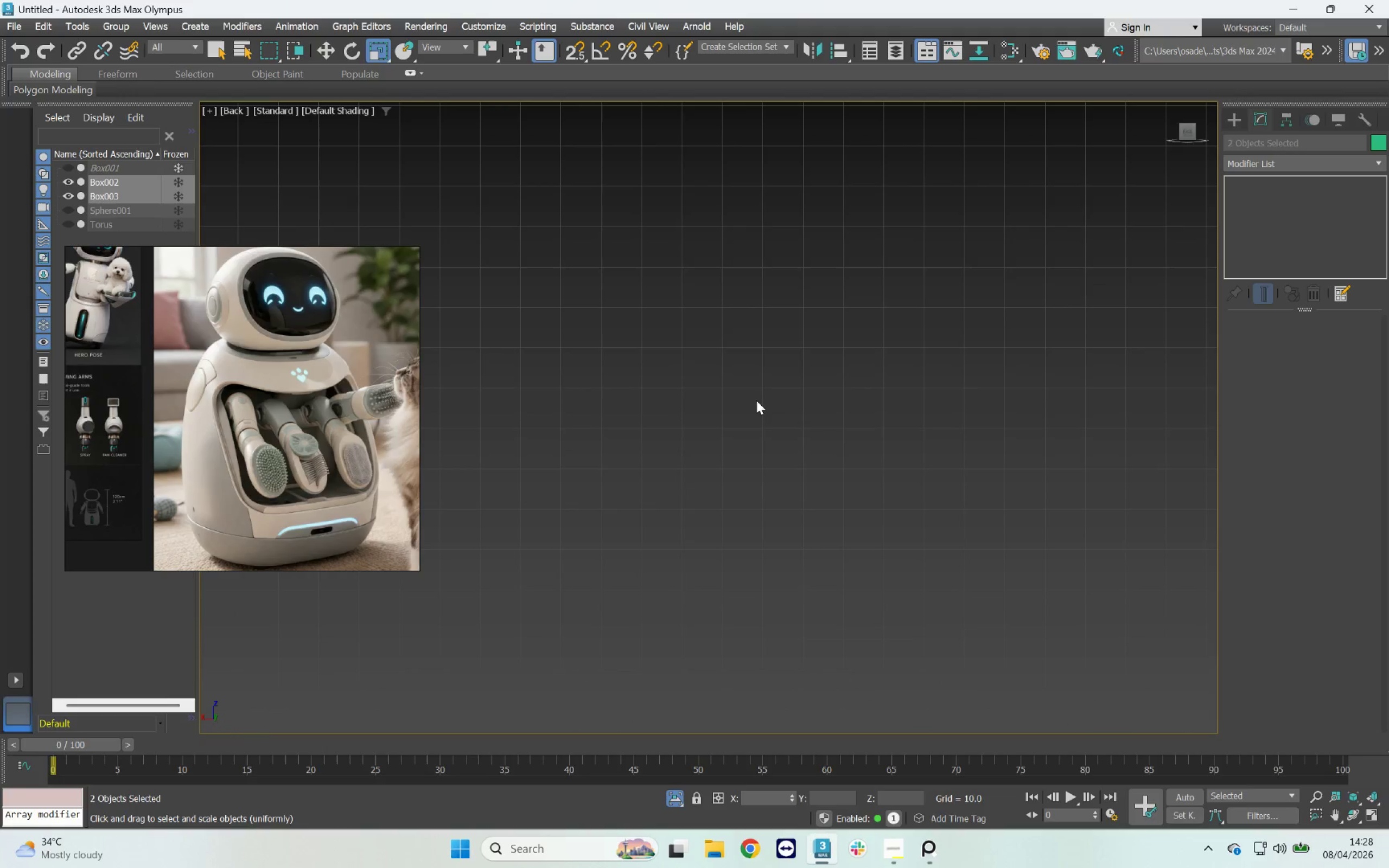 
key(Z)
 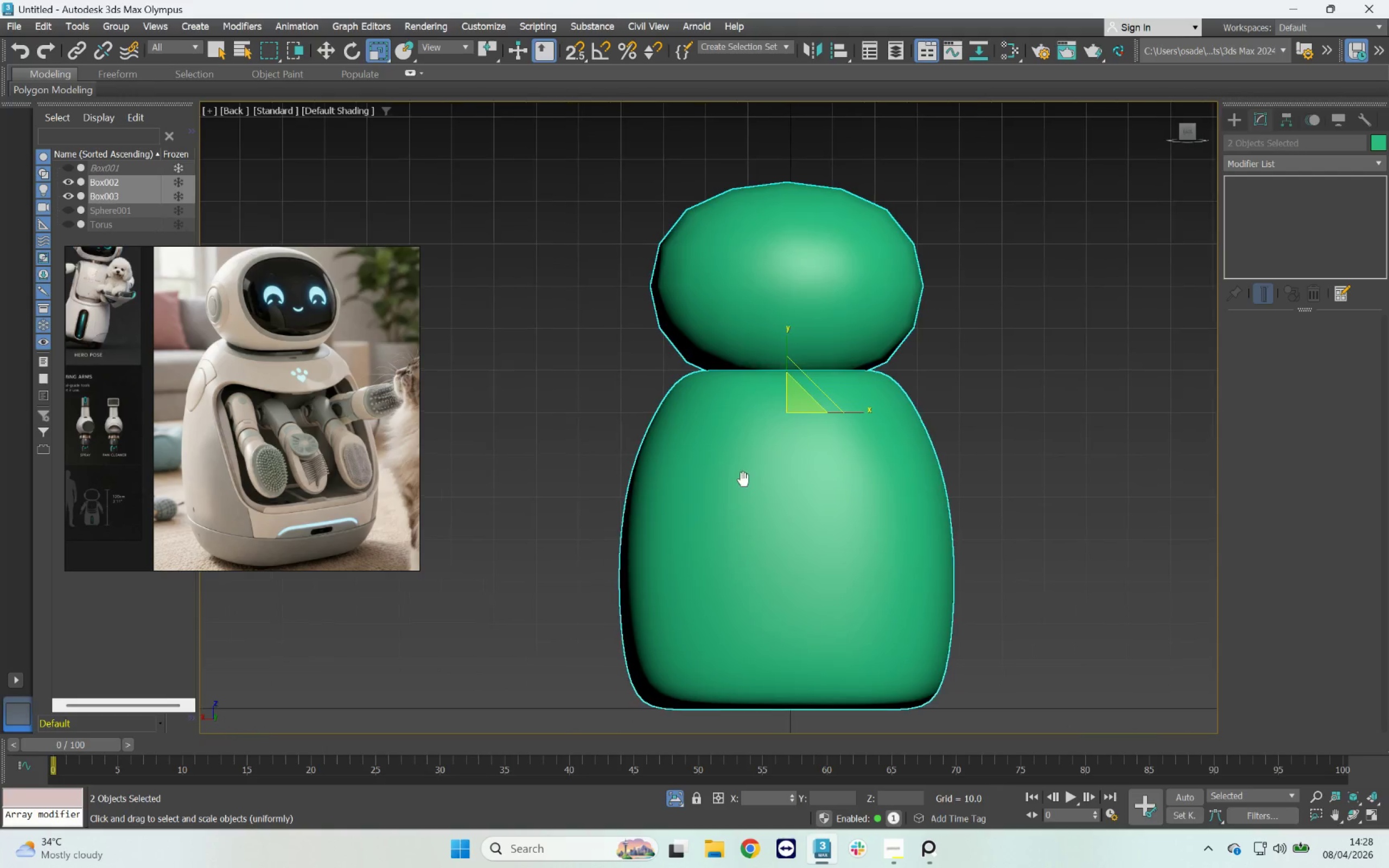 
scroll: coordinate [743, 374], scroll_direction: up, amount: 4.0
 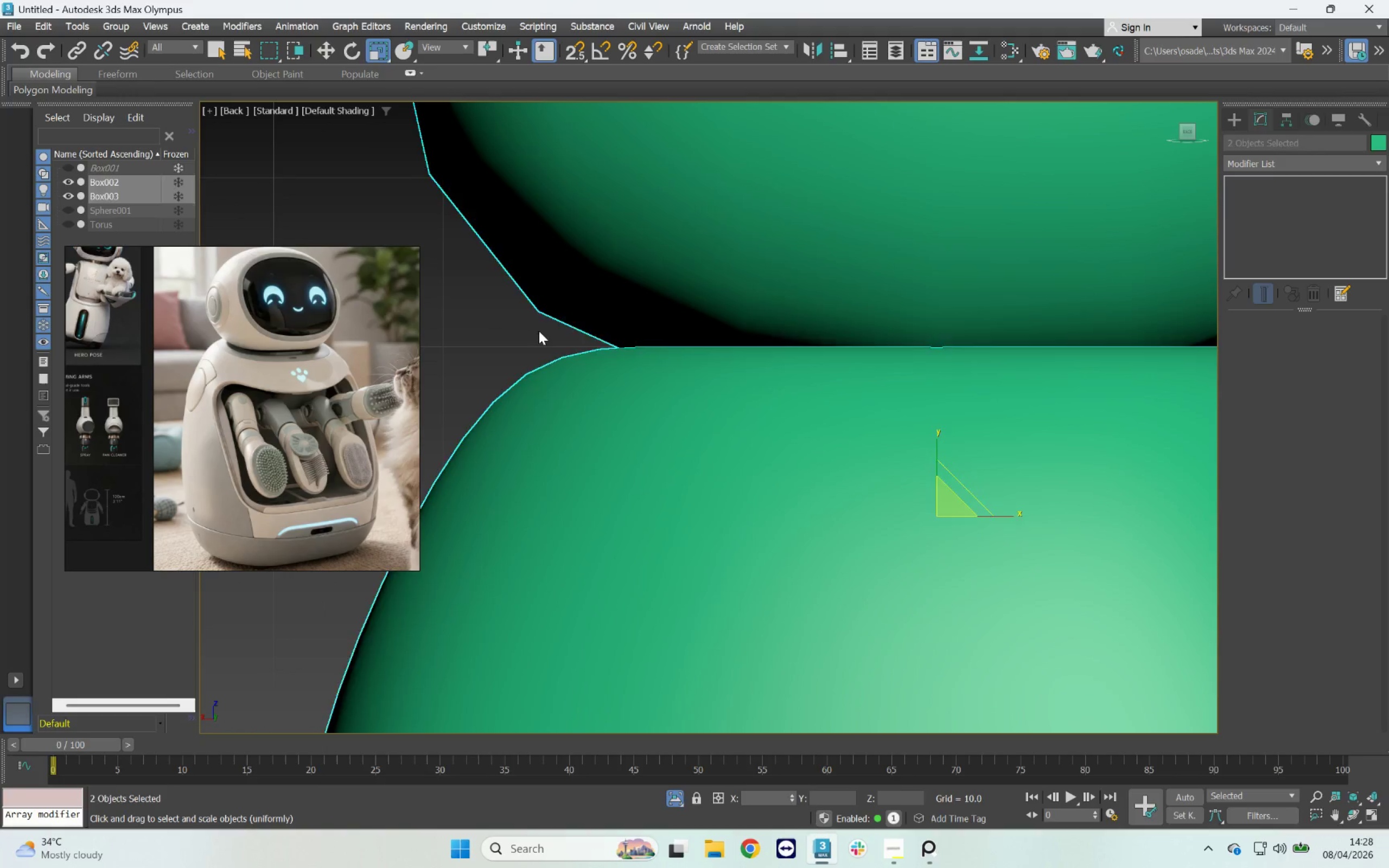 
scroll: coordinate [611, 387], scroll_direction: down, amount: 3.0
 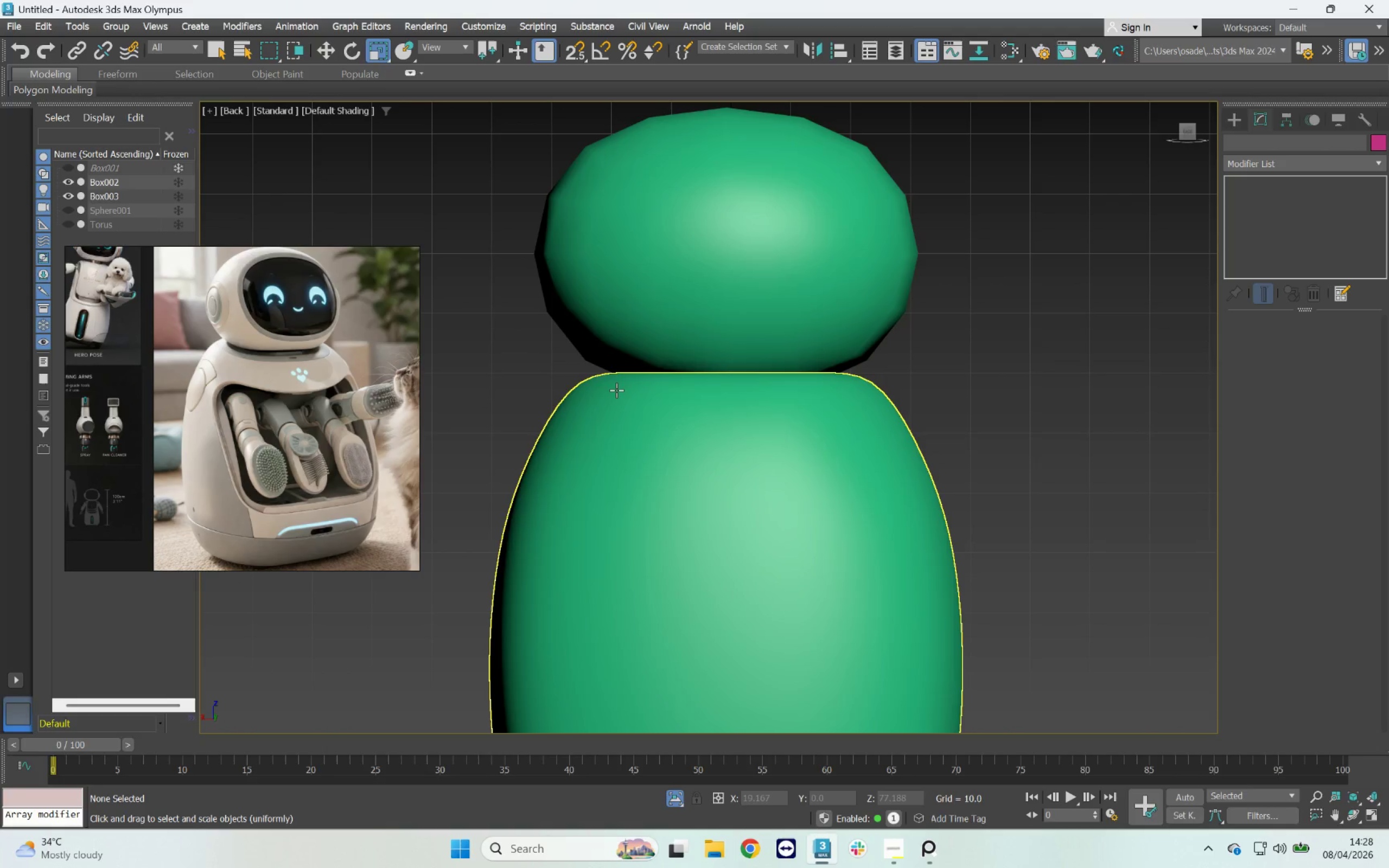 
key(F4)
 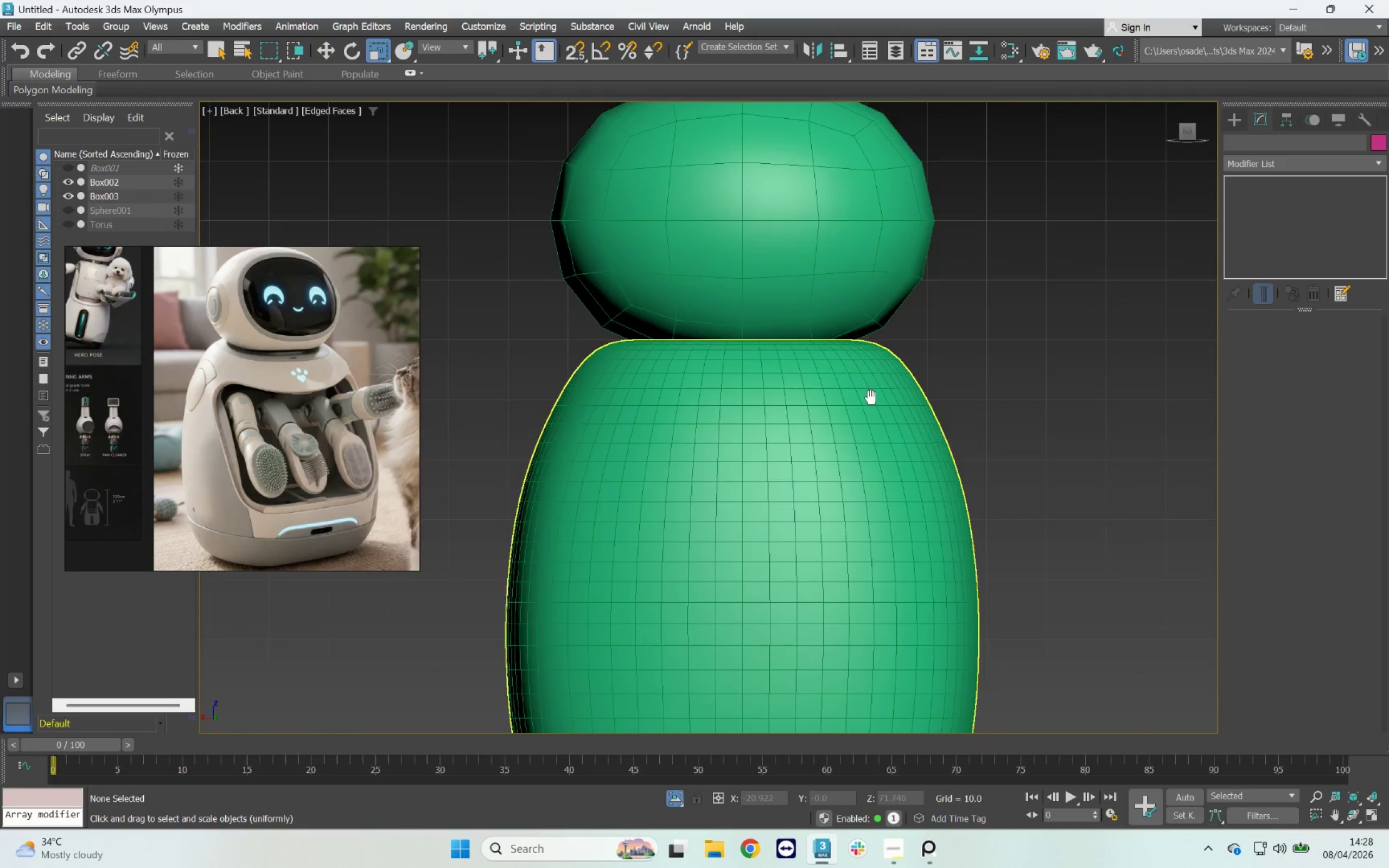 
hold_key(key=AltLeft, duration=0.65)
 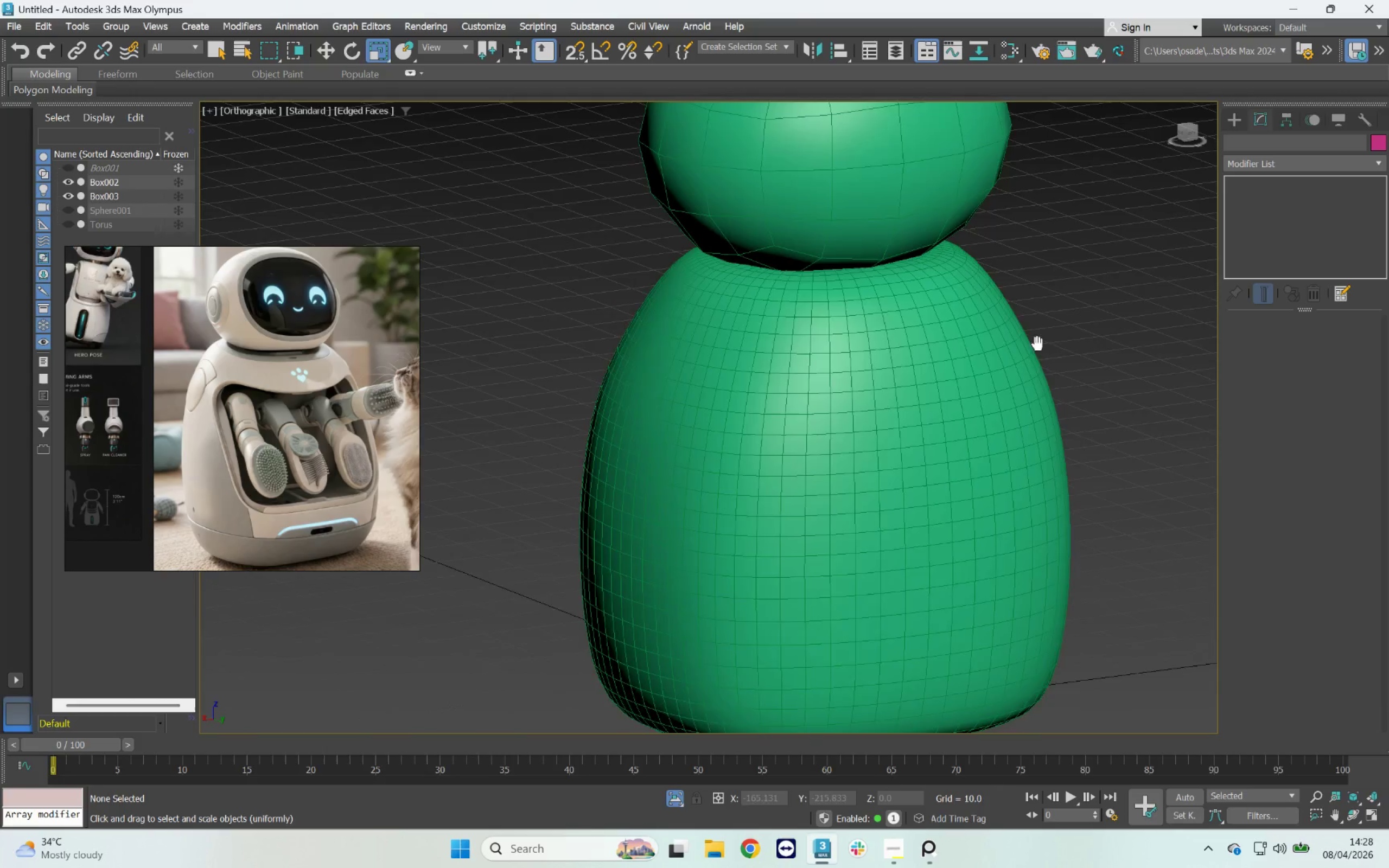 
left_click([817, 285])
 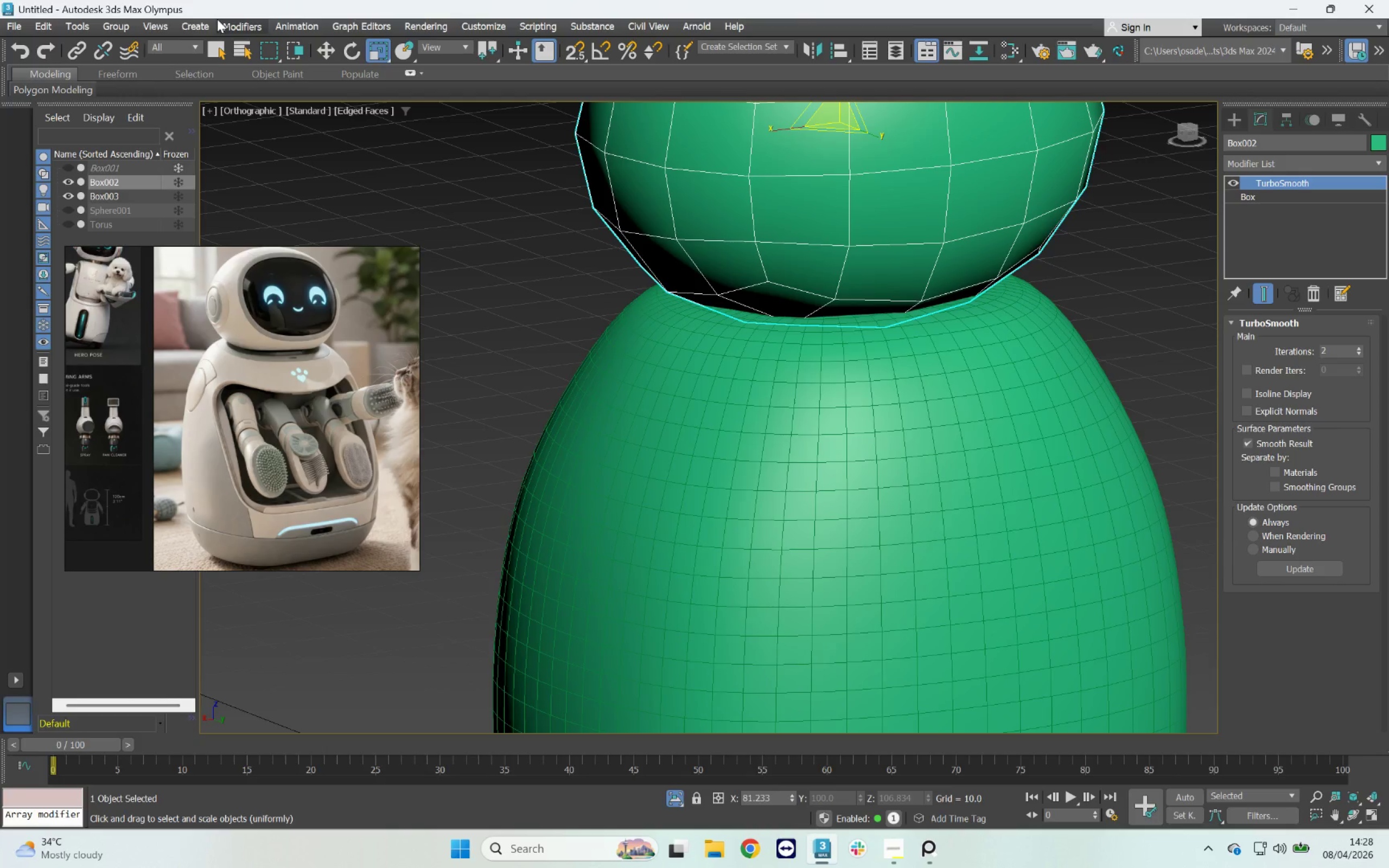 
scroll: coordinate [802, 293], scroll_direction: up, amount: 1.0
 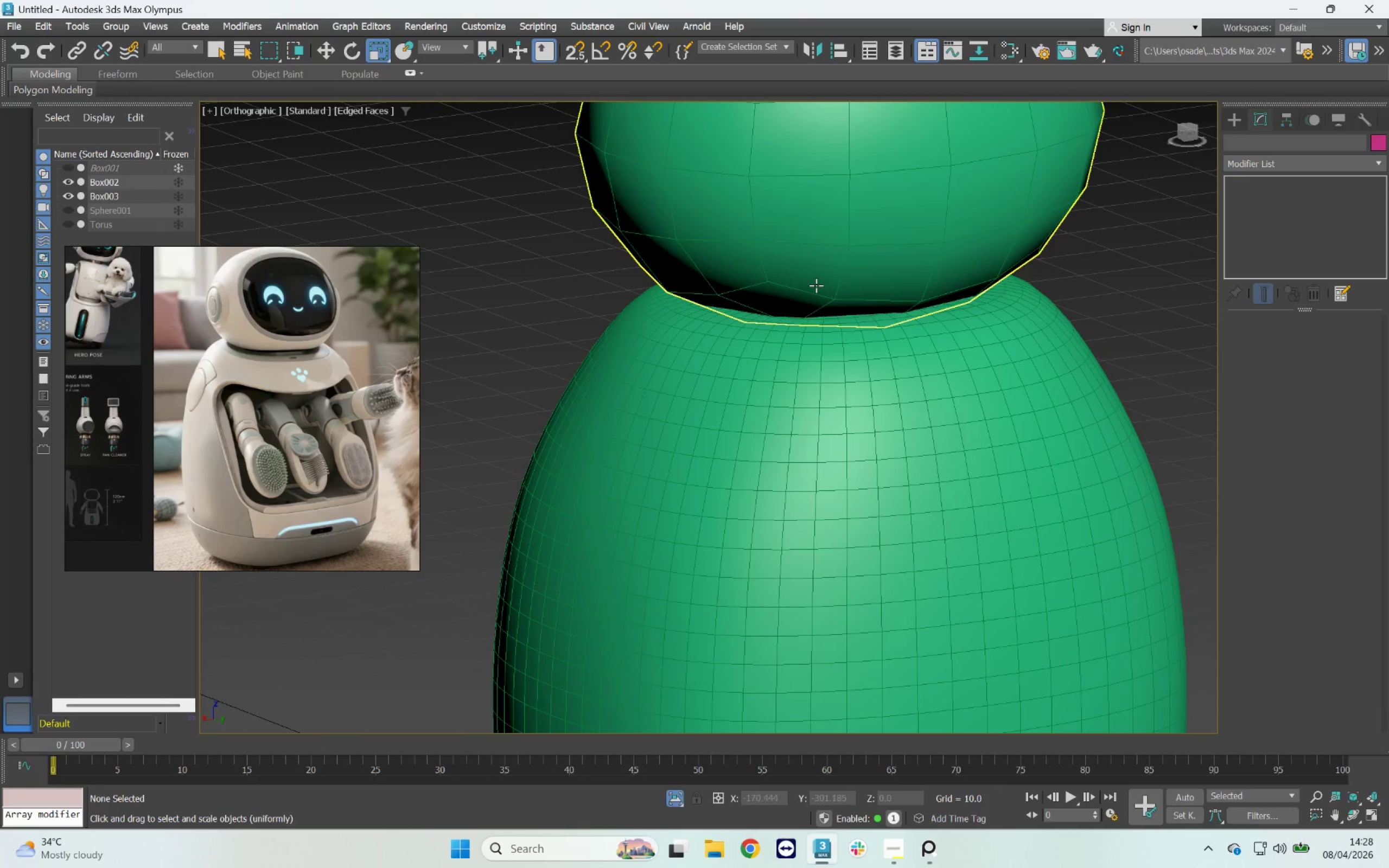 
wait(12.78)
 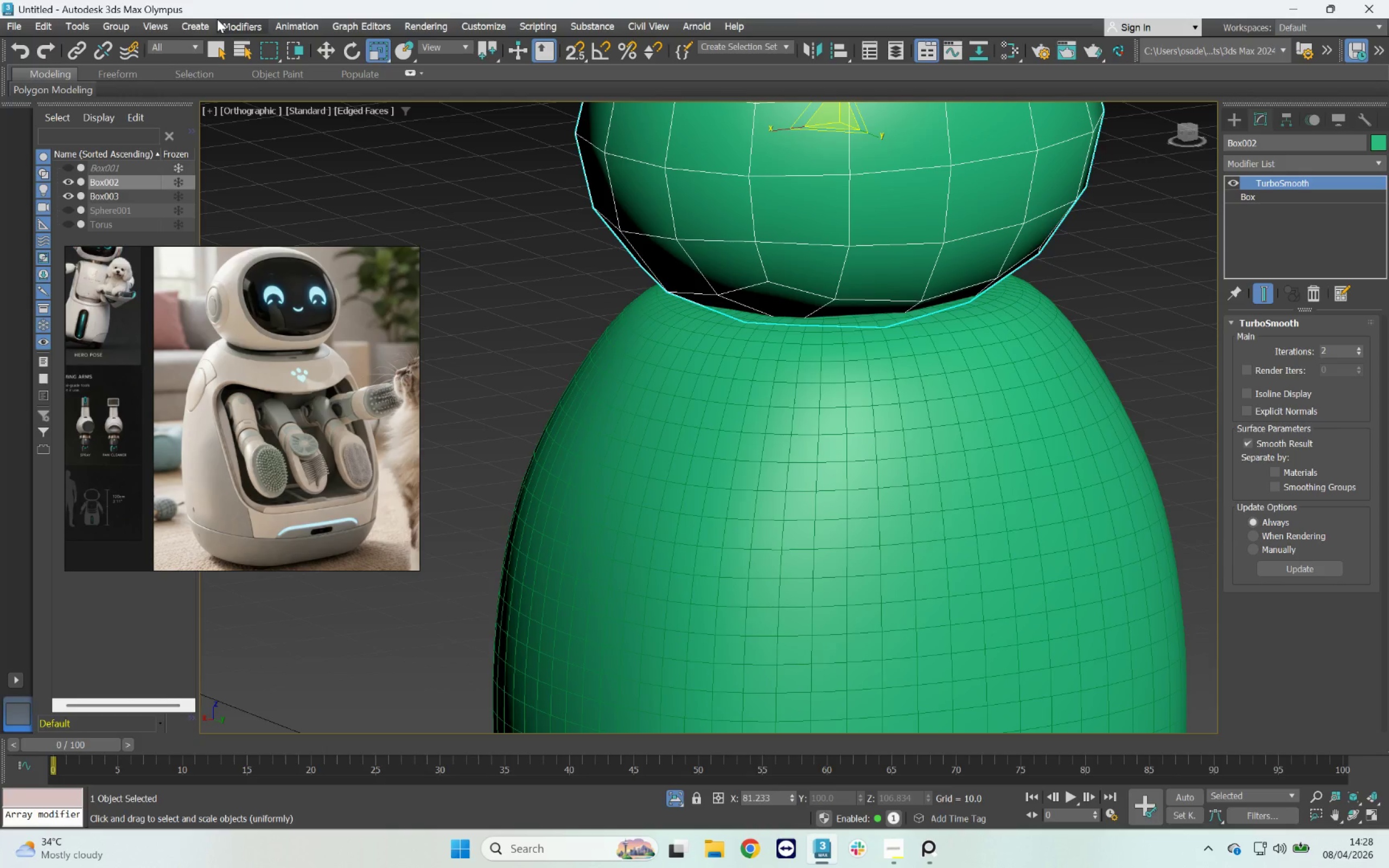 
left_click([1355, 348])
 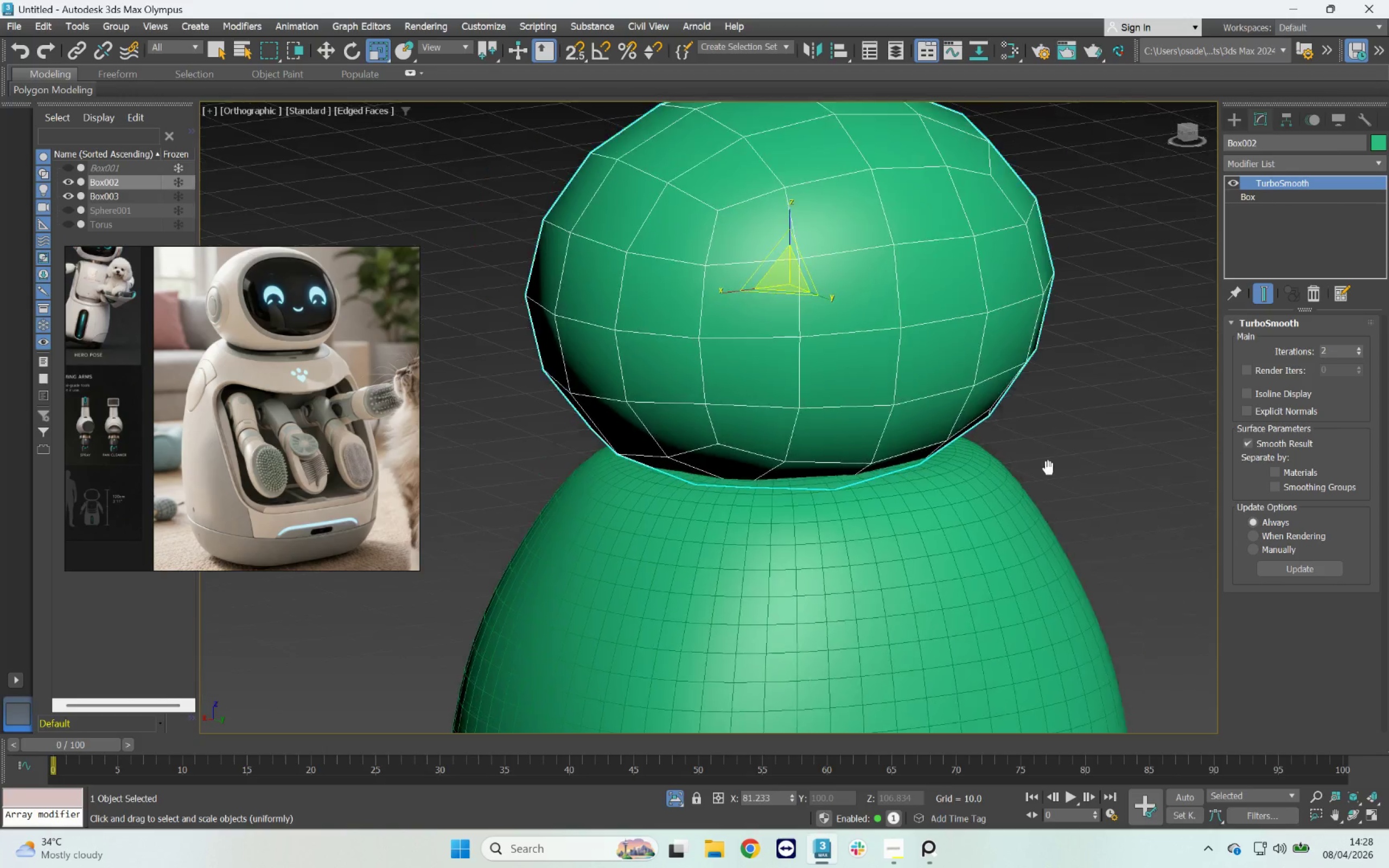 
hold_key(key=AltLeft, duration=2.31)
 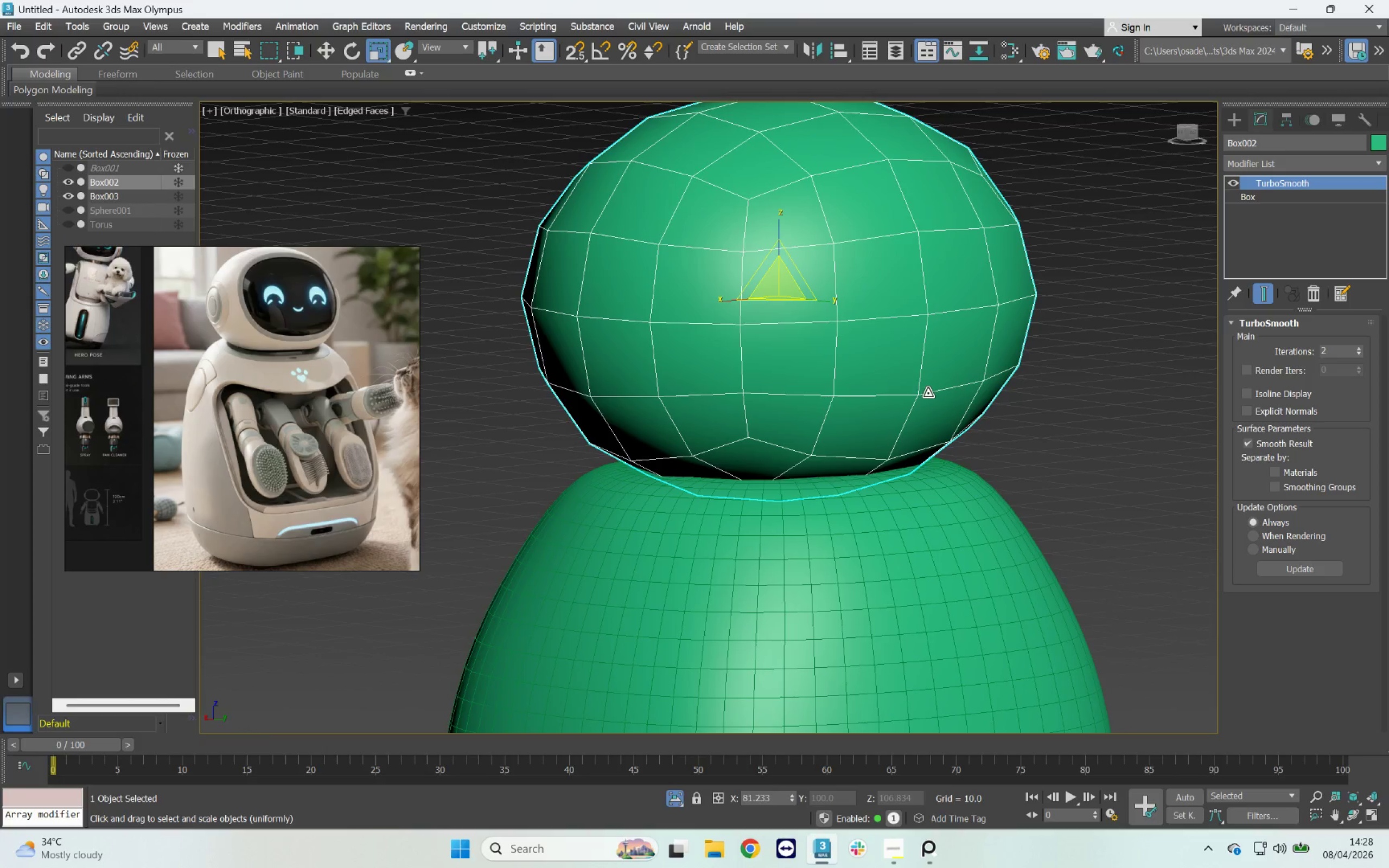 
wait(6.22)
 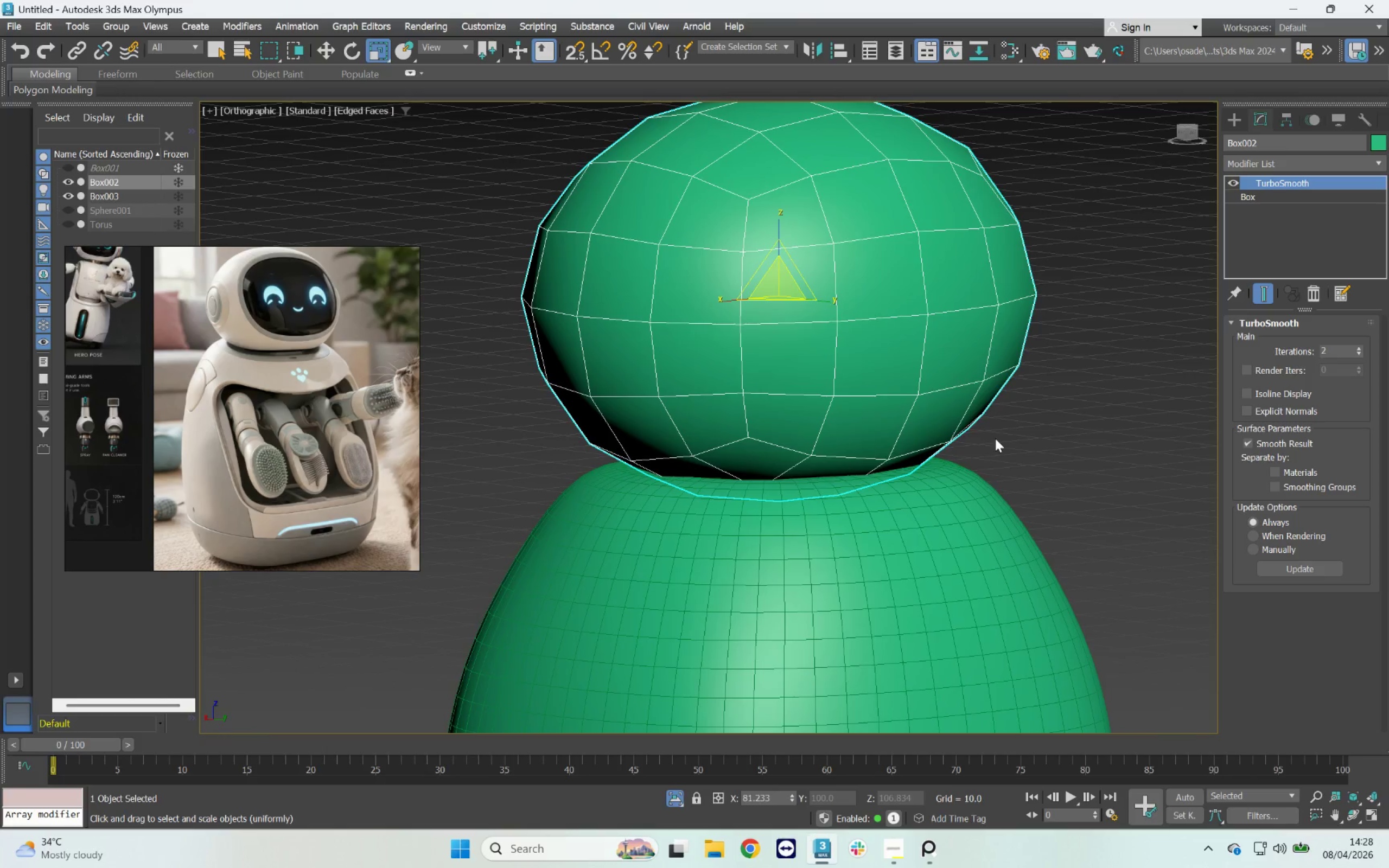 
hold_key(key=AltLeft, duration=1.94)
 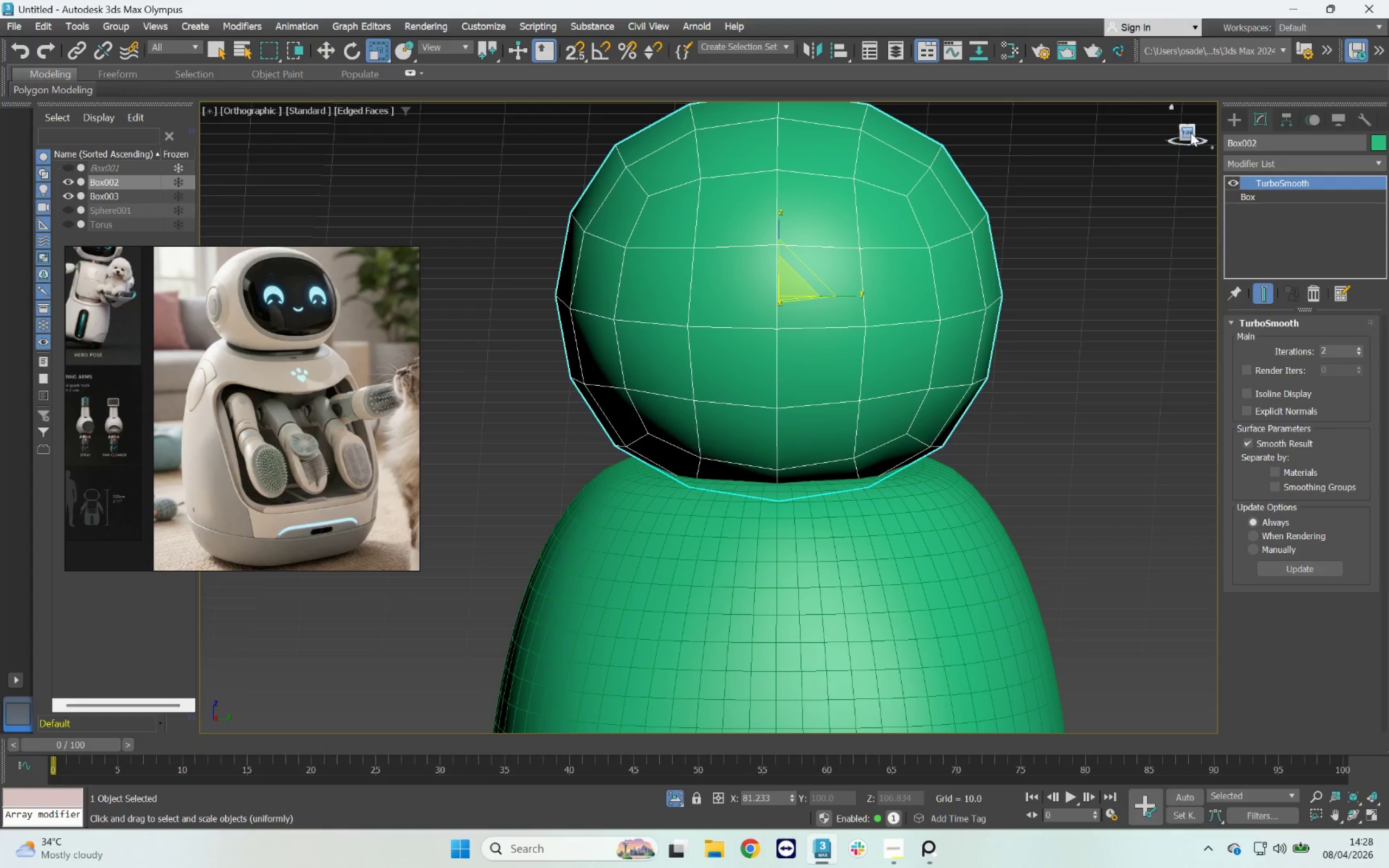 
left_click([1189, 132])
 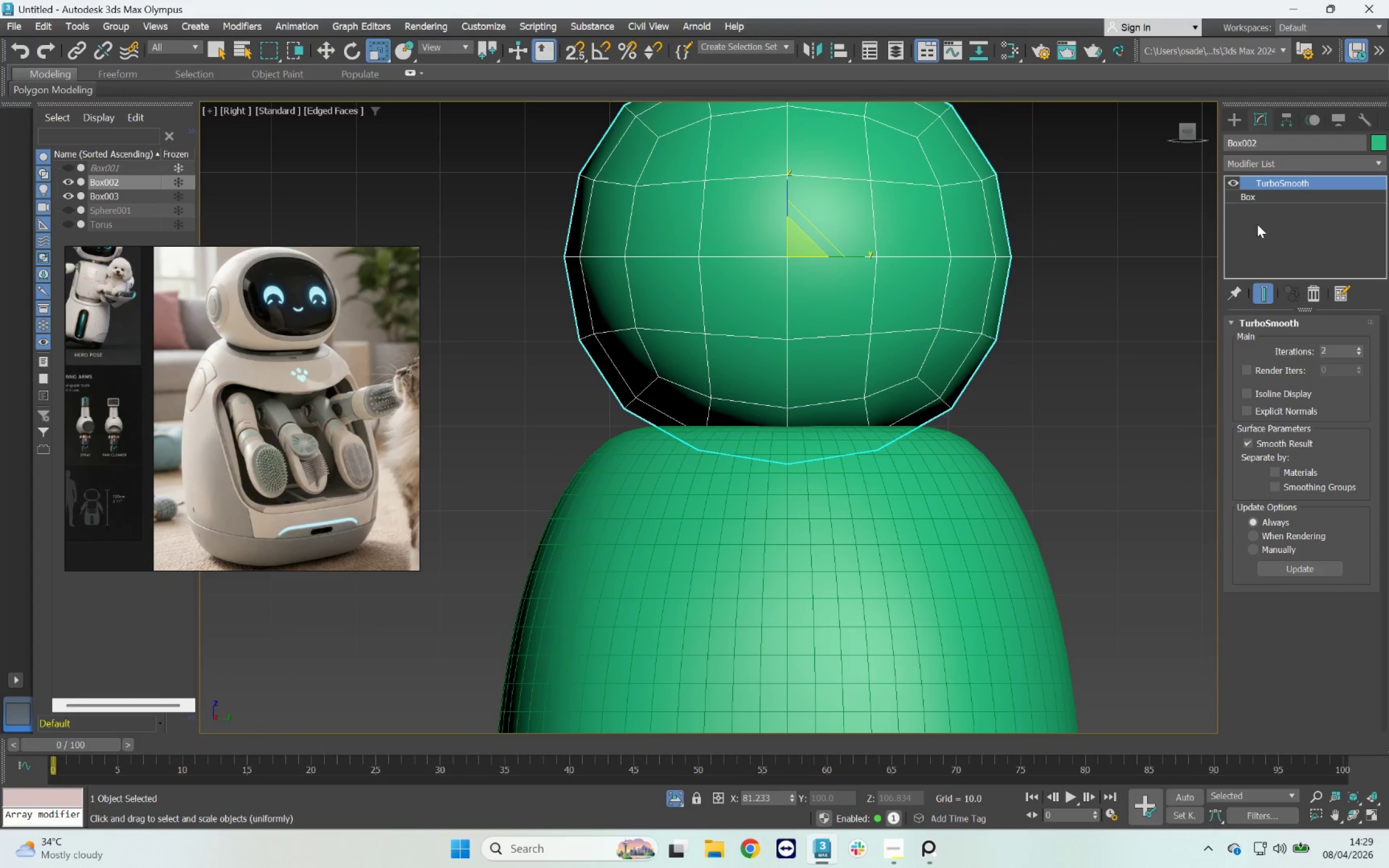 
left_click([1301, 168])
 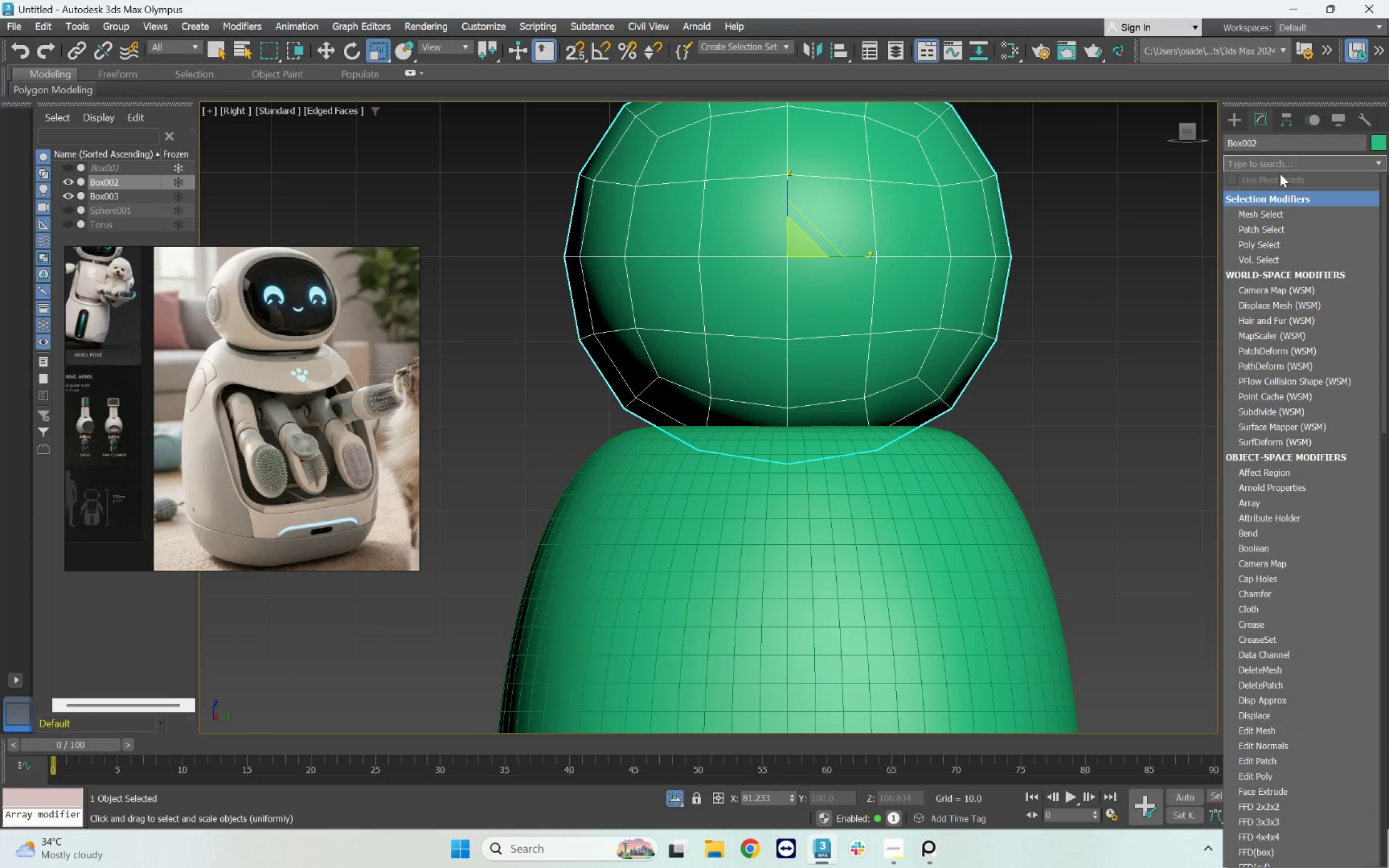 
type(ed)
 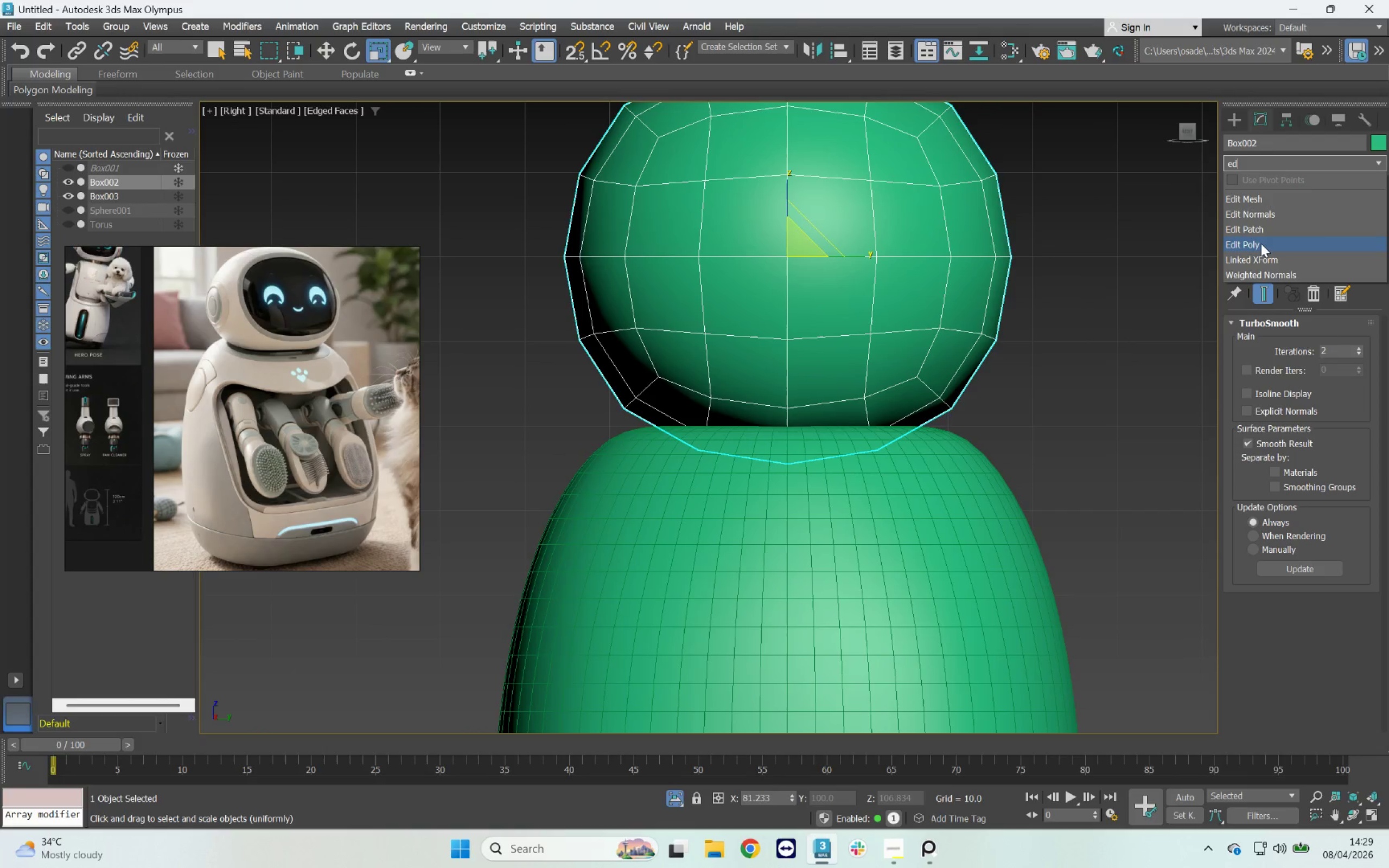 
left_click([1261, 244])
 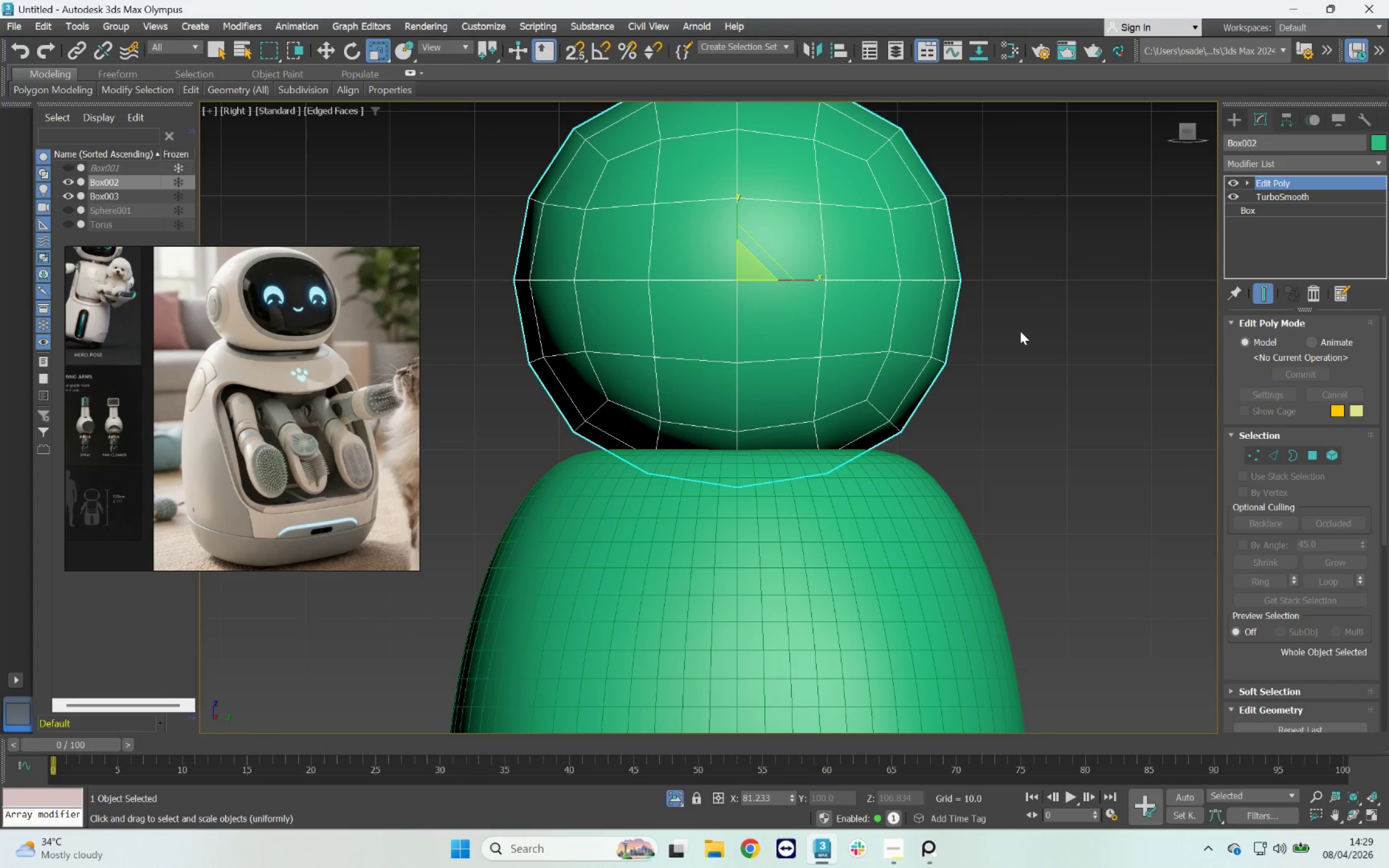 
hold_key(key=AltLeft, duration=1.65)
 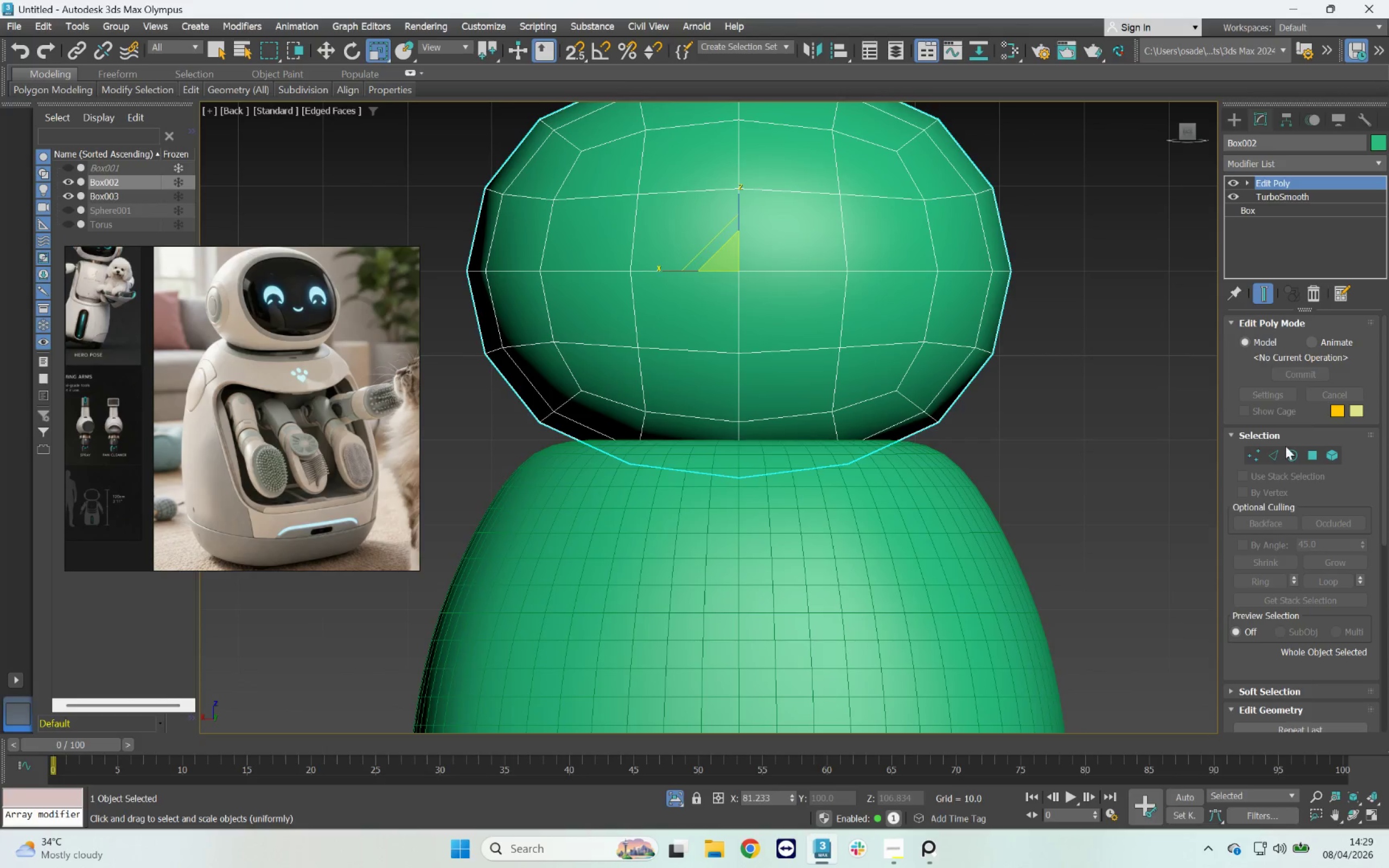 
wait(6.42)
 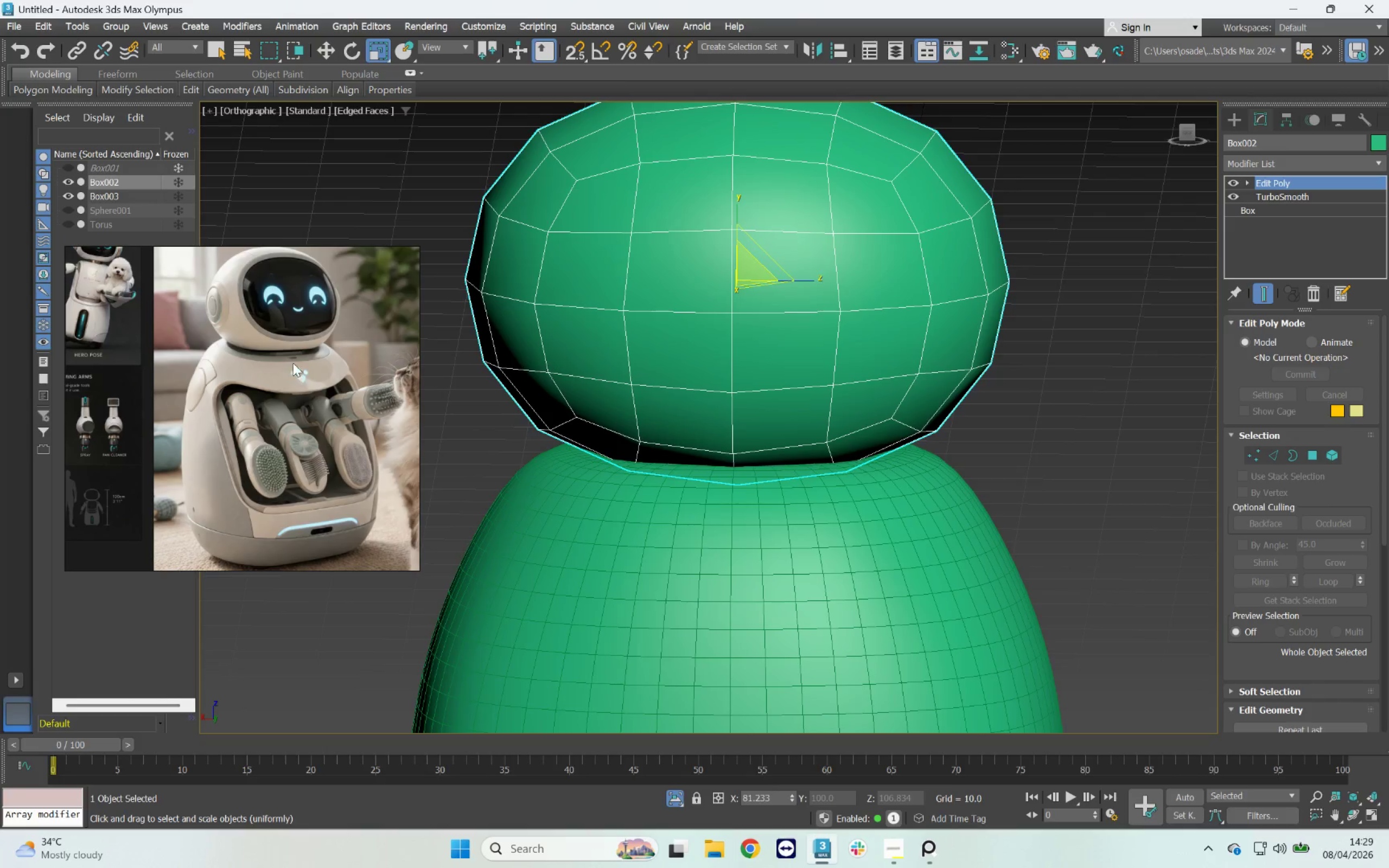 
key(F3)
 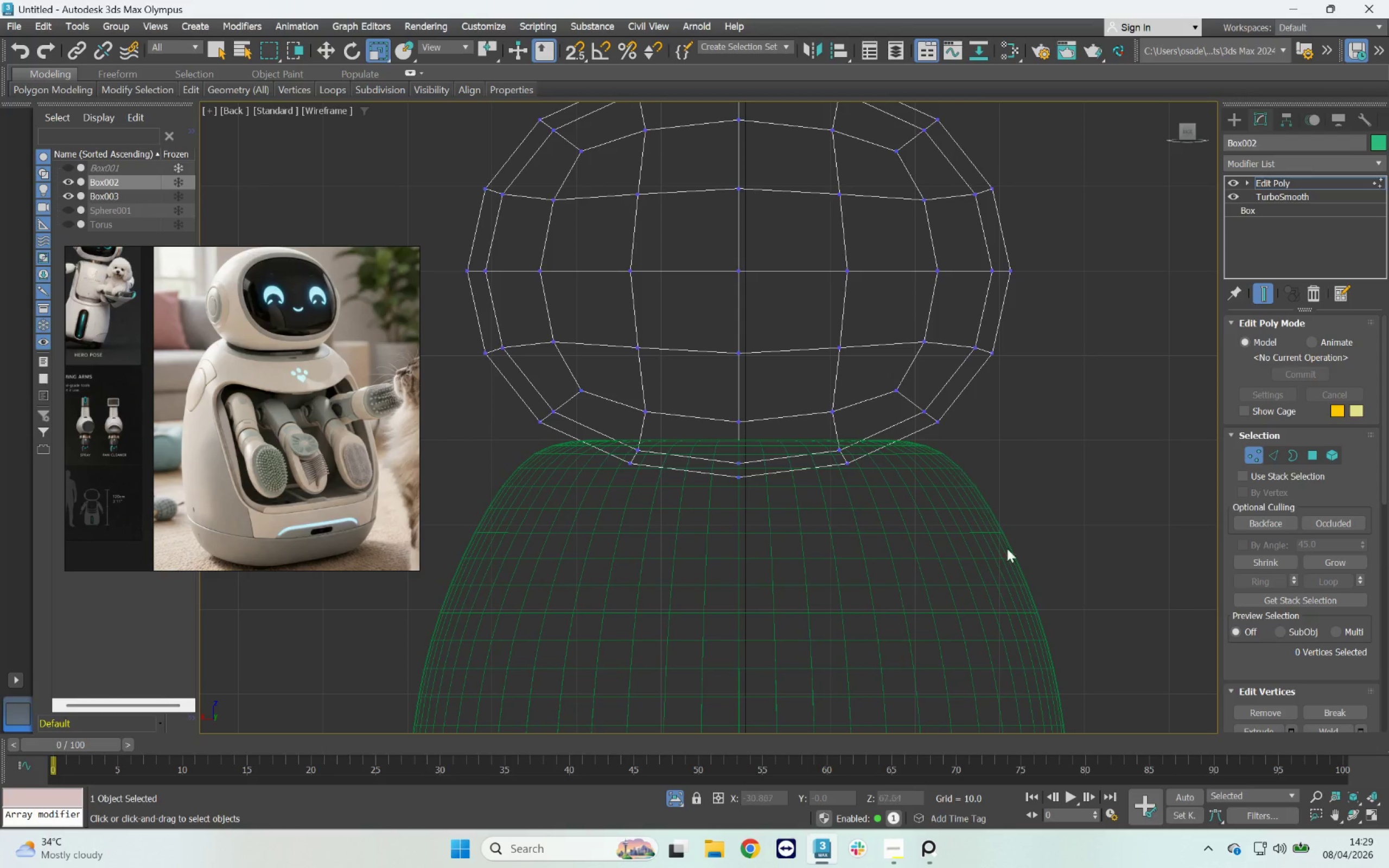 
left_click_drag(start_coordinate=[974, 569], to_coordinate=[564, 449])
 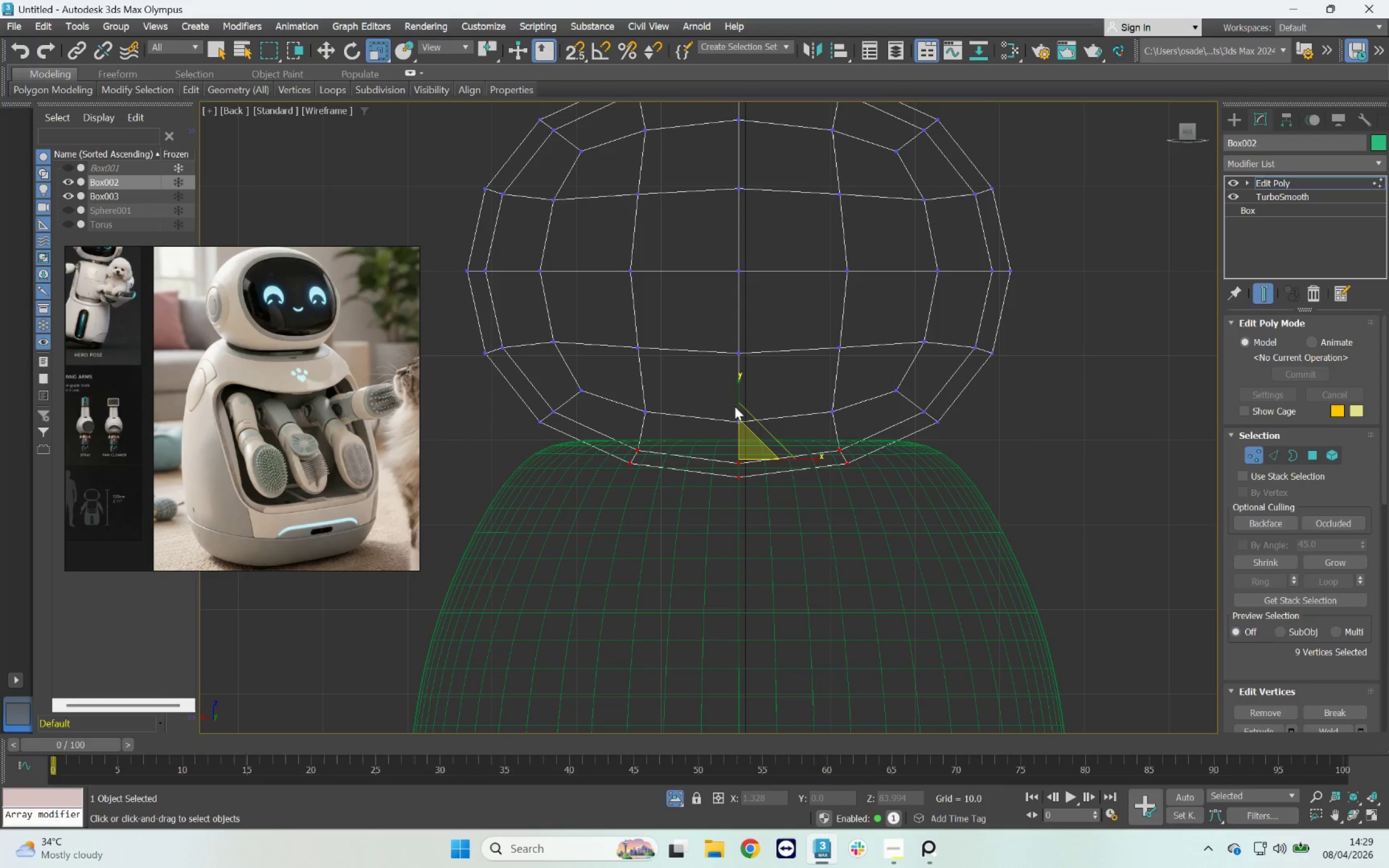 
left_click_drag(start_coordinate=[736, 401], to_coordinate=[762, 707])
 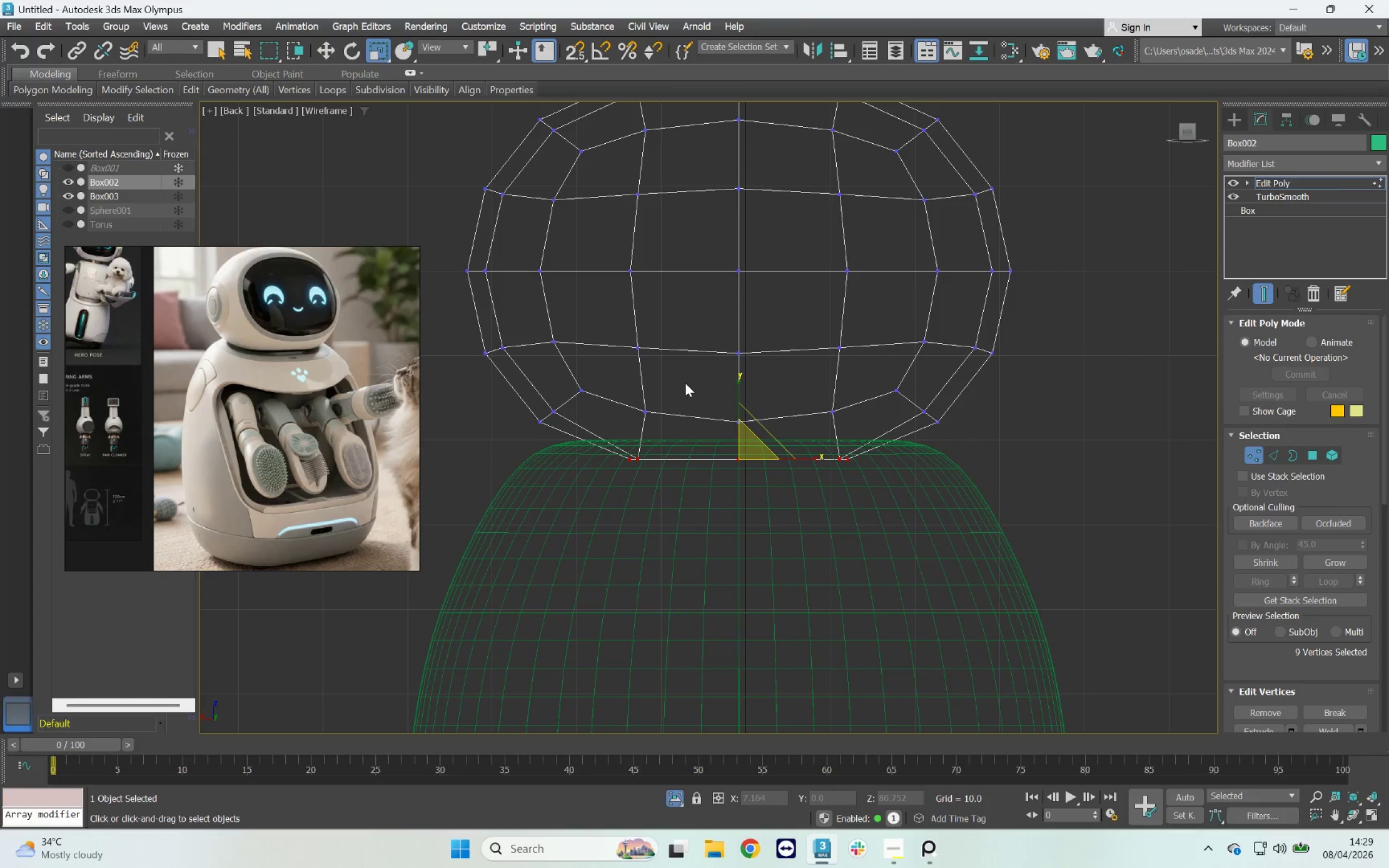 
key(W)
 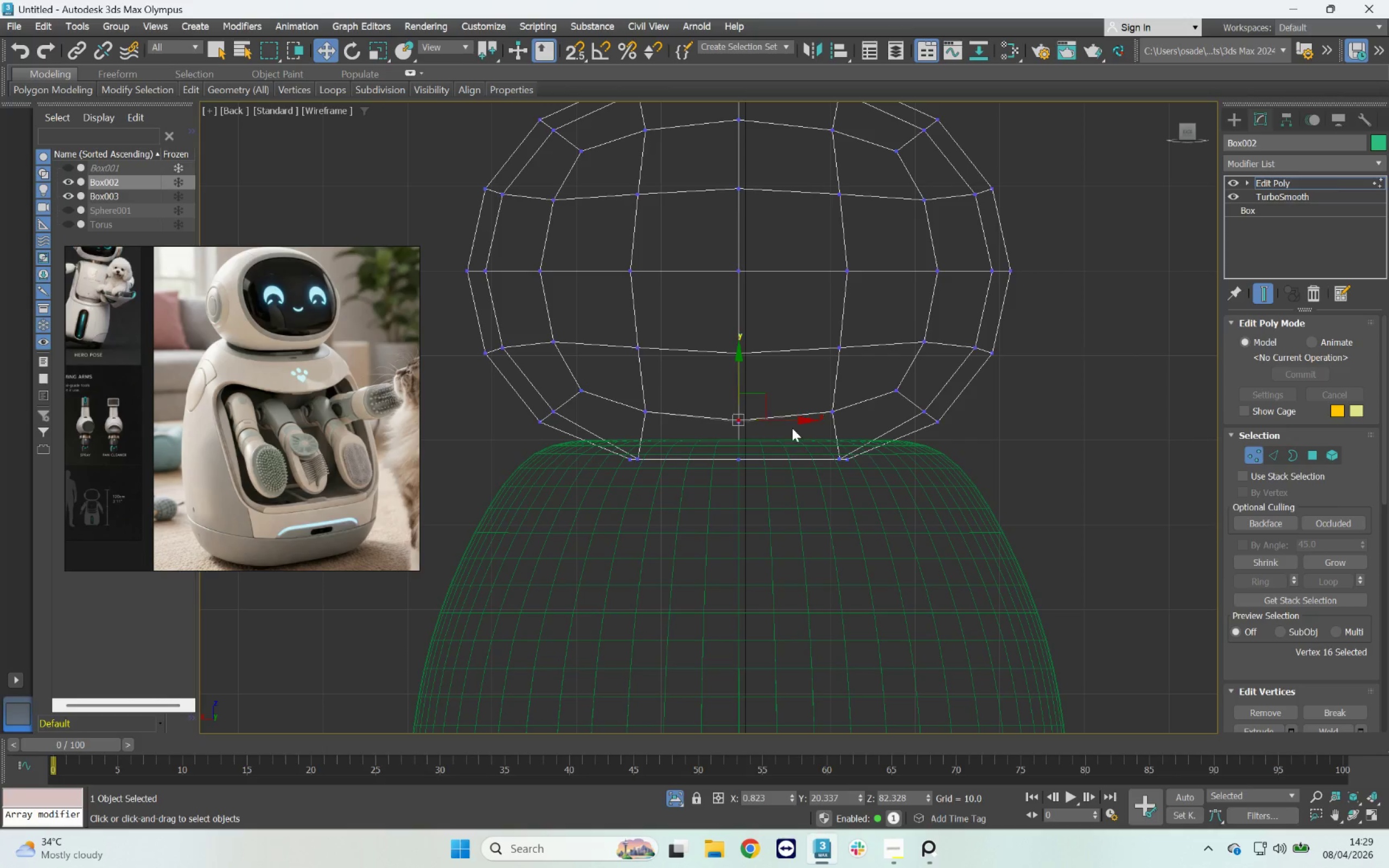 
key(Control+Z)
 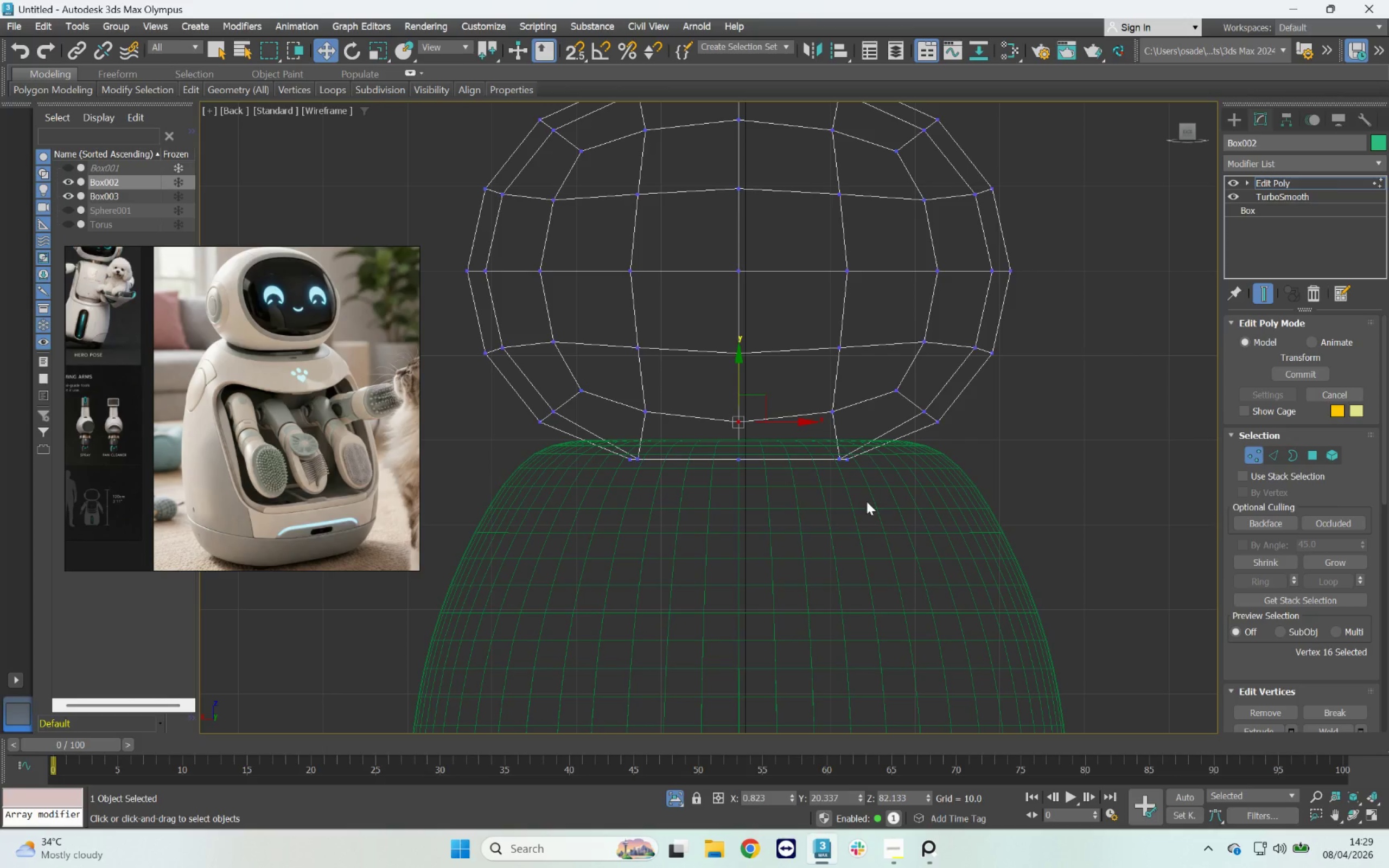 
left_click_drag(start_coordinate=[866, 502], to_coordinate=[573, 452])
 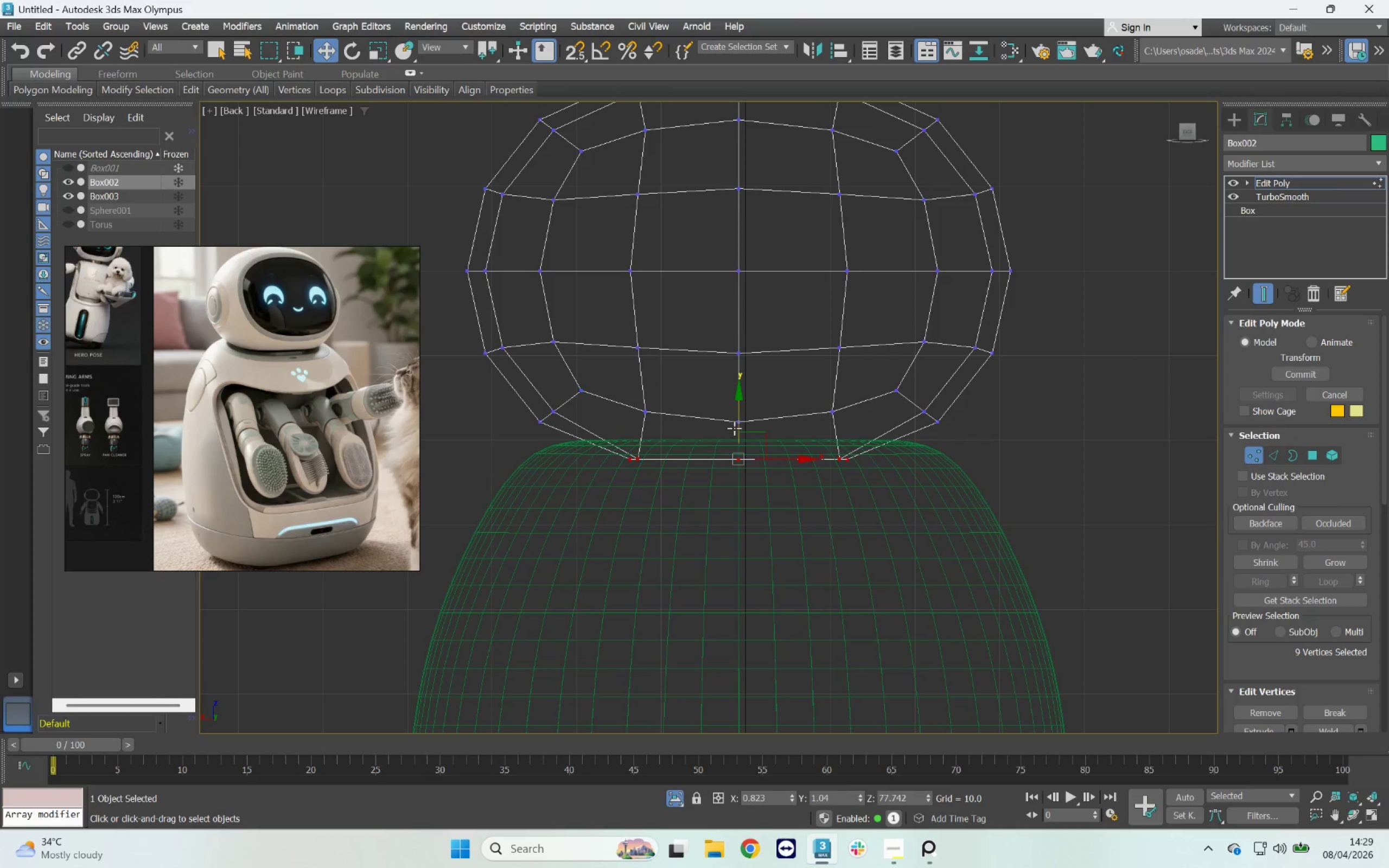 
left_click_drag(start_coordinate=[737, 426], to_coordinate=[722, 407])
 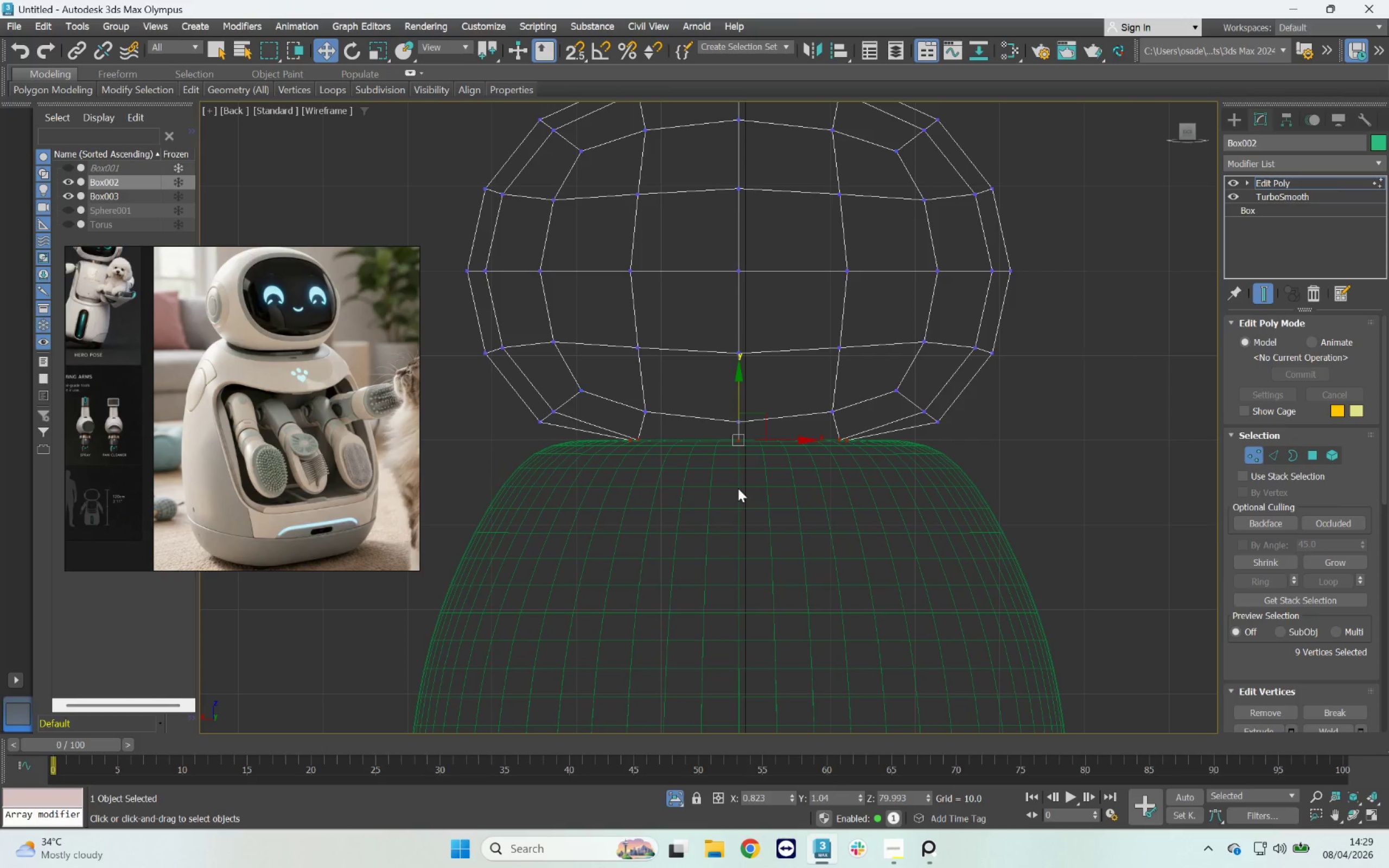 
key(R)
 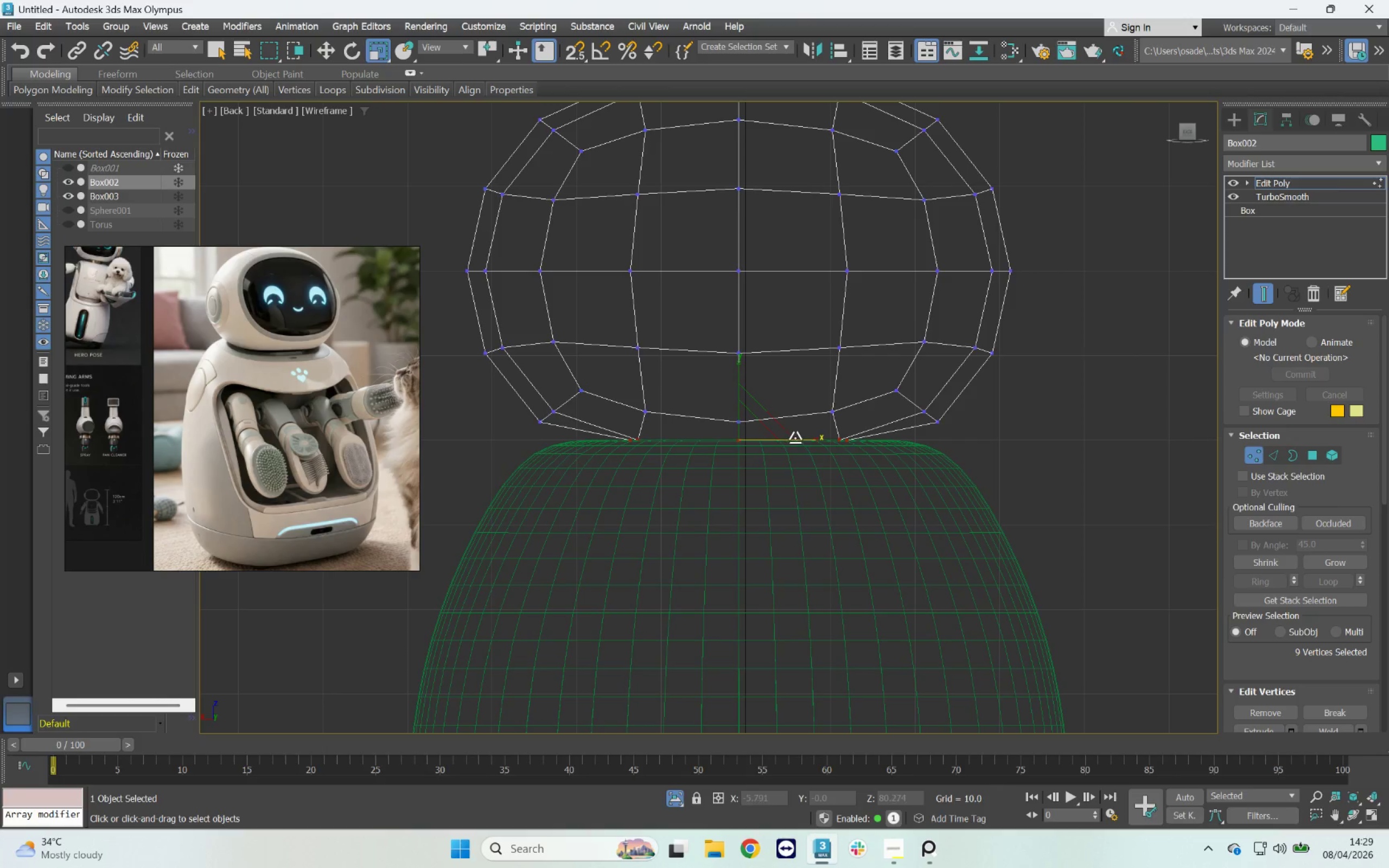 
left_click_drag(start_coordinate=[795, 438], to_coordinate=[804, 438])
 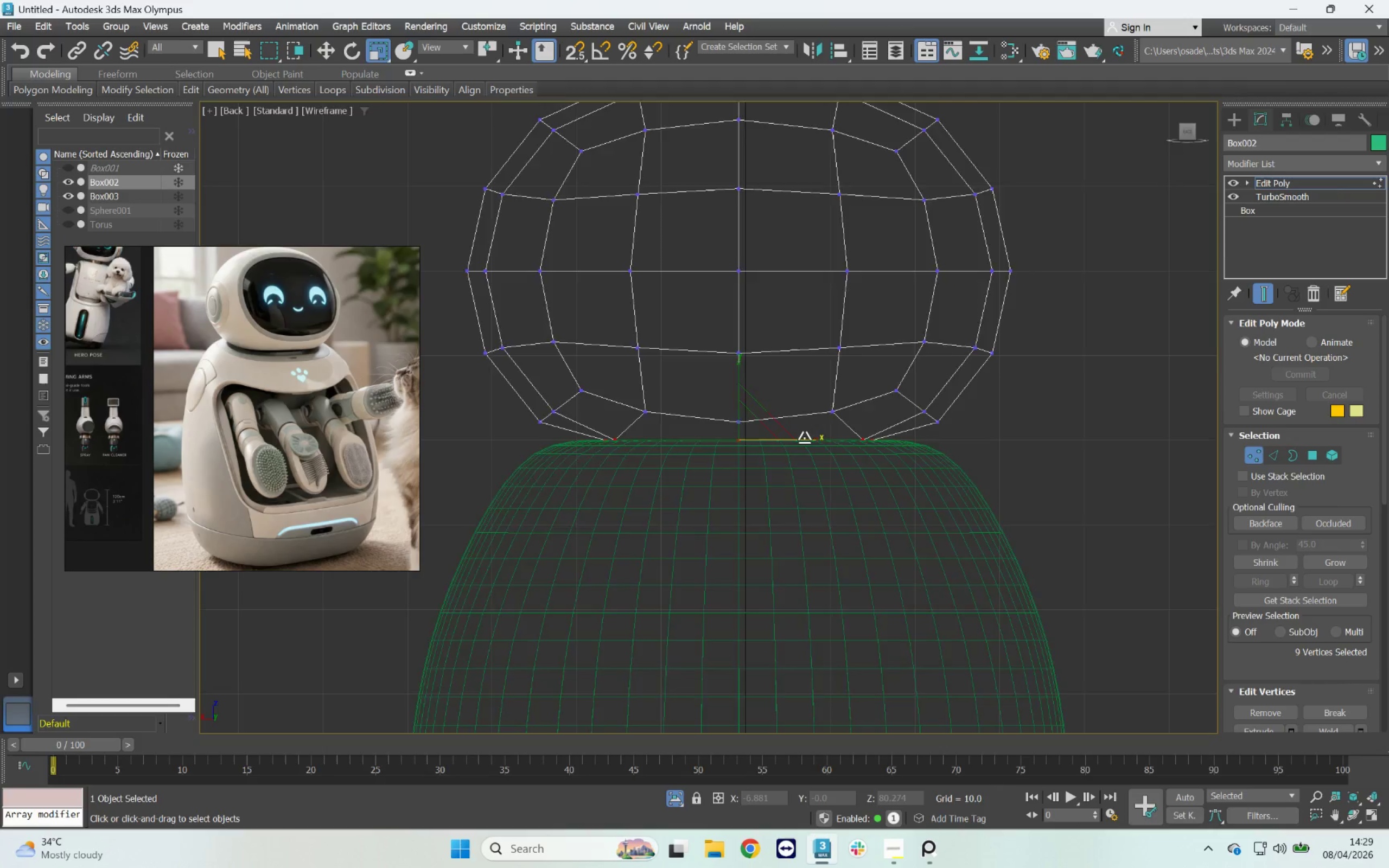 
key(F3)
 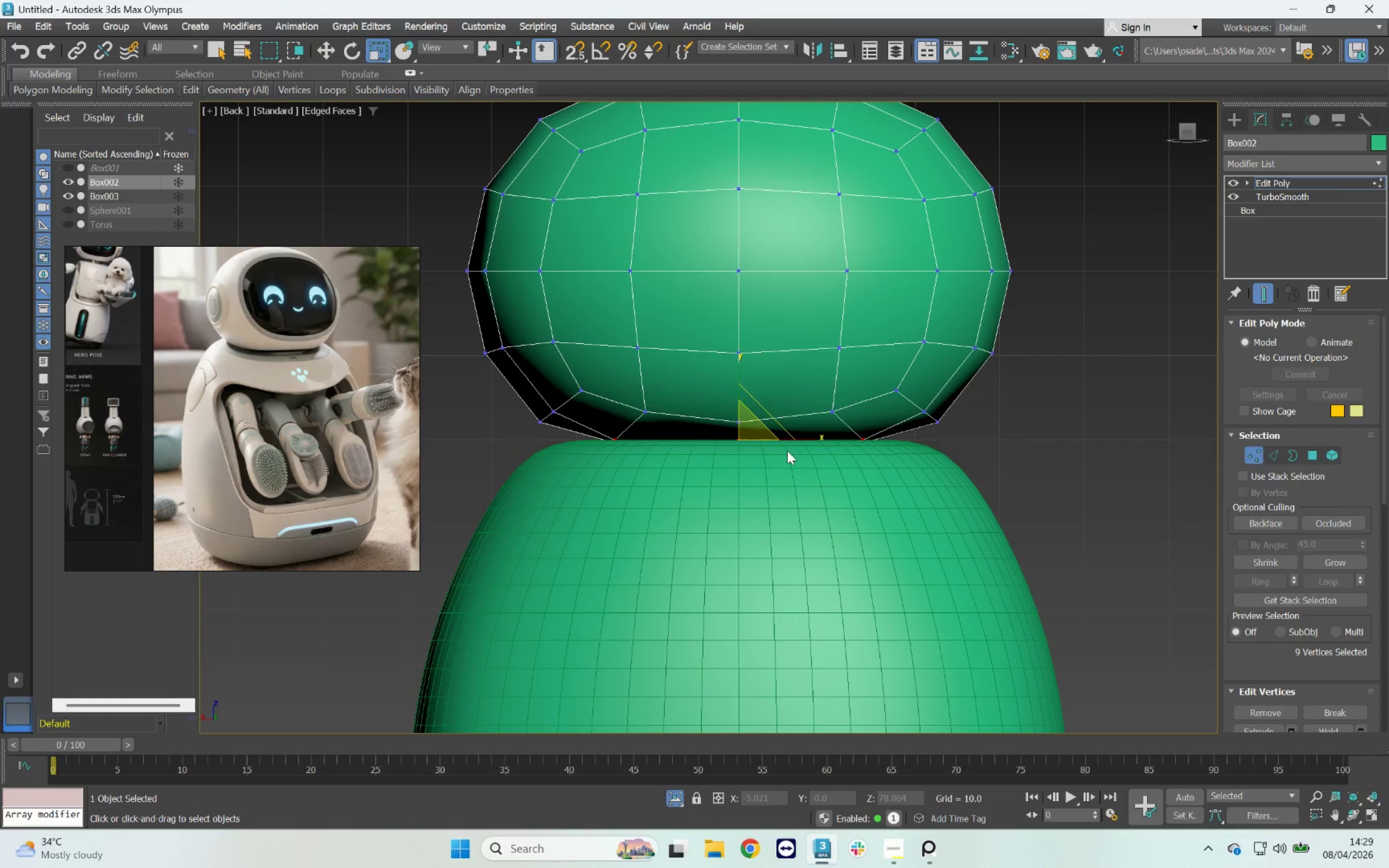 
hold_key(key=AltLeft, duration=2.51)
scroll: coordinate [735, 439], scroll_direction: up, amount: 3.0
 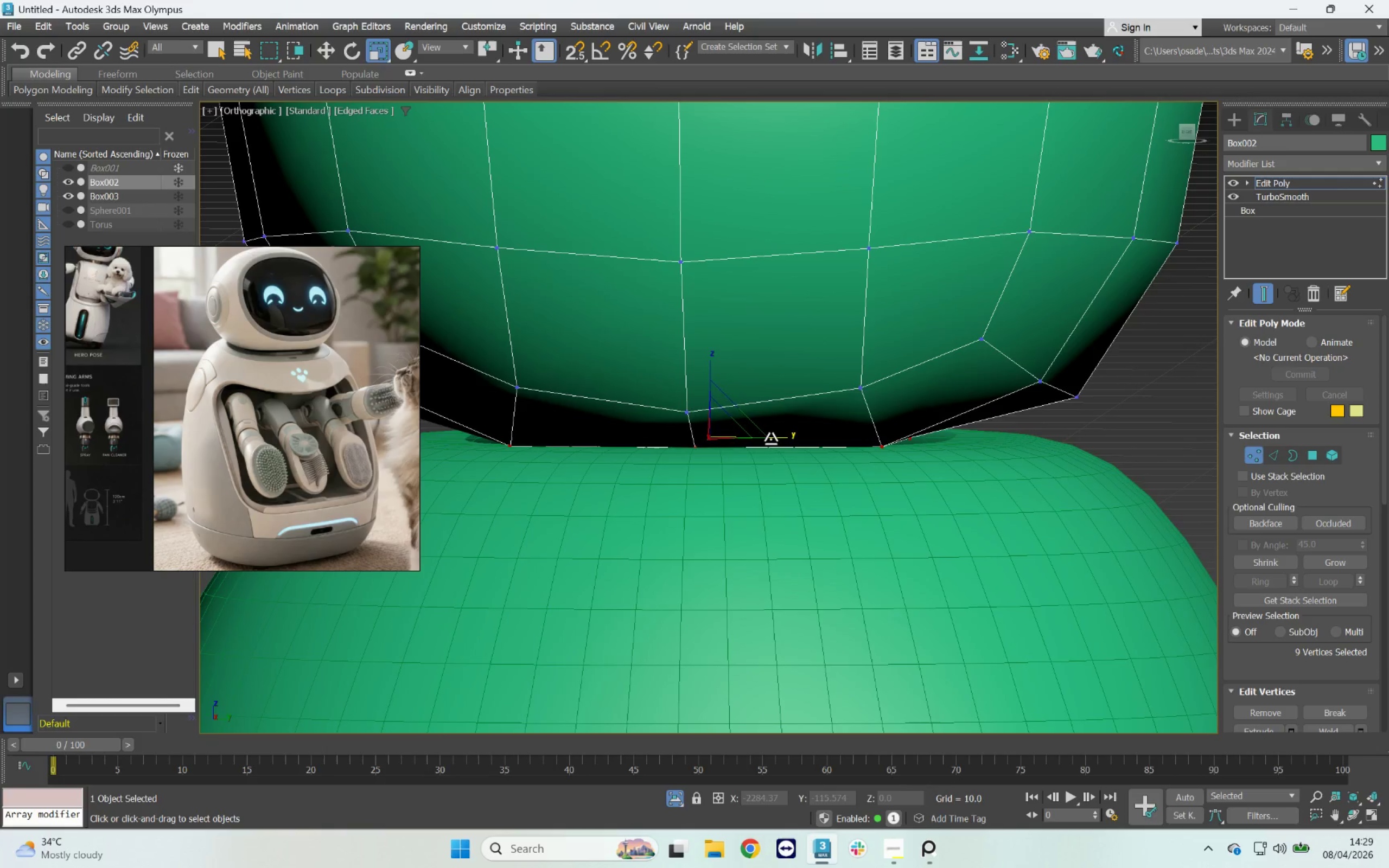 
left_click_drag(start_coordinate=[771, 438], to_coordinate=[782, 440])
 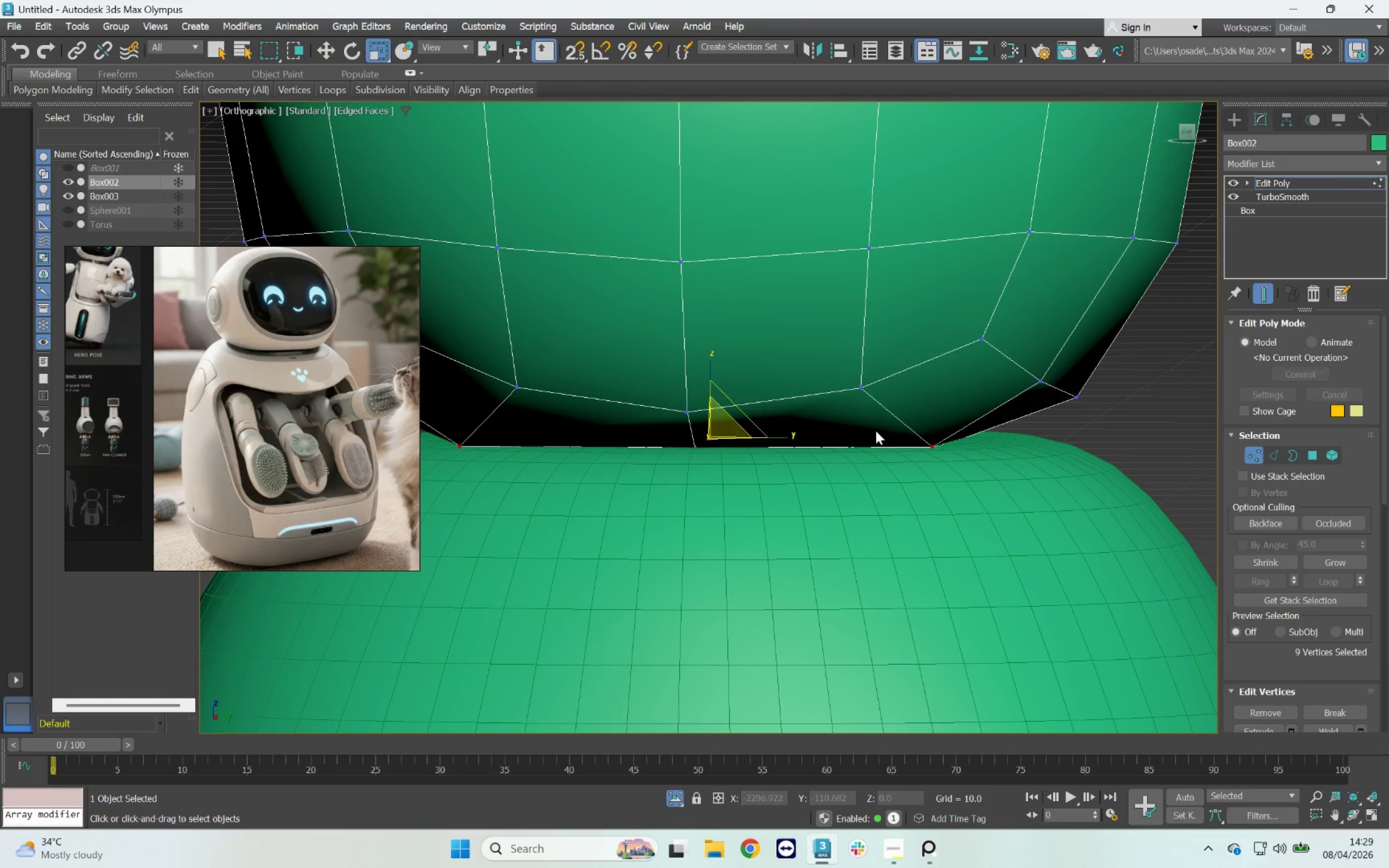 
hold_key(key=AltLeft, duration=5.98)
 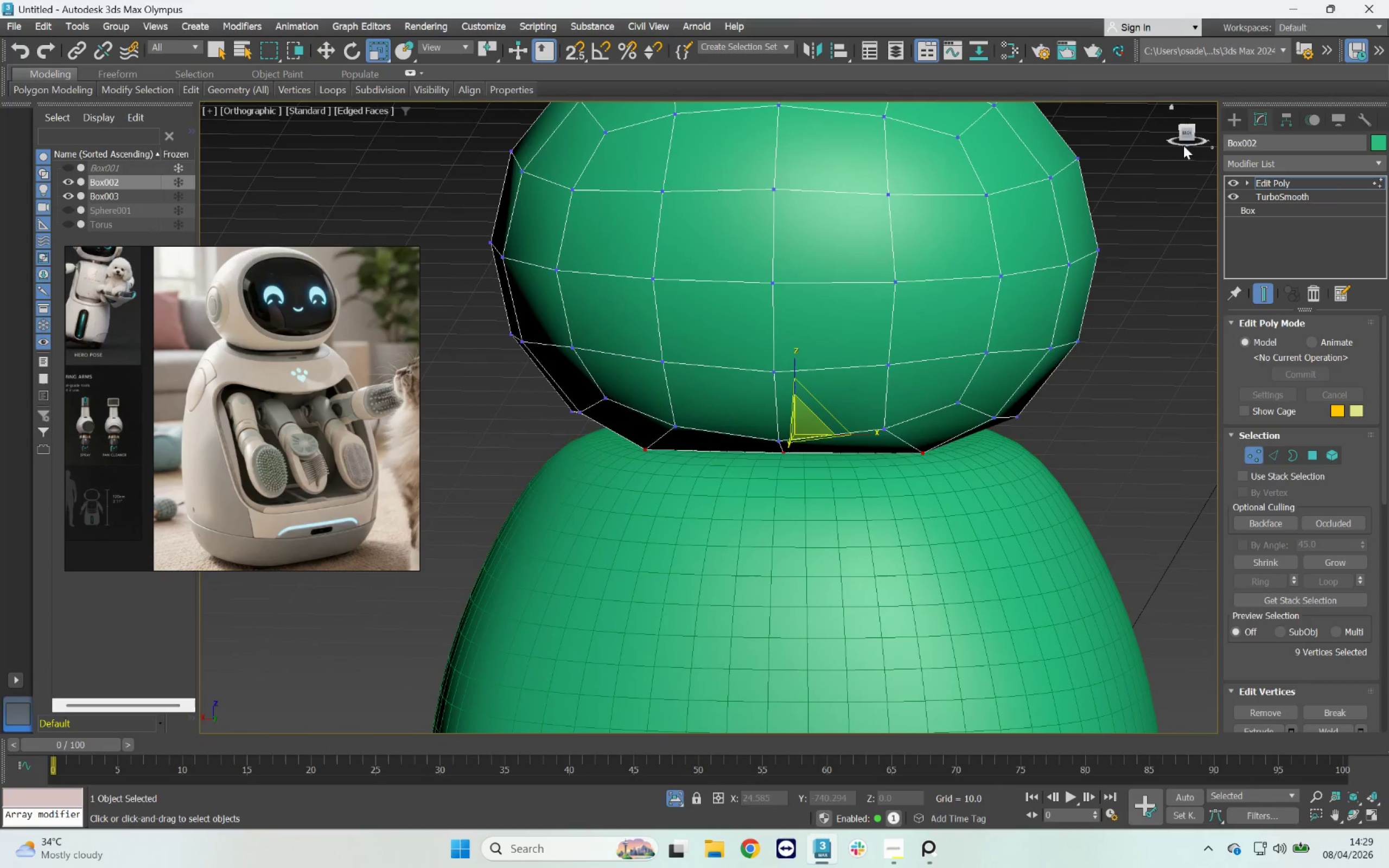 
scroll: coordinate [878, 431], scroll_direction: down, amount: 2.0
 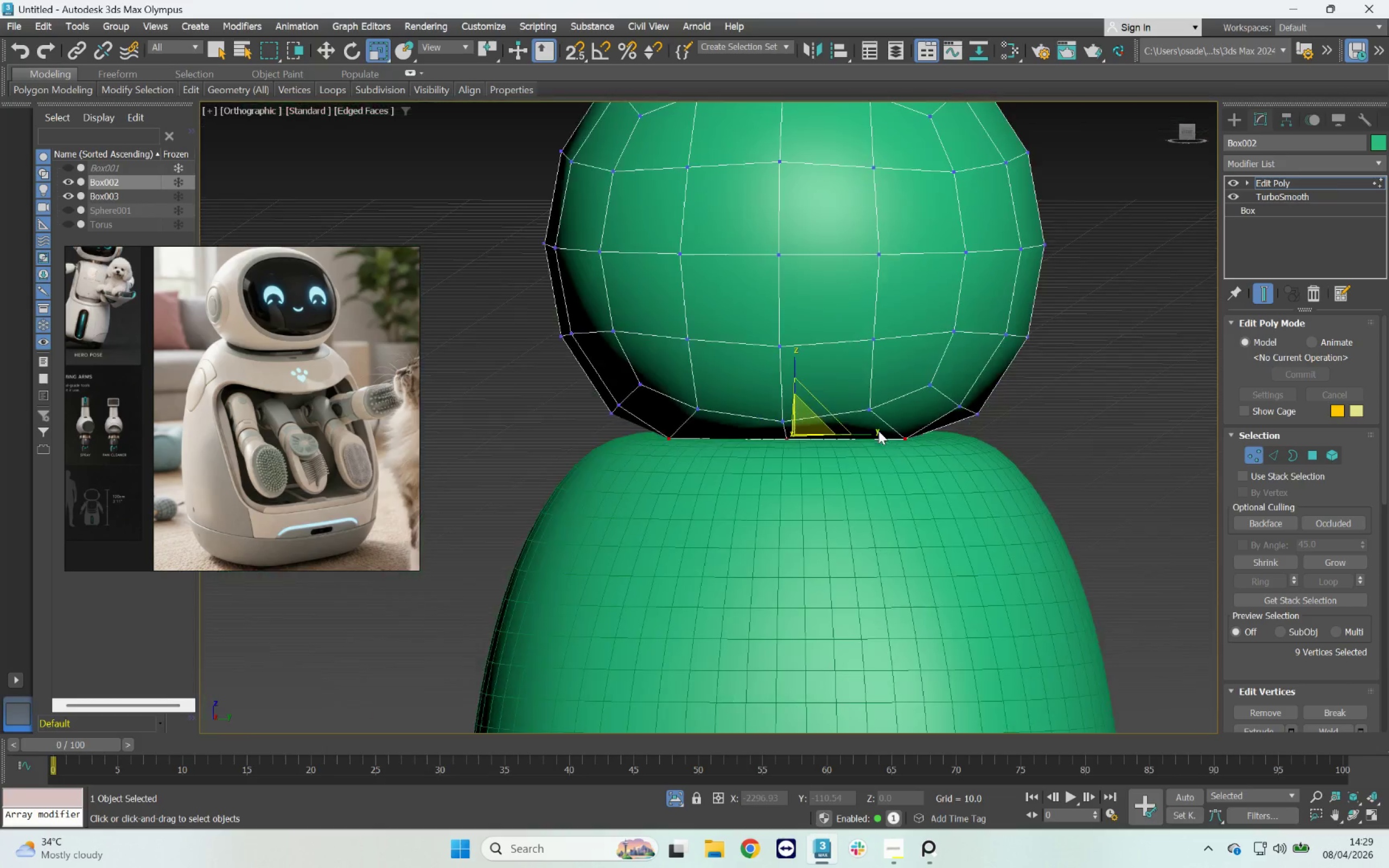 
hold_key(key=AltLeft, duration=2.15)
 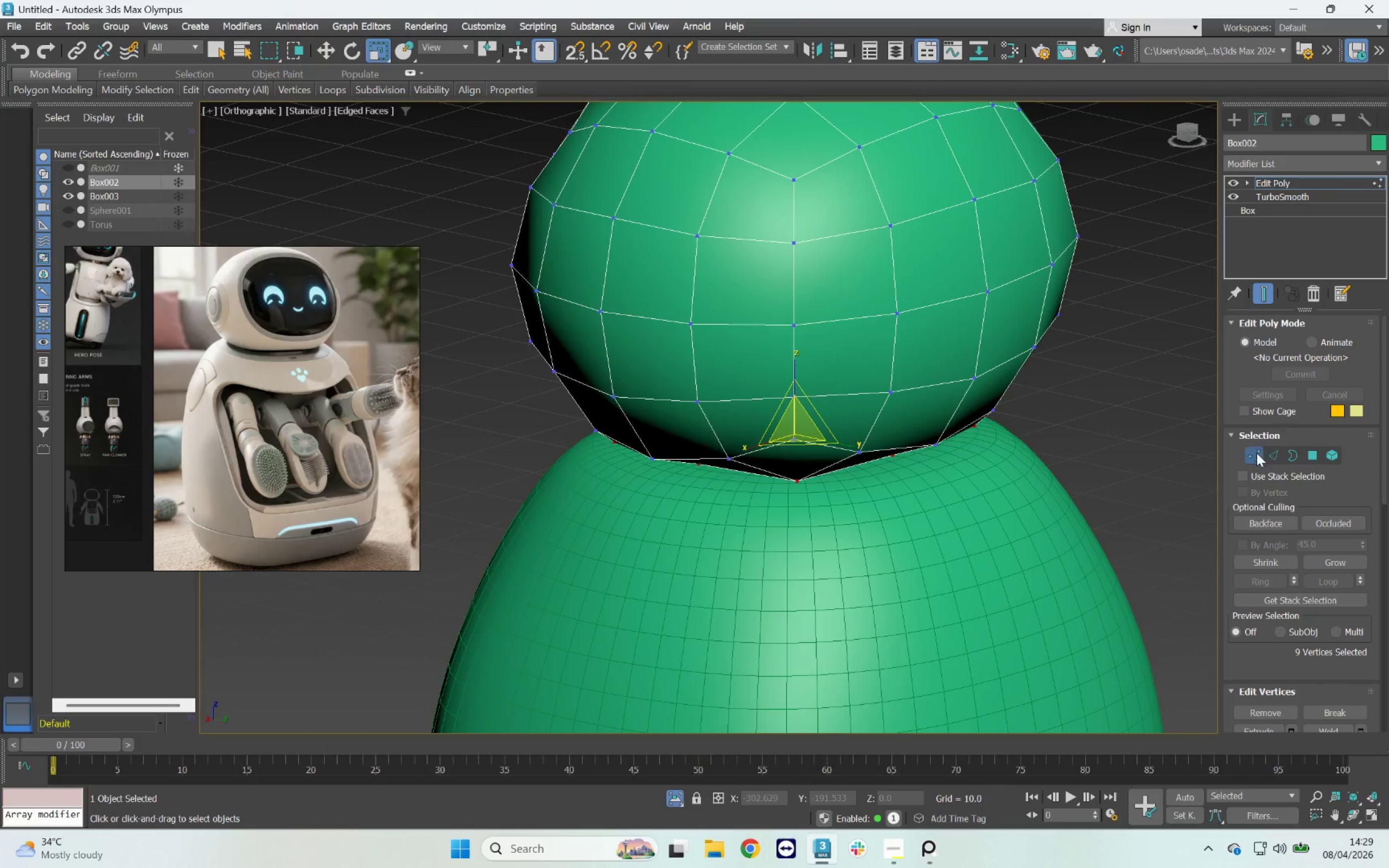 
left_click([1256, 453])
 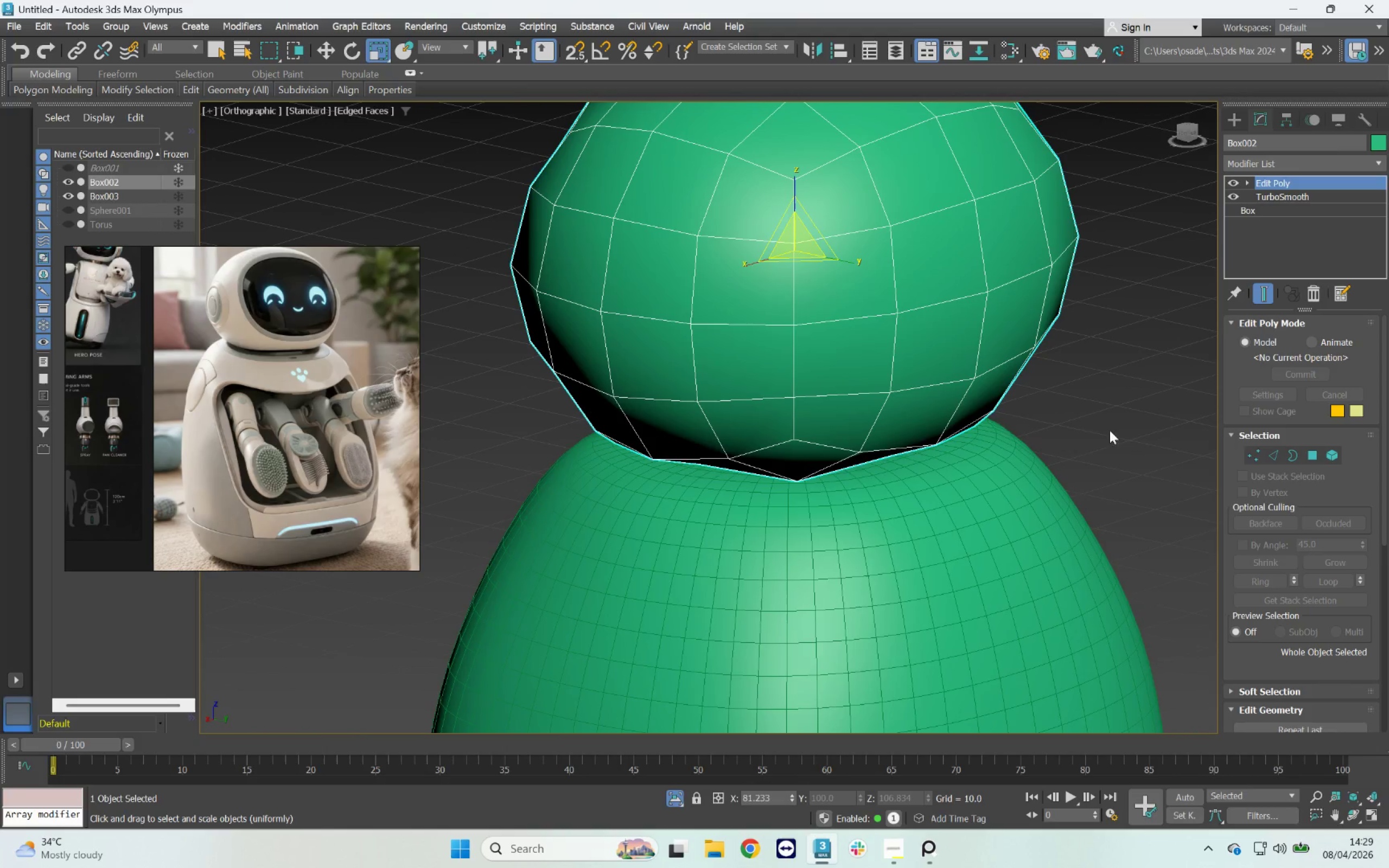 
hold_key(key=AltLeft, duration=1.69)
 